 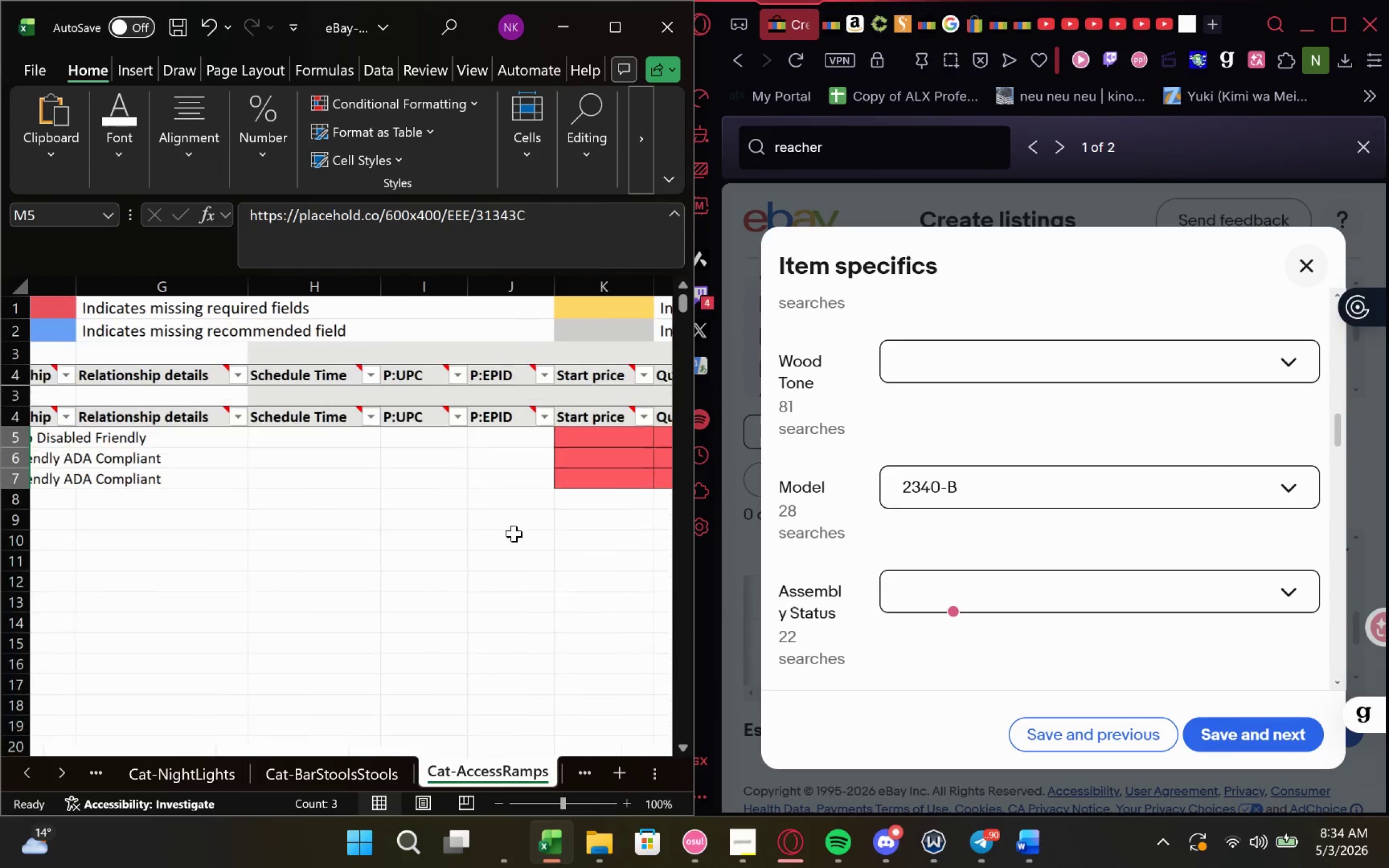 
key(VolumeUp)
 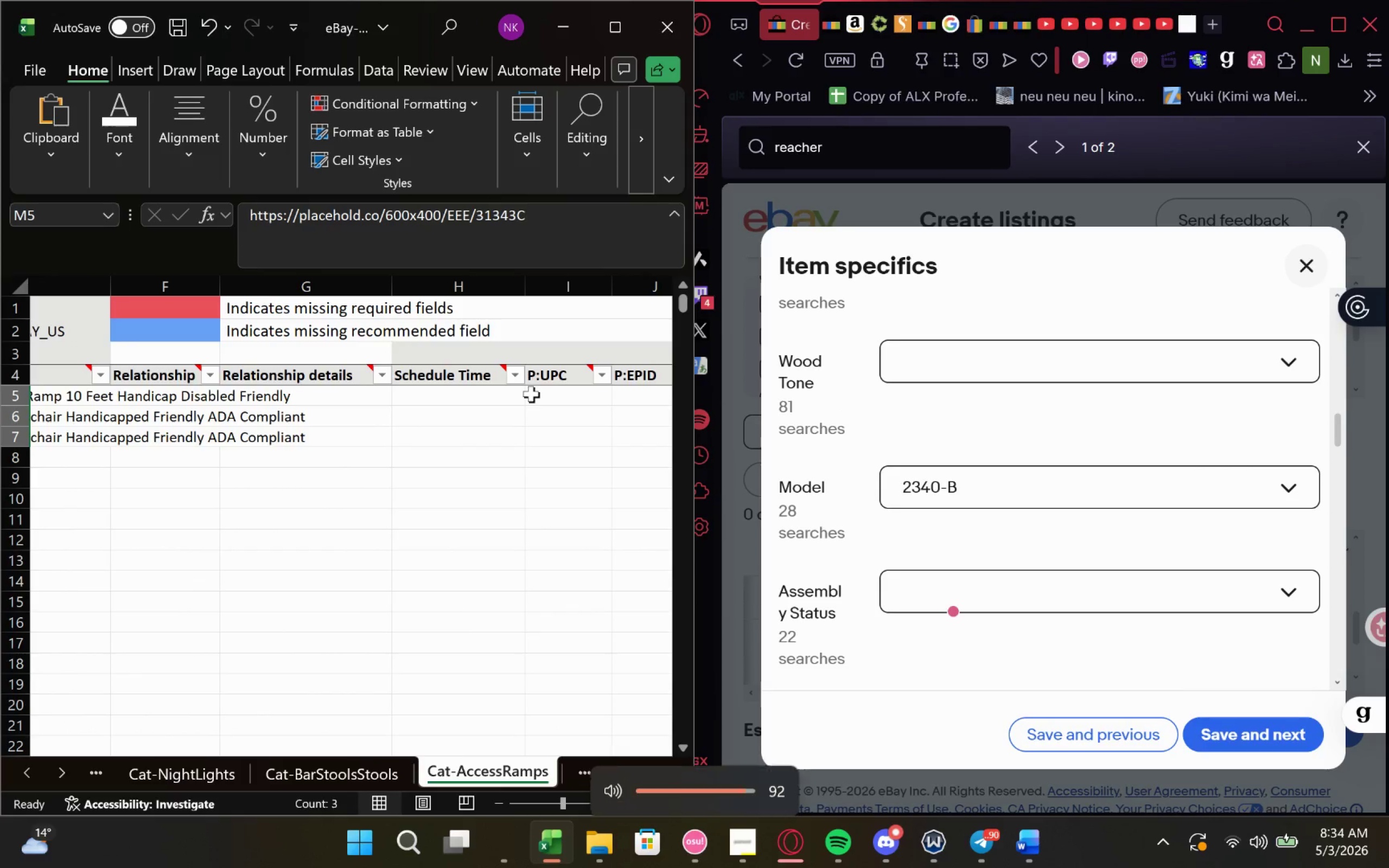 
key(VolumeUp)
 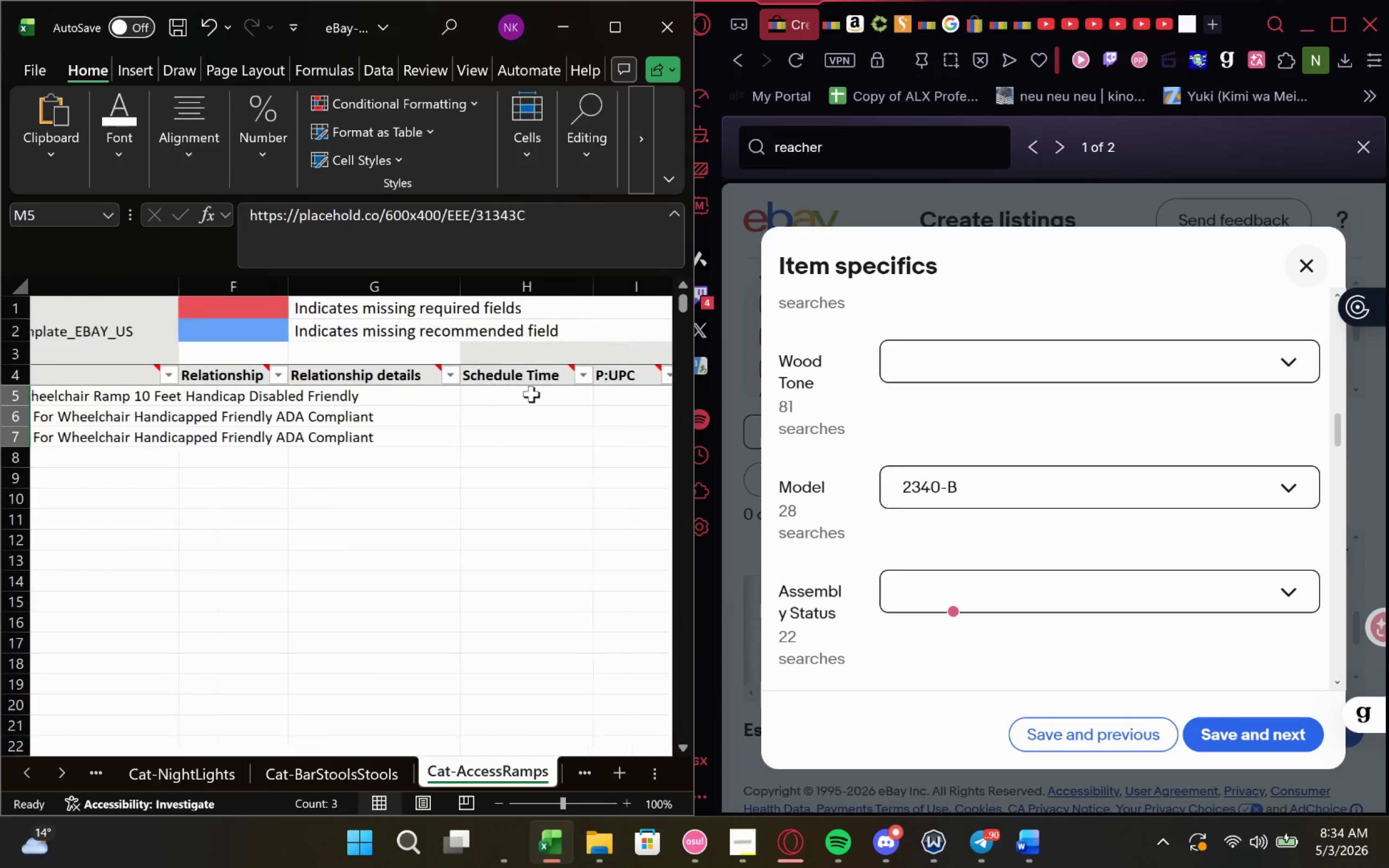 
wait(5.88)
 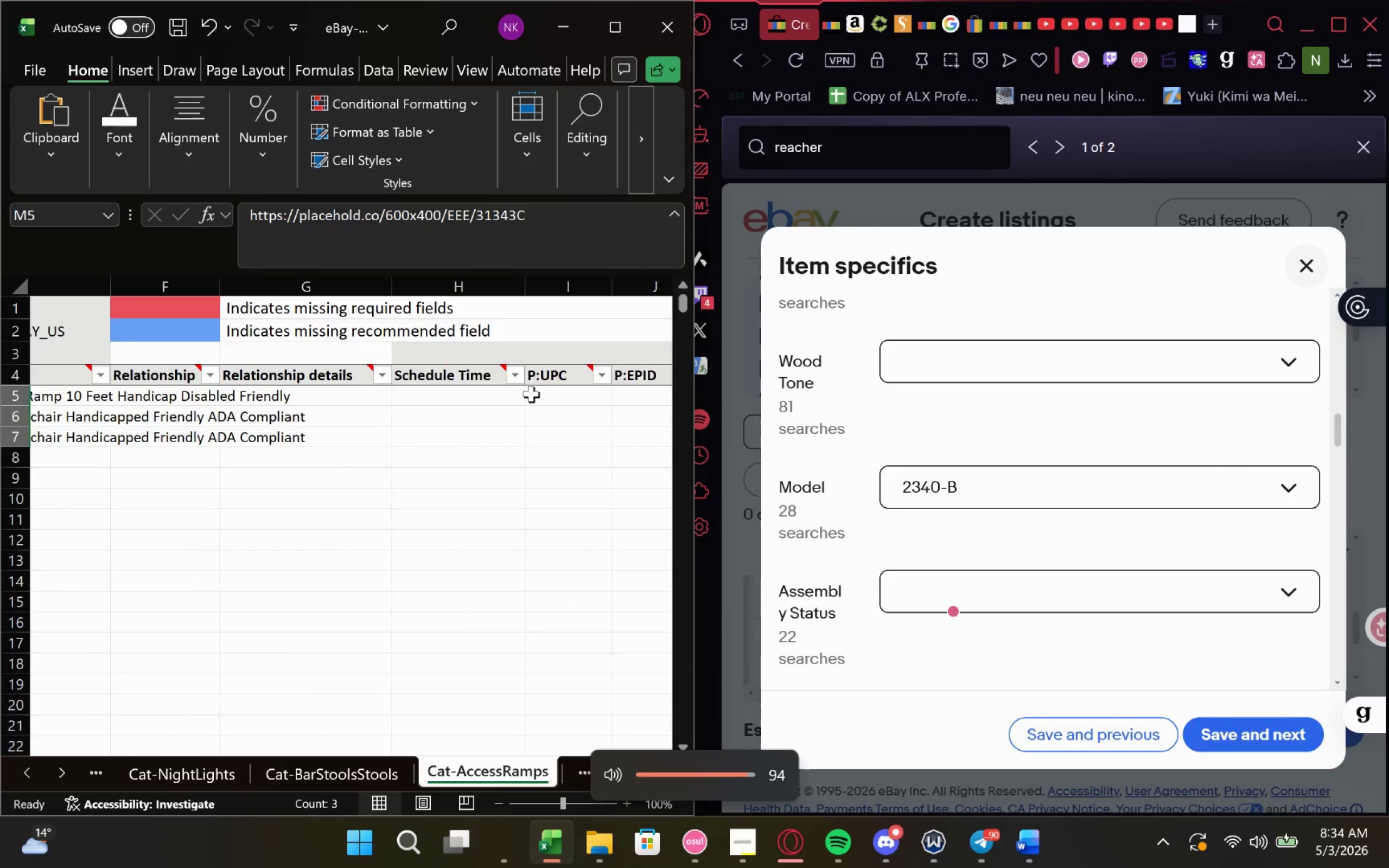 
left_click([531, 394])
 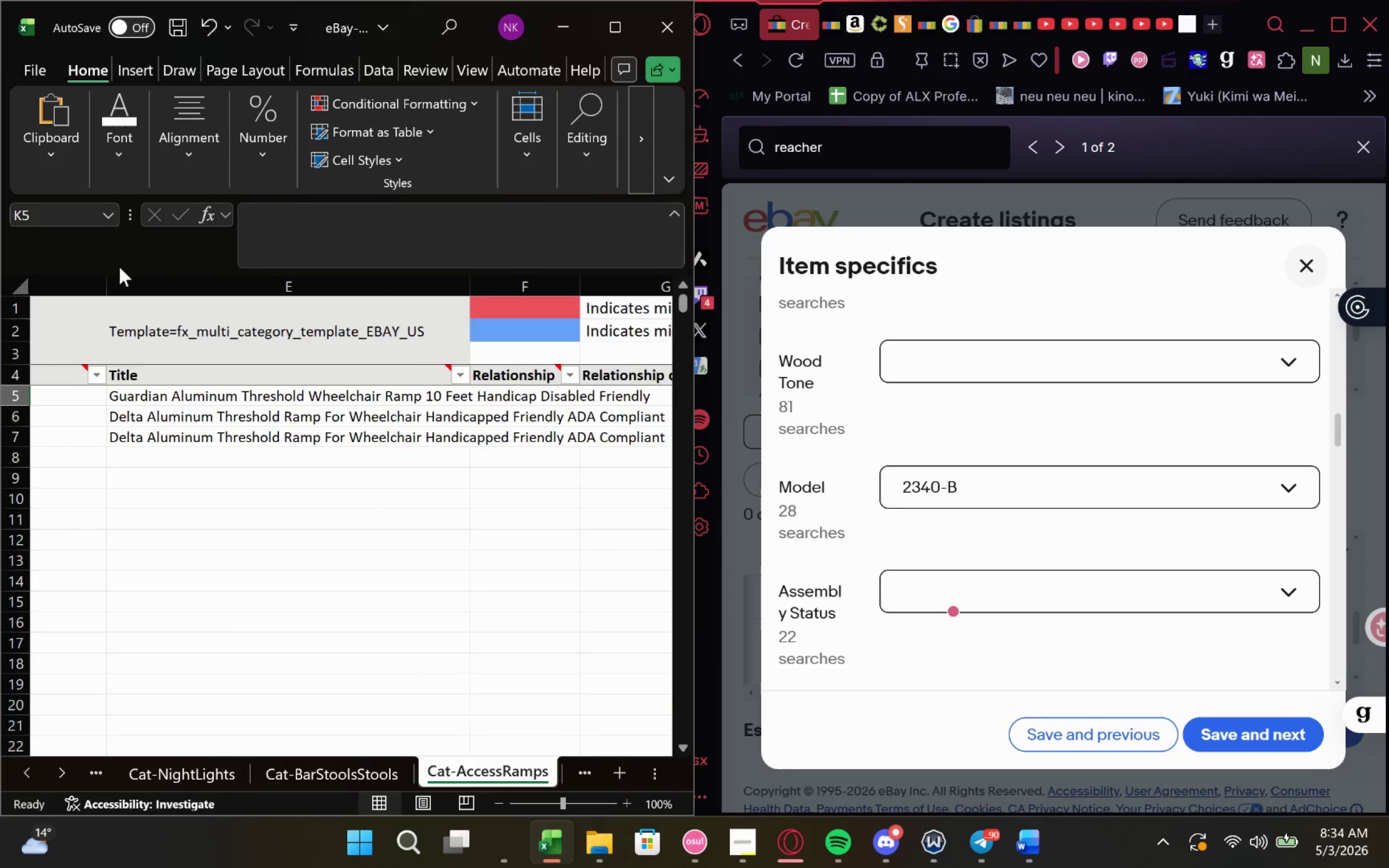 
left_click_drag(start_coordinate=[183, 399], to_coordinate=[184, 442])
 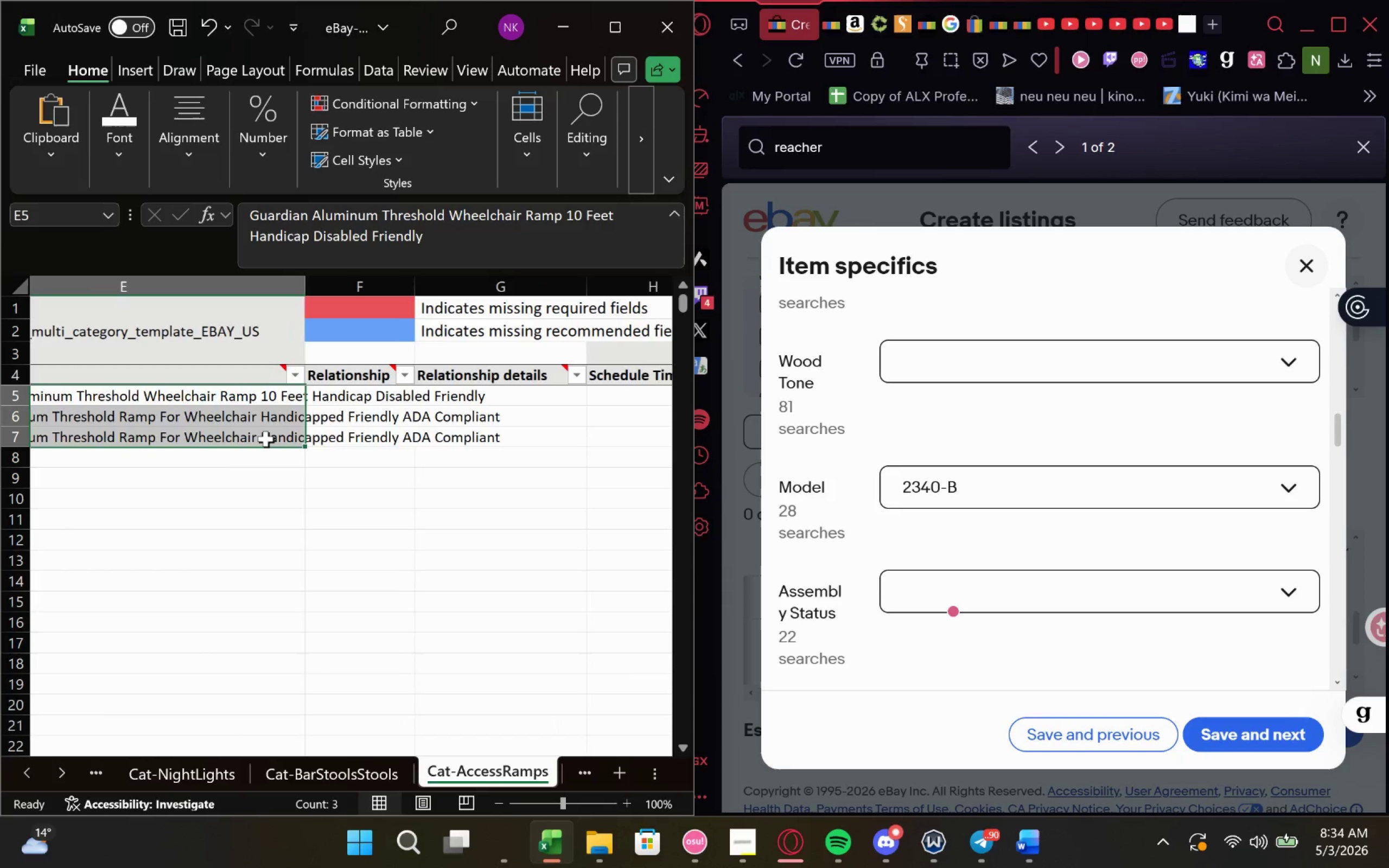 
key(Control+C)
 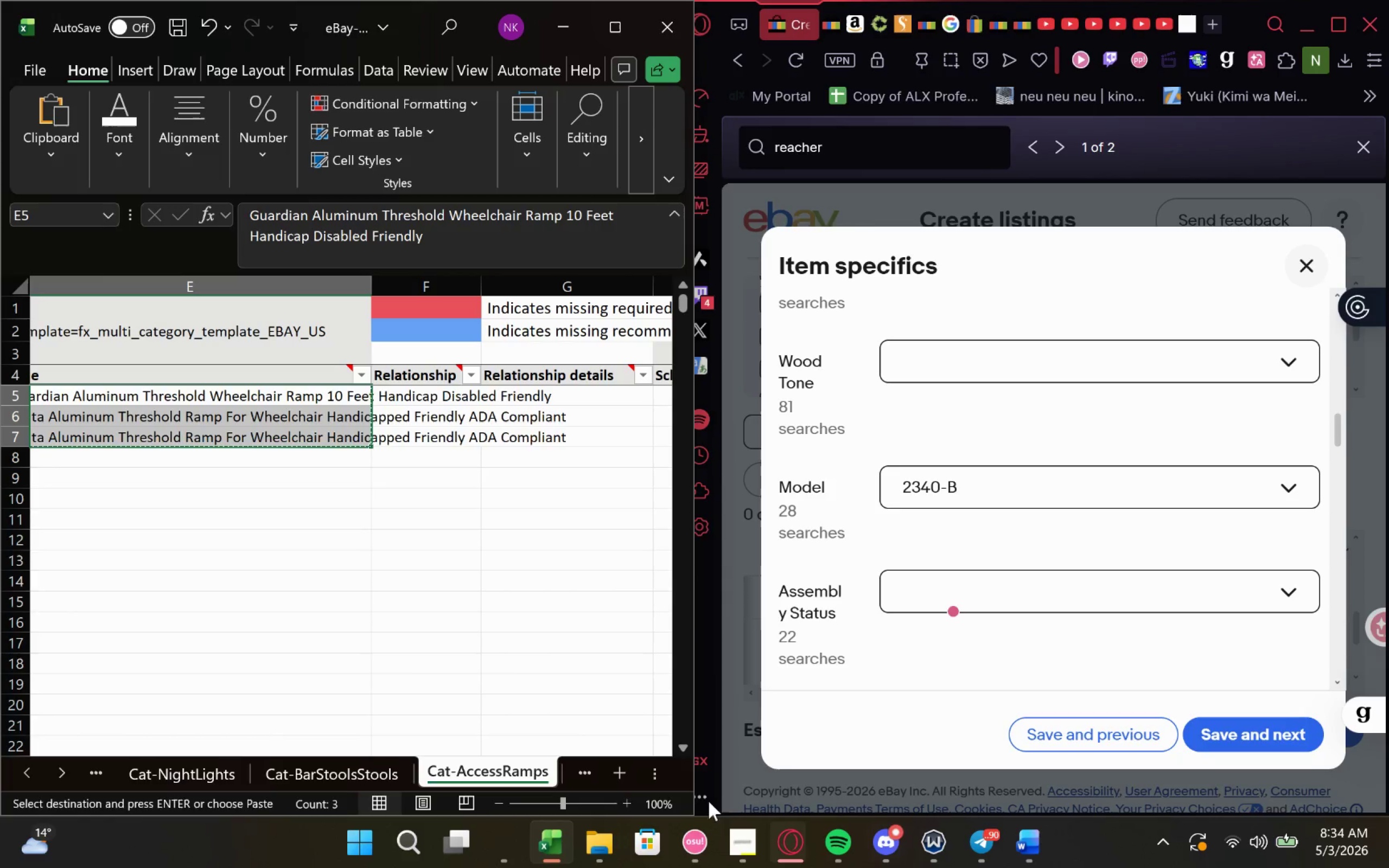 
wait(8.47)
 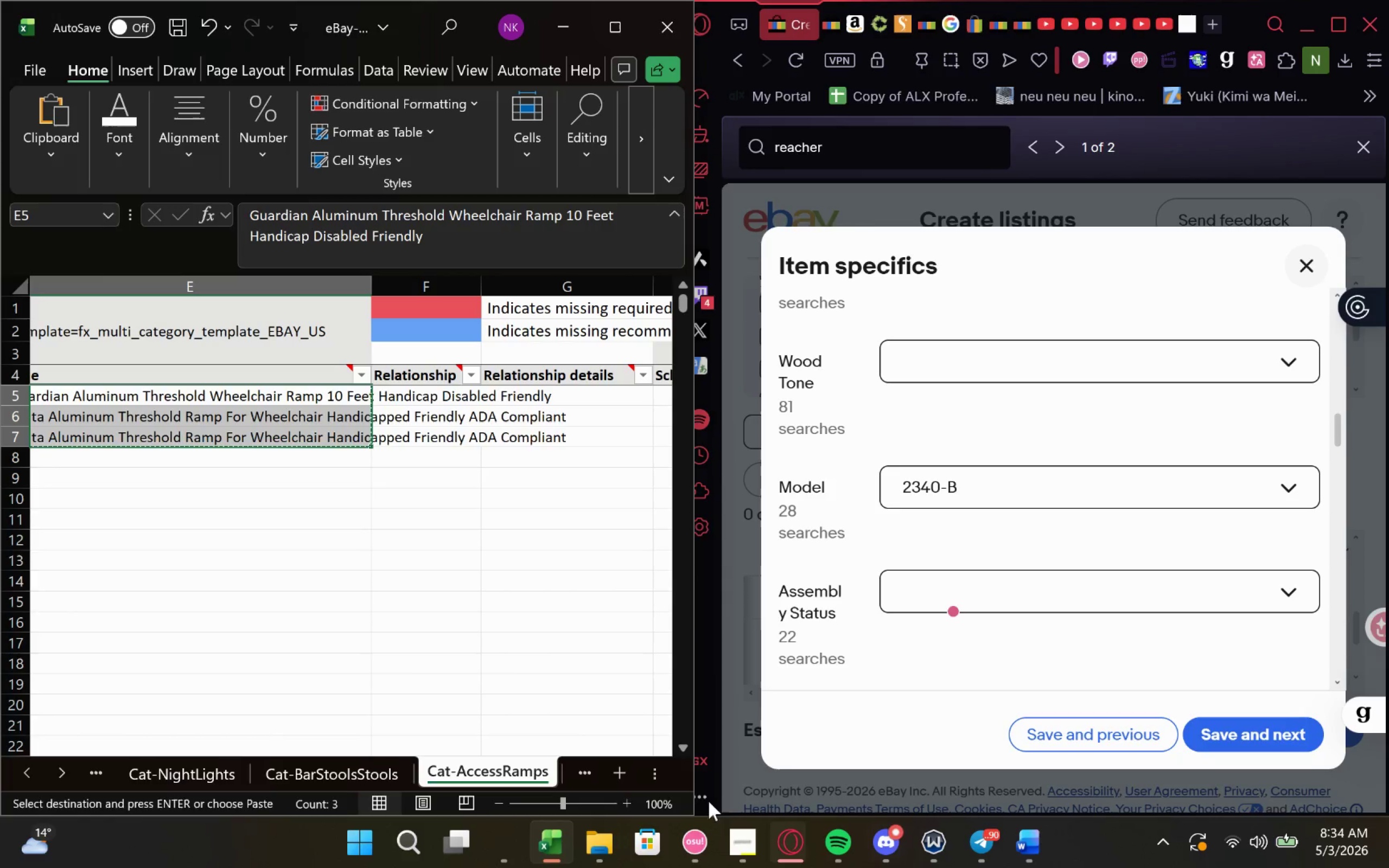 
left_click([559, 393])
 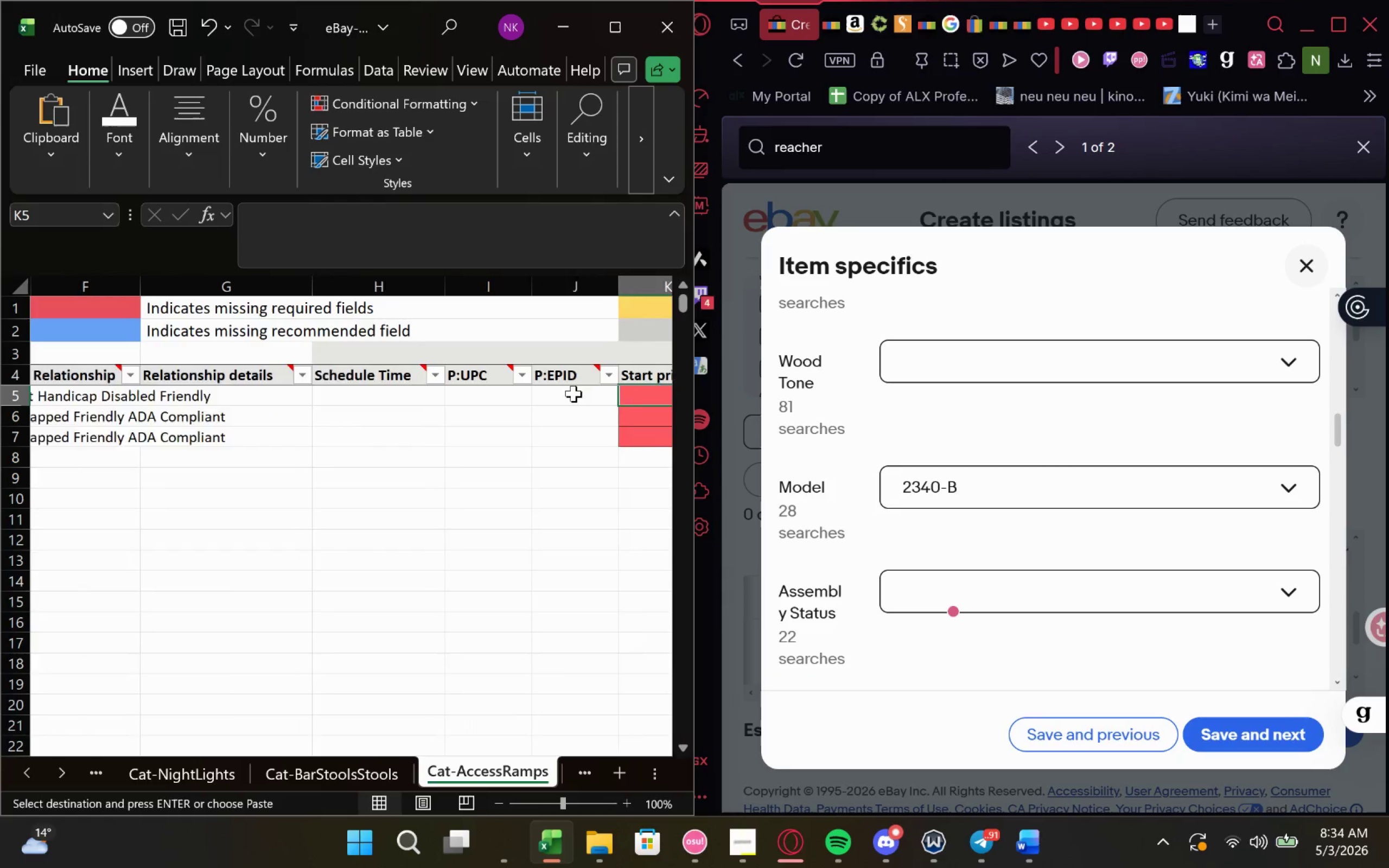 
wait(6.15)
 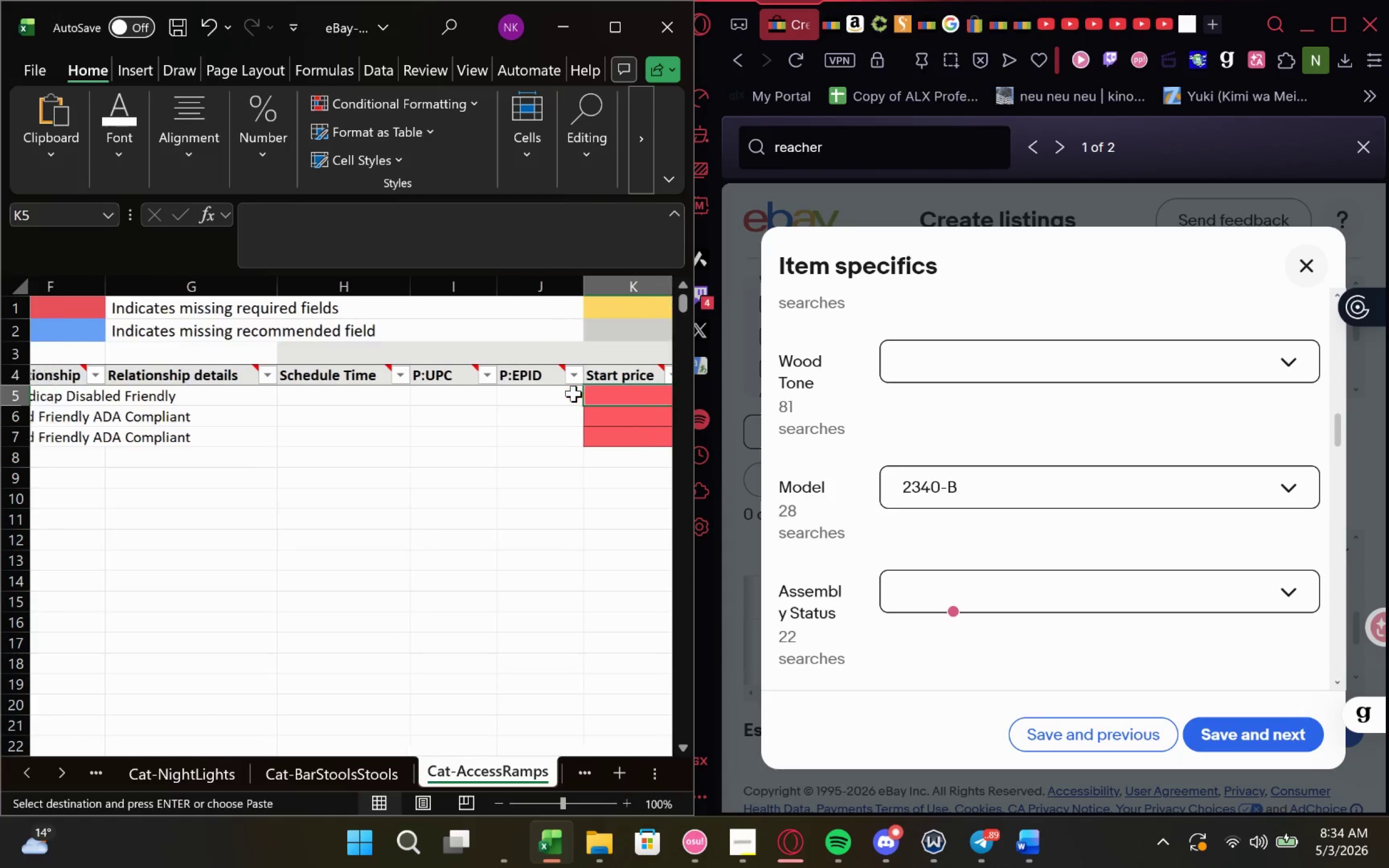 
type(209)
 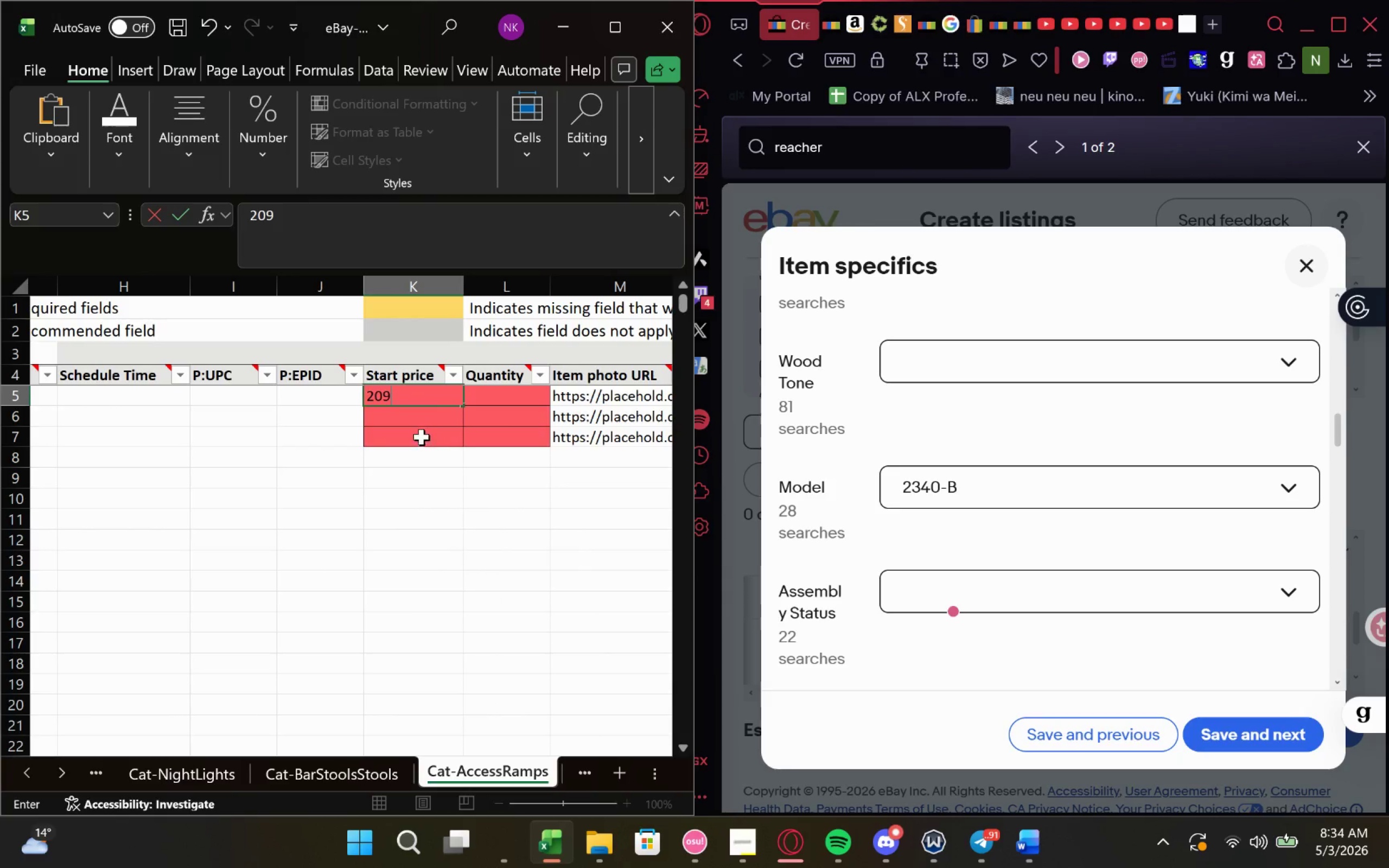 
left_click([423, 424])
 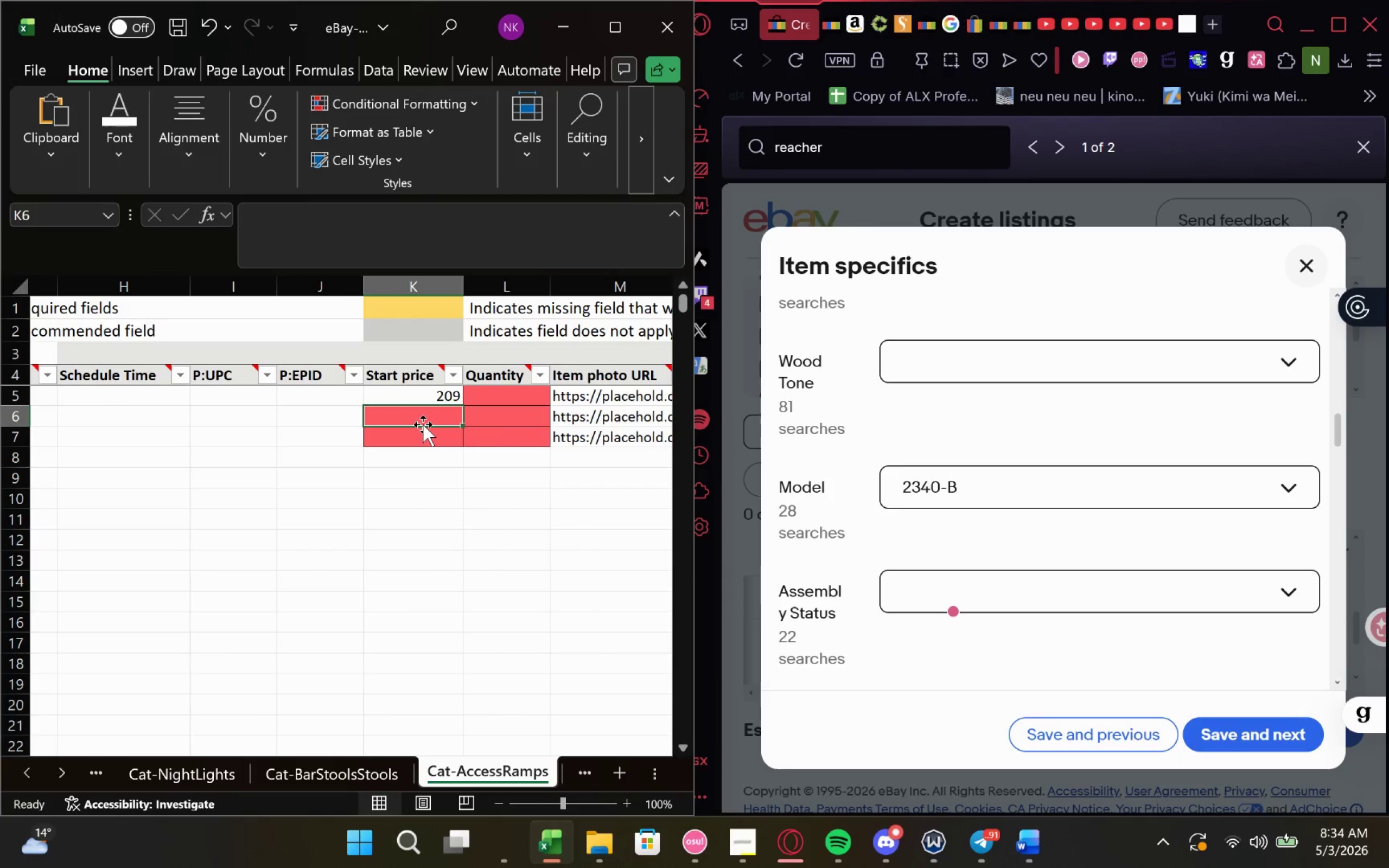 
type(30)
key(Backspace)
type(30.99)
 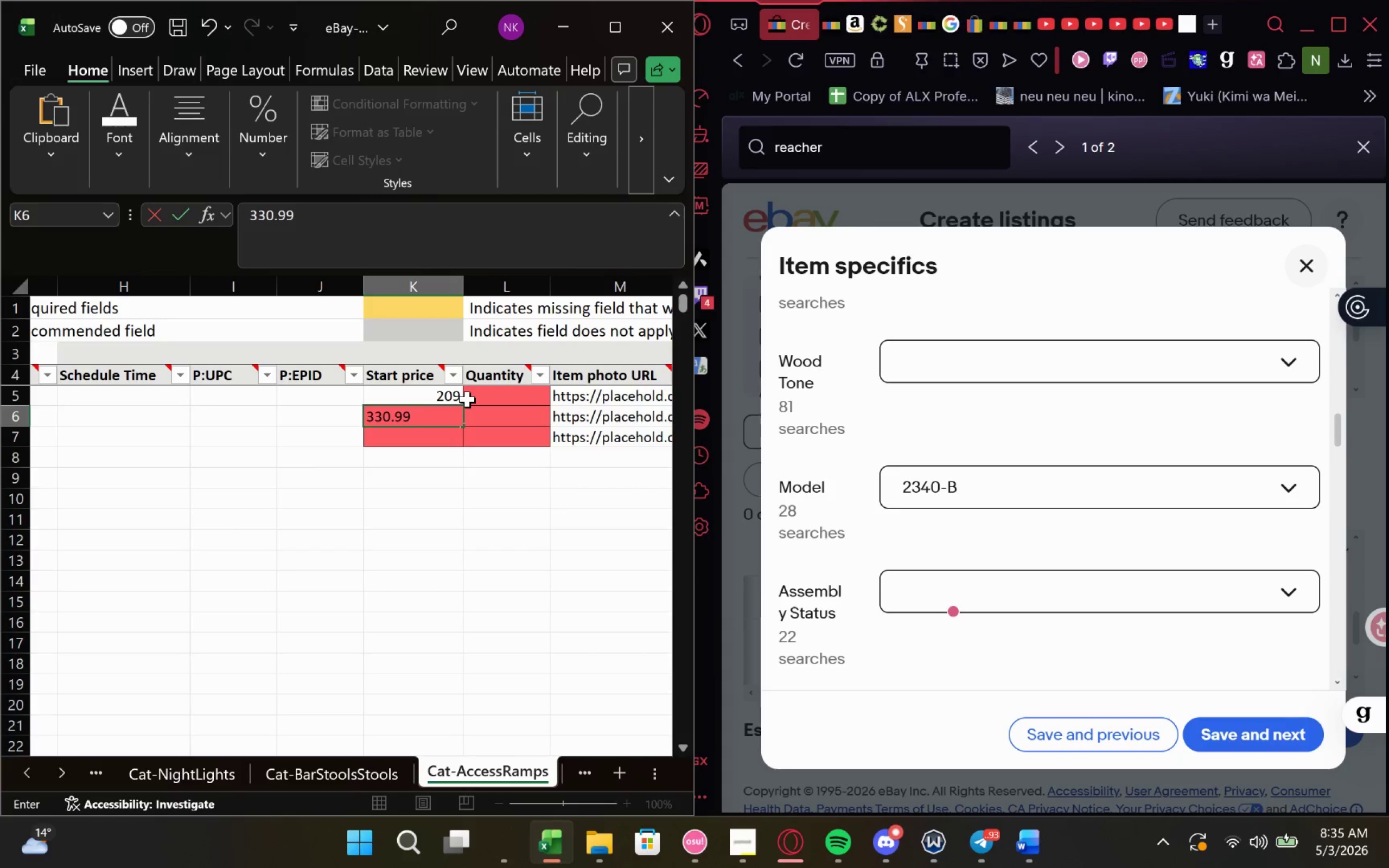 
left_click([454, 392])
 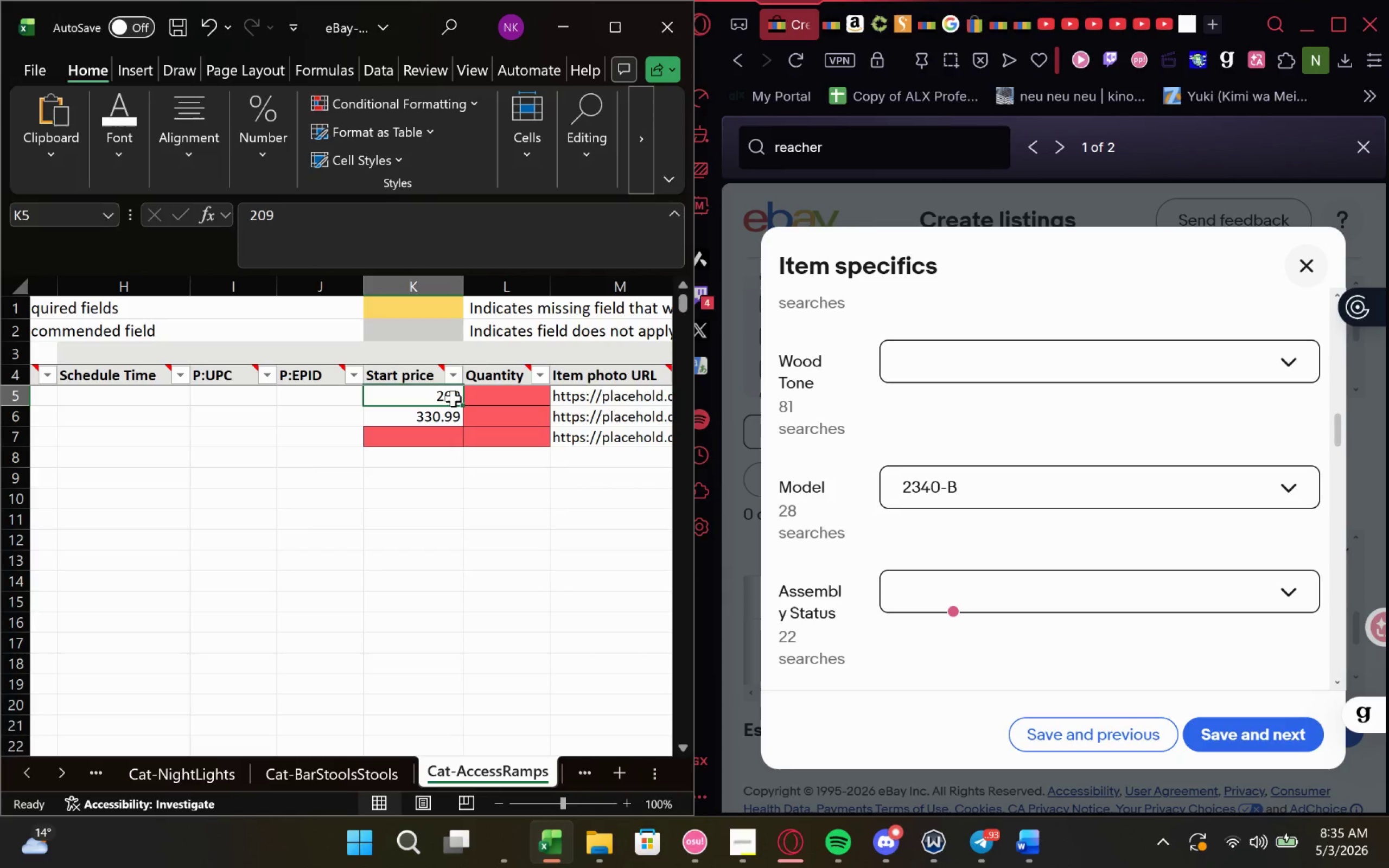 
double_click([453, 398])
 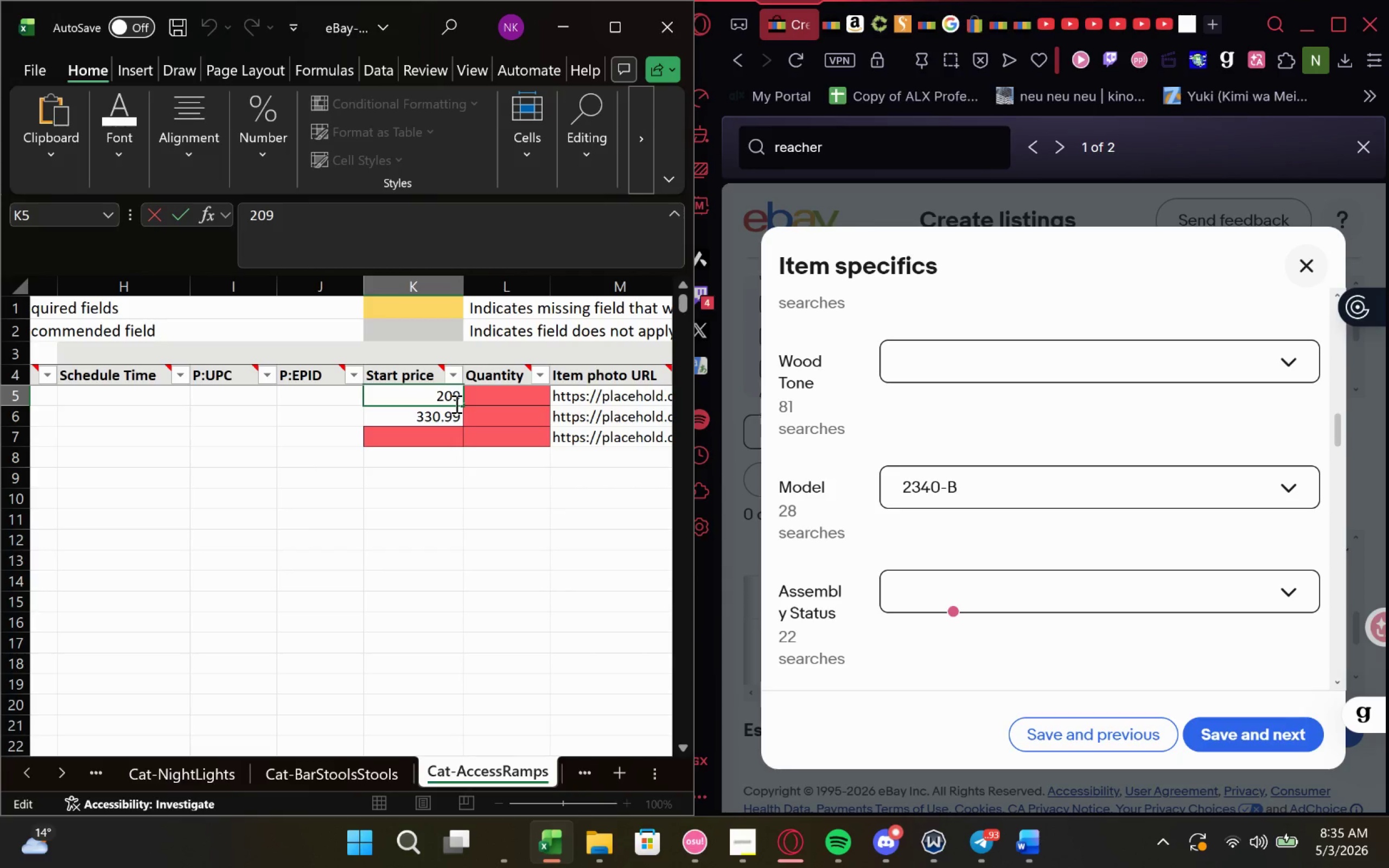 
key(ArrowRight)
 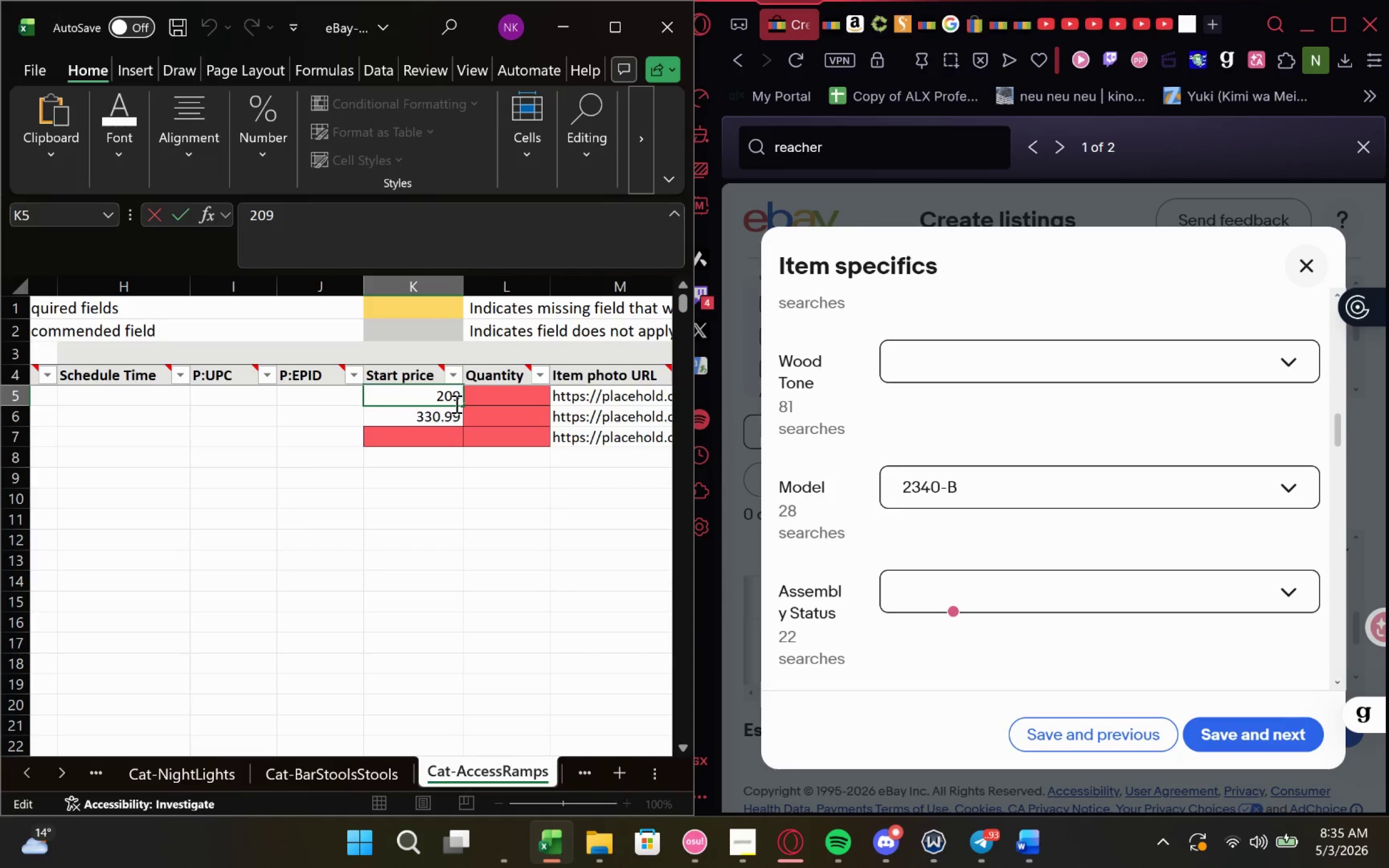 
type(.24)
 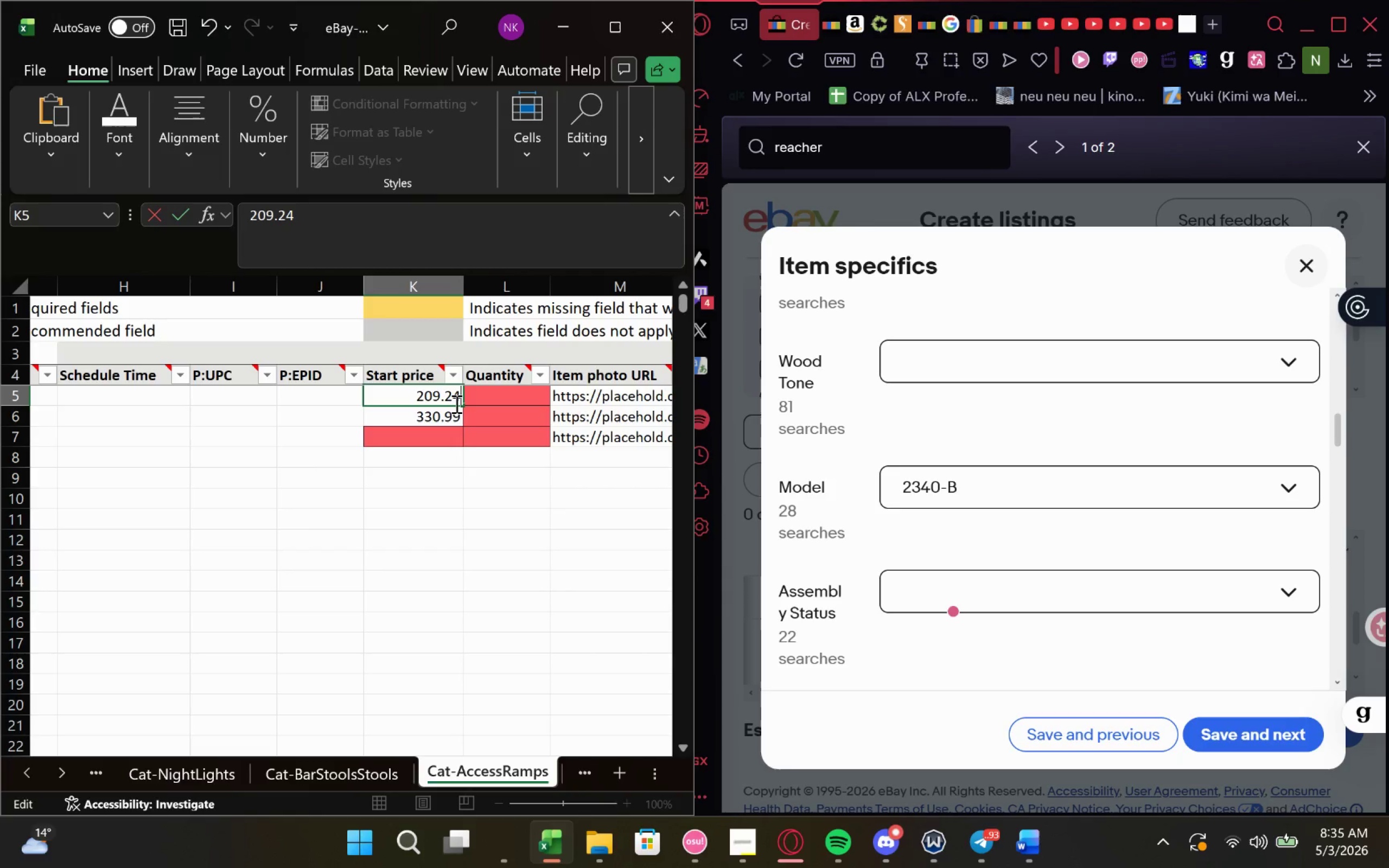 
scroll: coordinate [455, 404], scroll_direction: up, amount: 13.0
 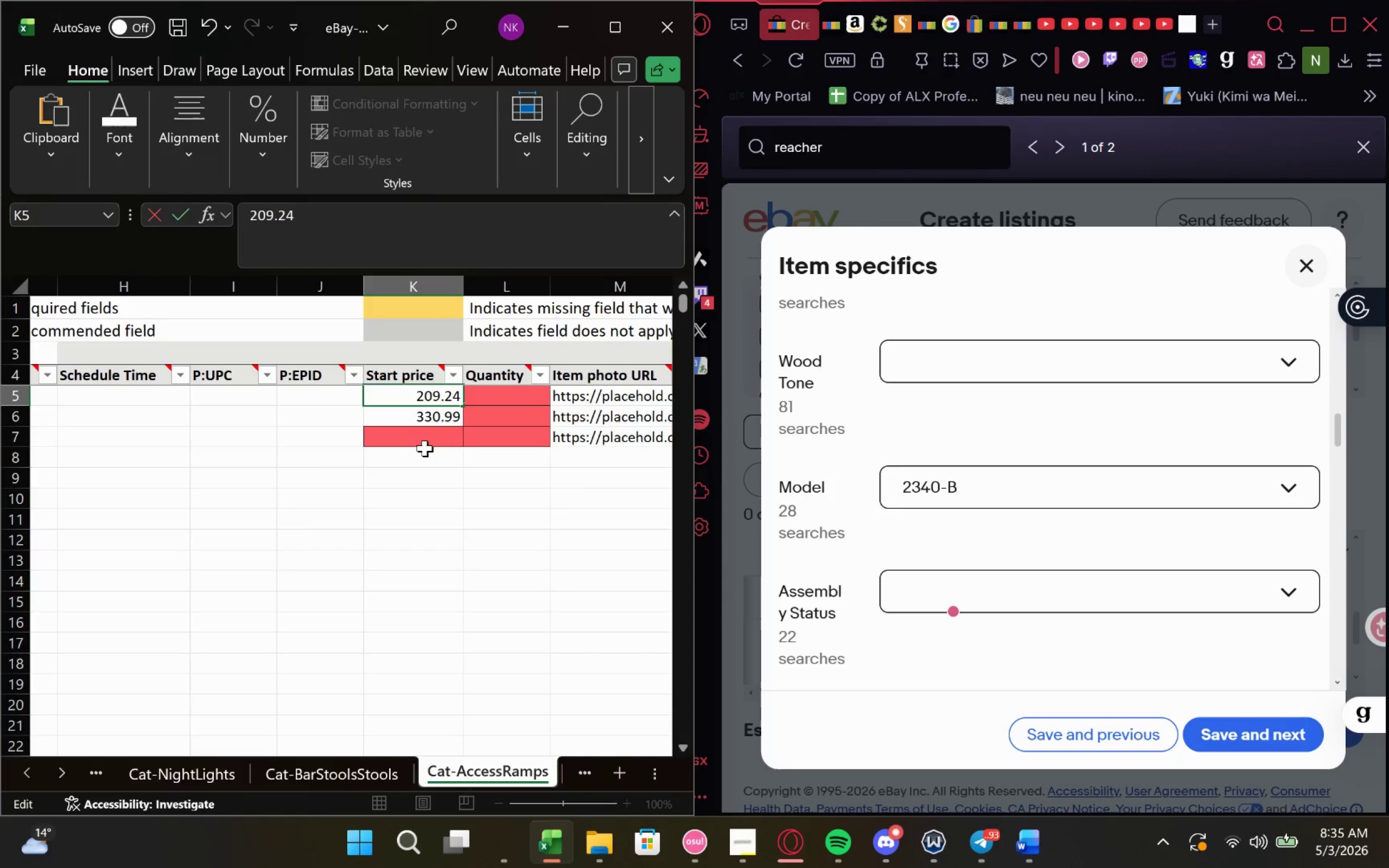 
left_click([426, 447])
 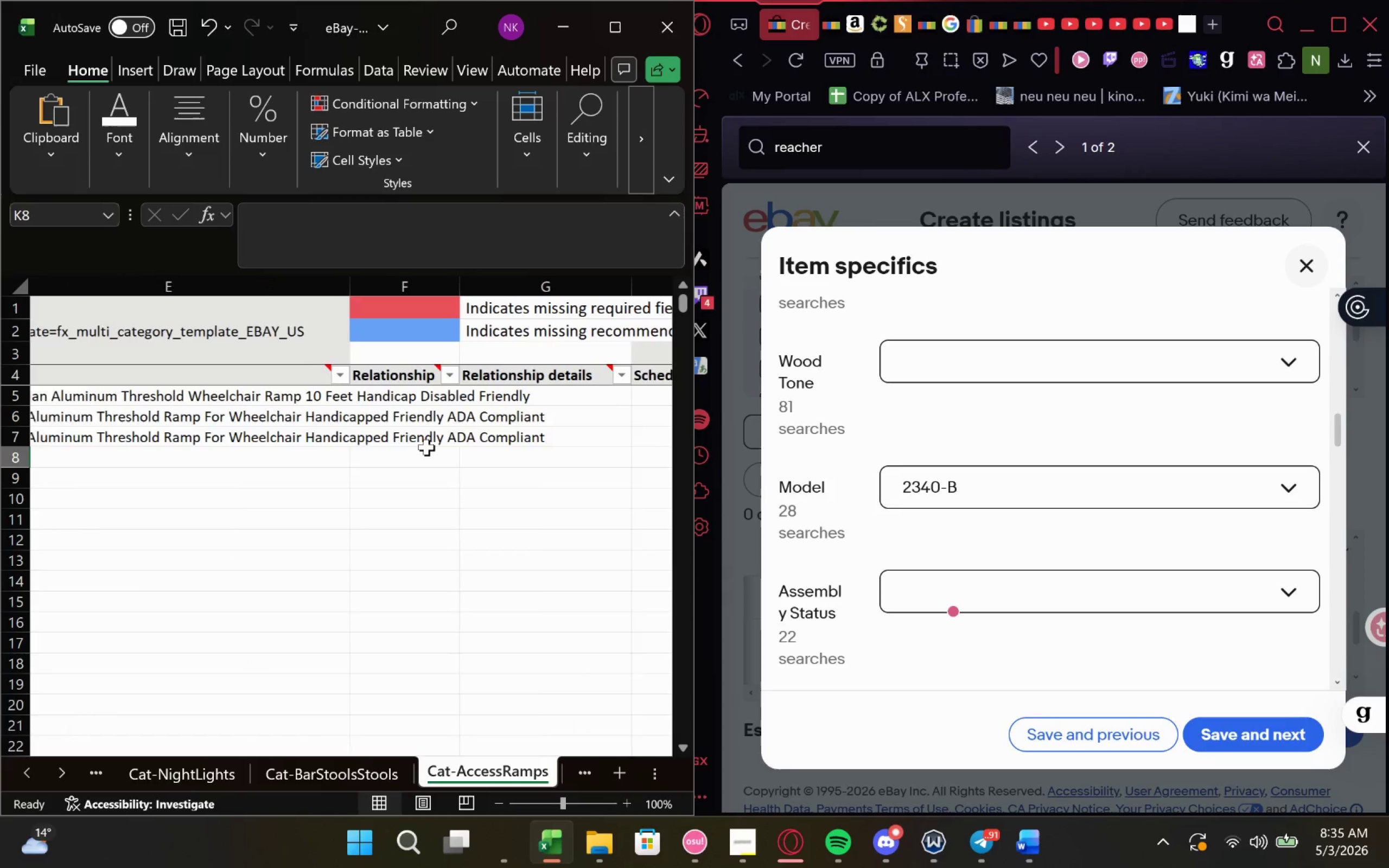 
wait(6.77)
 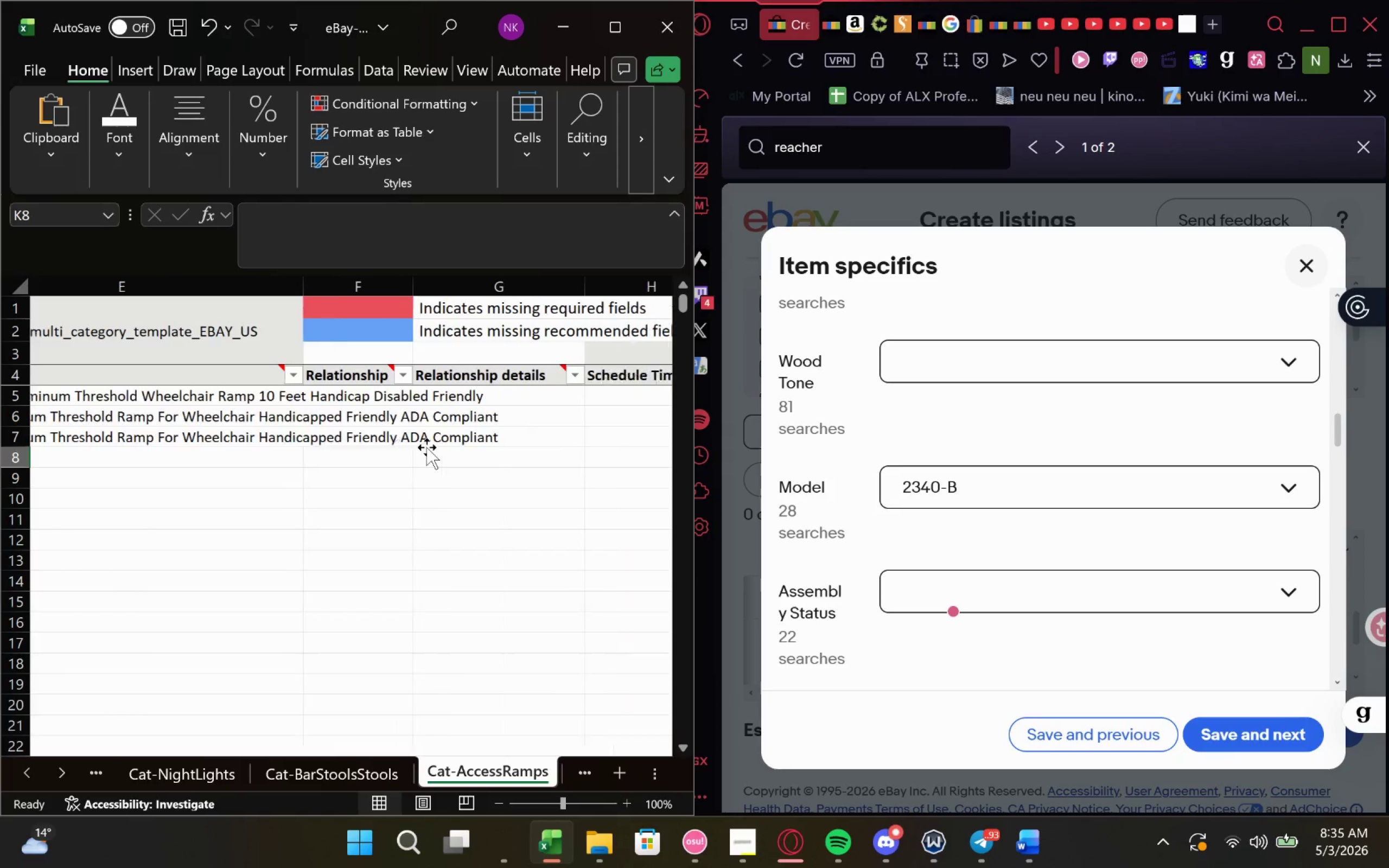 
left_click([550, 416])
 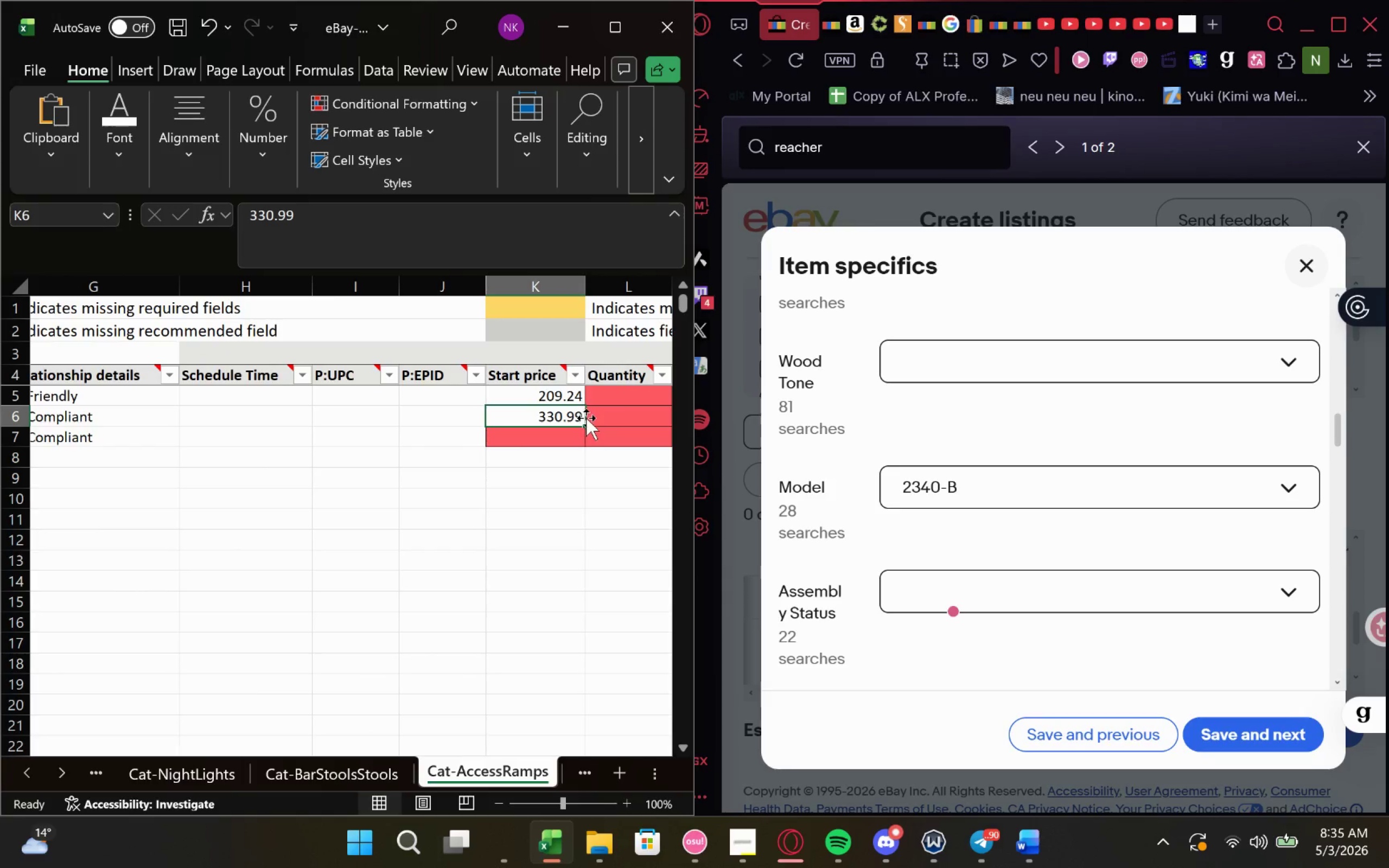 
left_click_drag(start_coordinate=[581, 425], to_coordinate=[584, 450])
 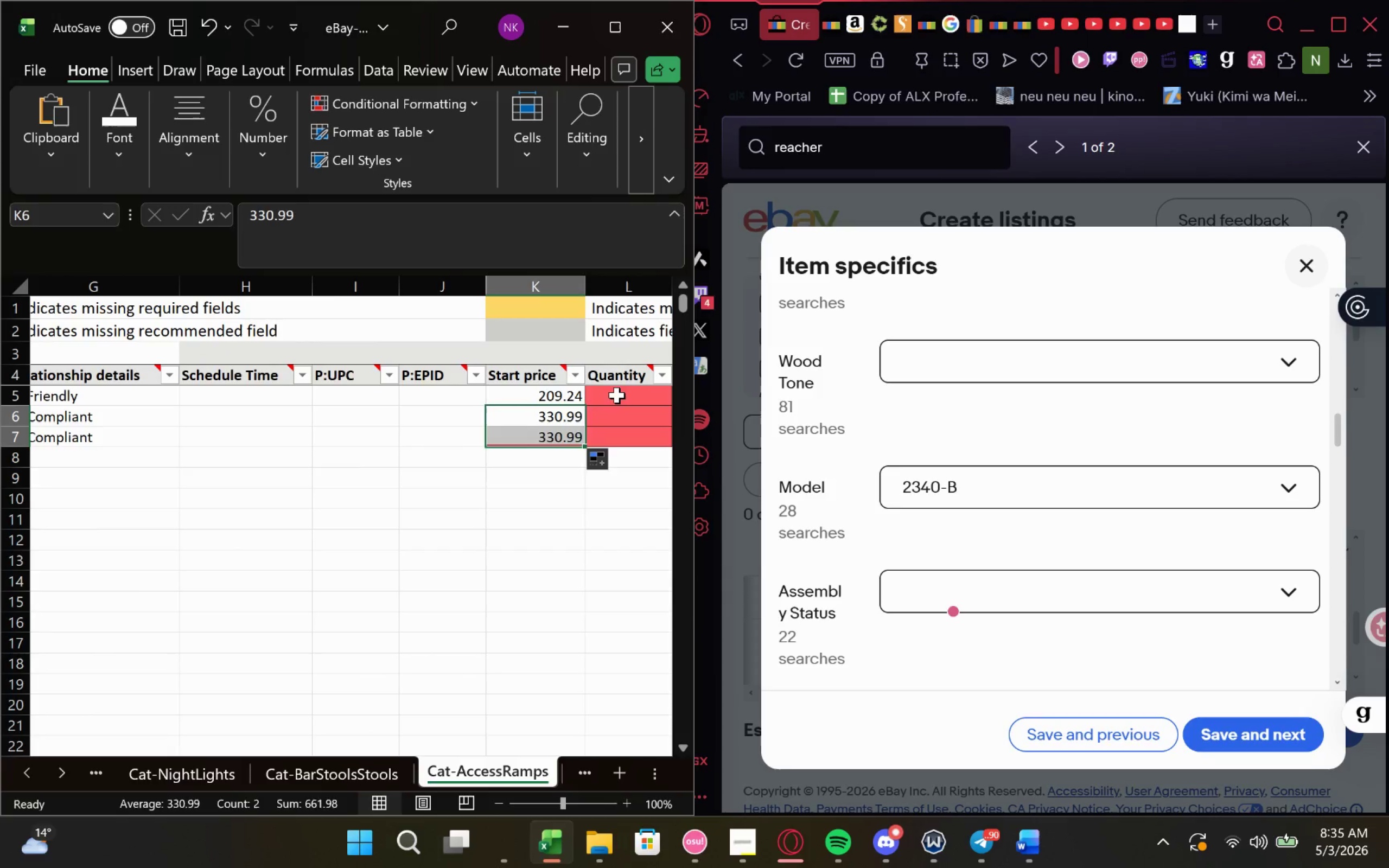 
left_click([621, 393])
 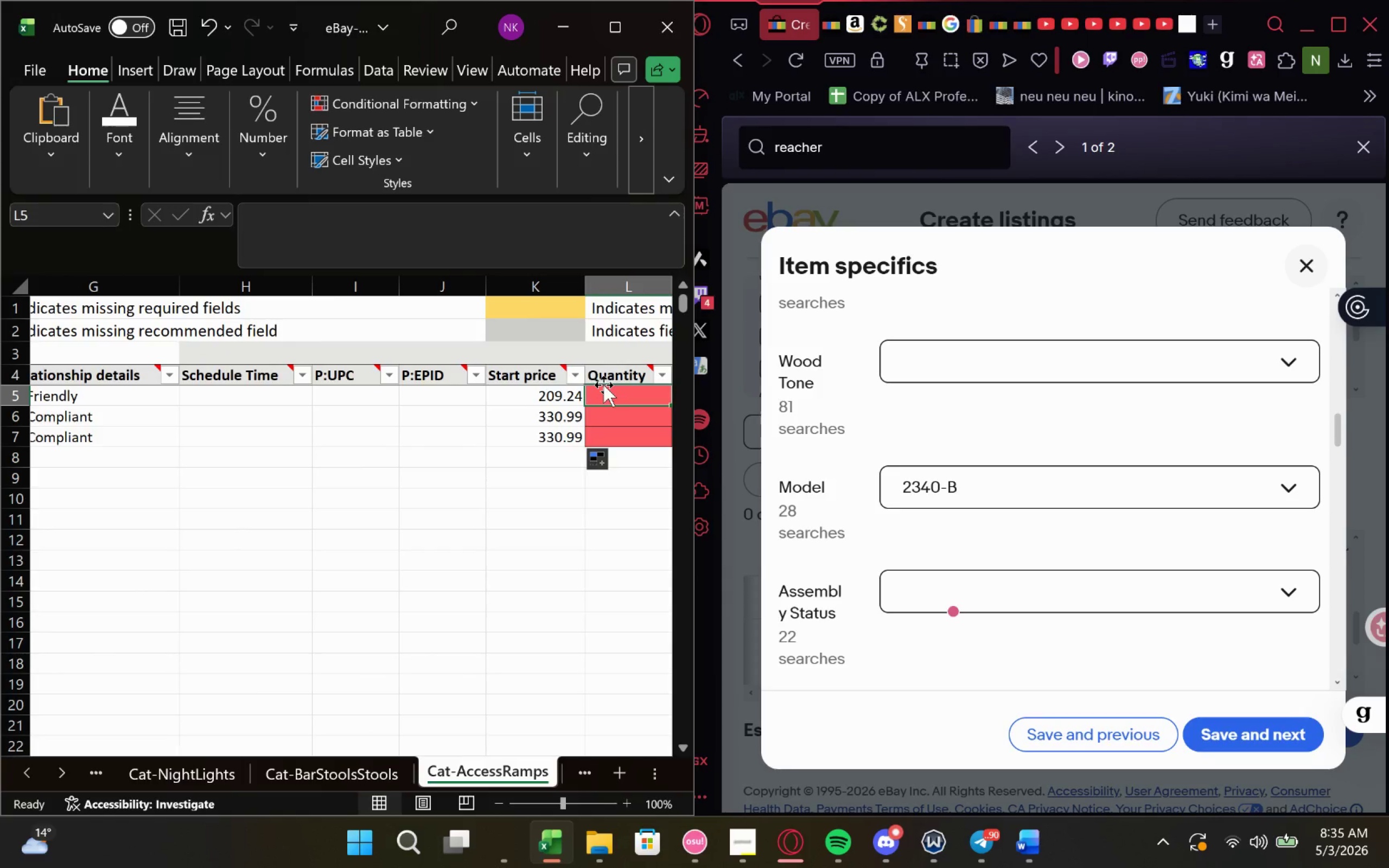 
scroll: coordinate [598, 375], scroll_direction: up, amount: 3.0
 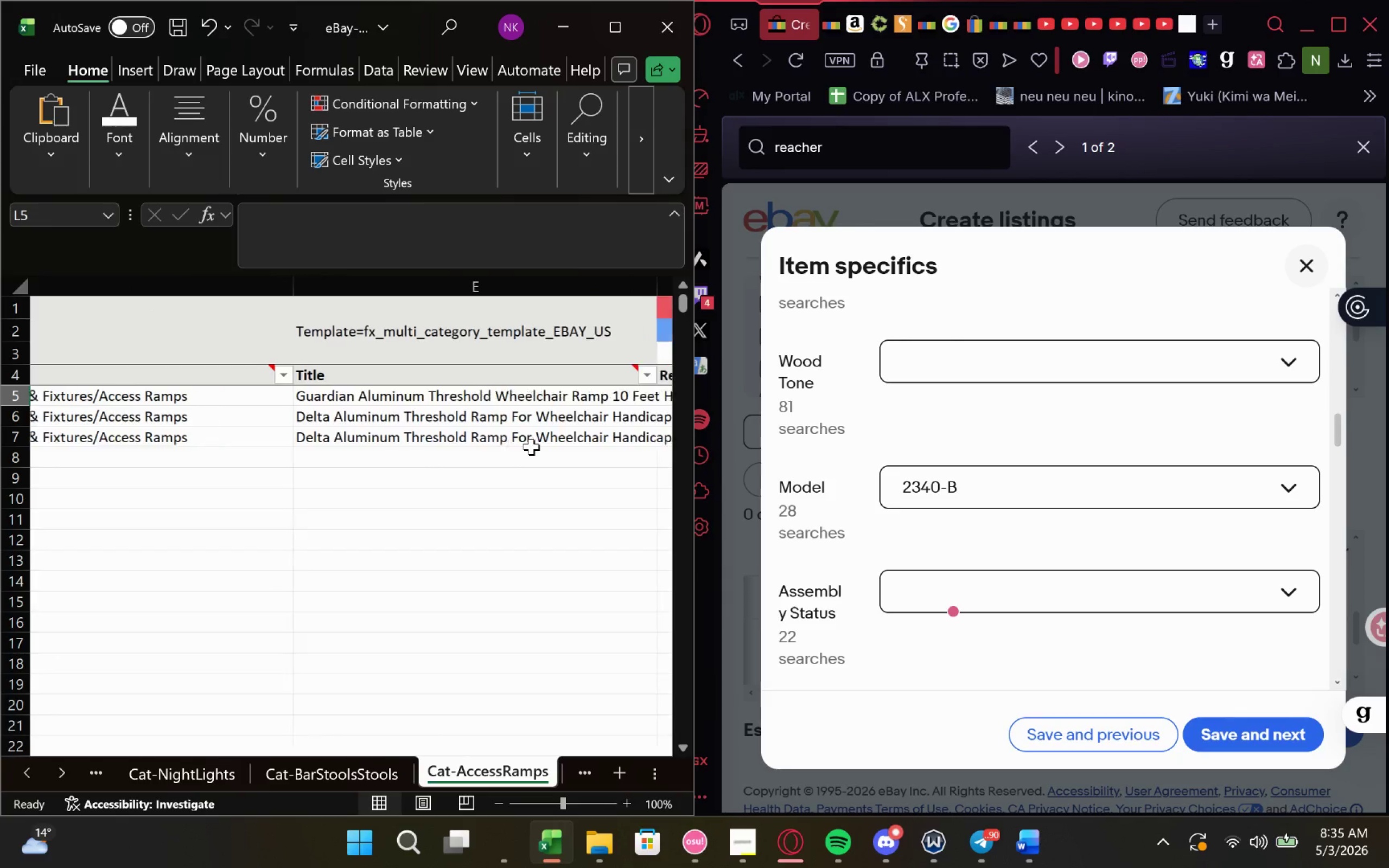 
wait(7.93)
 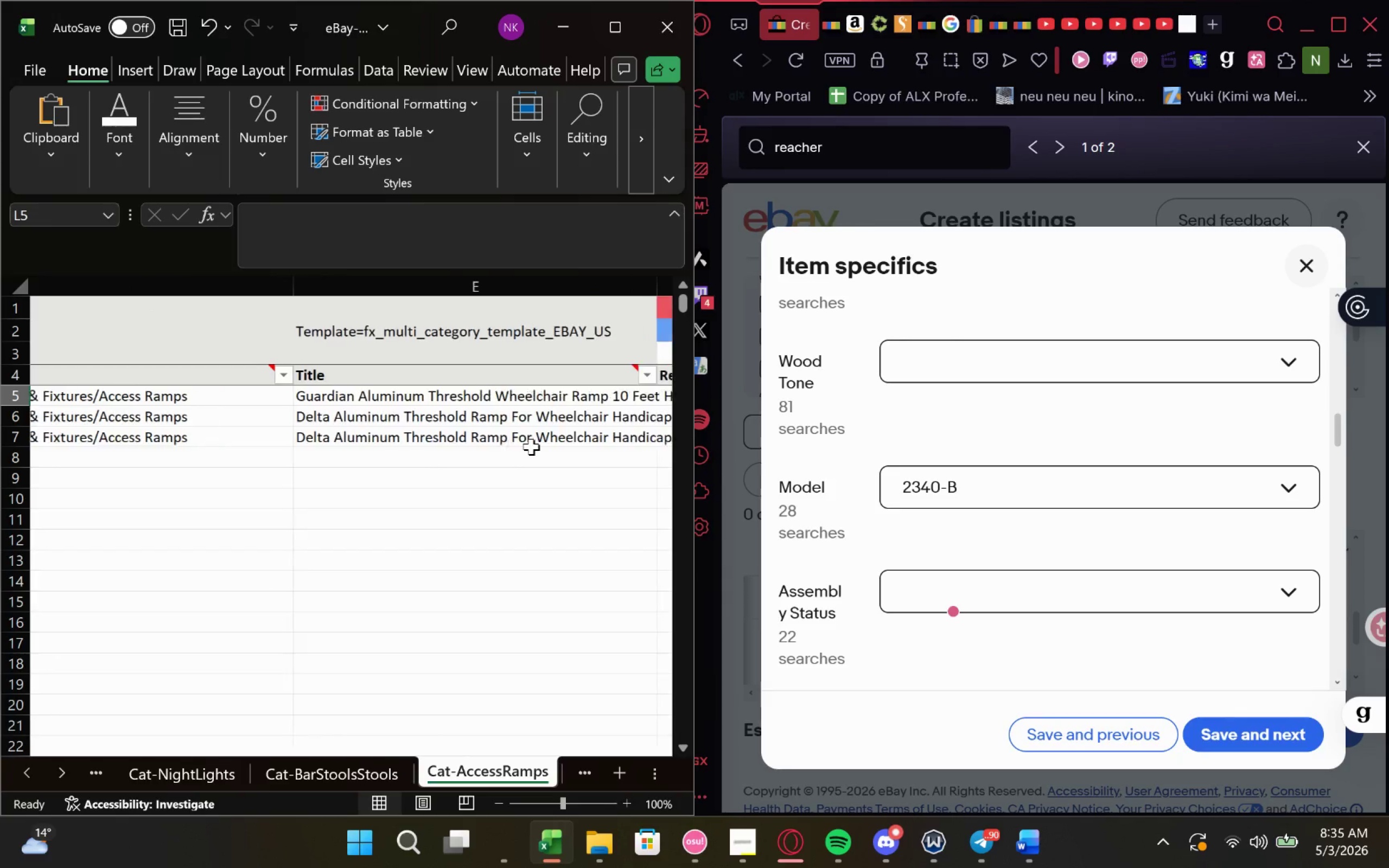 
key(VolumeUp)
 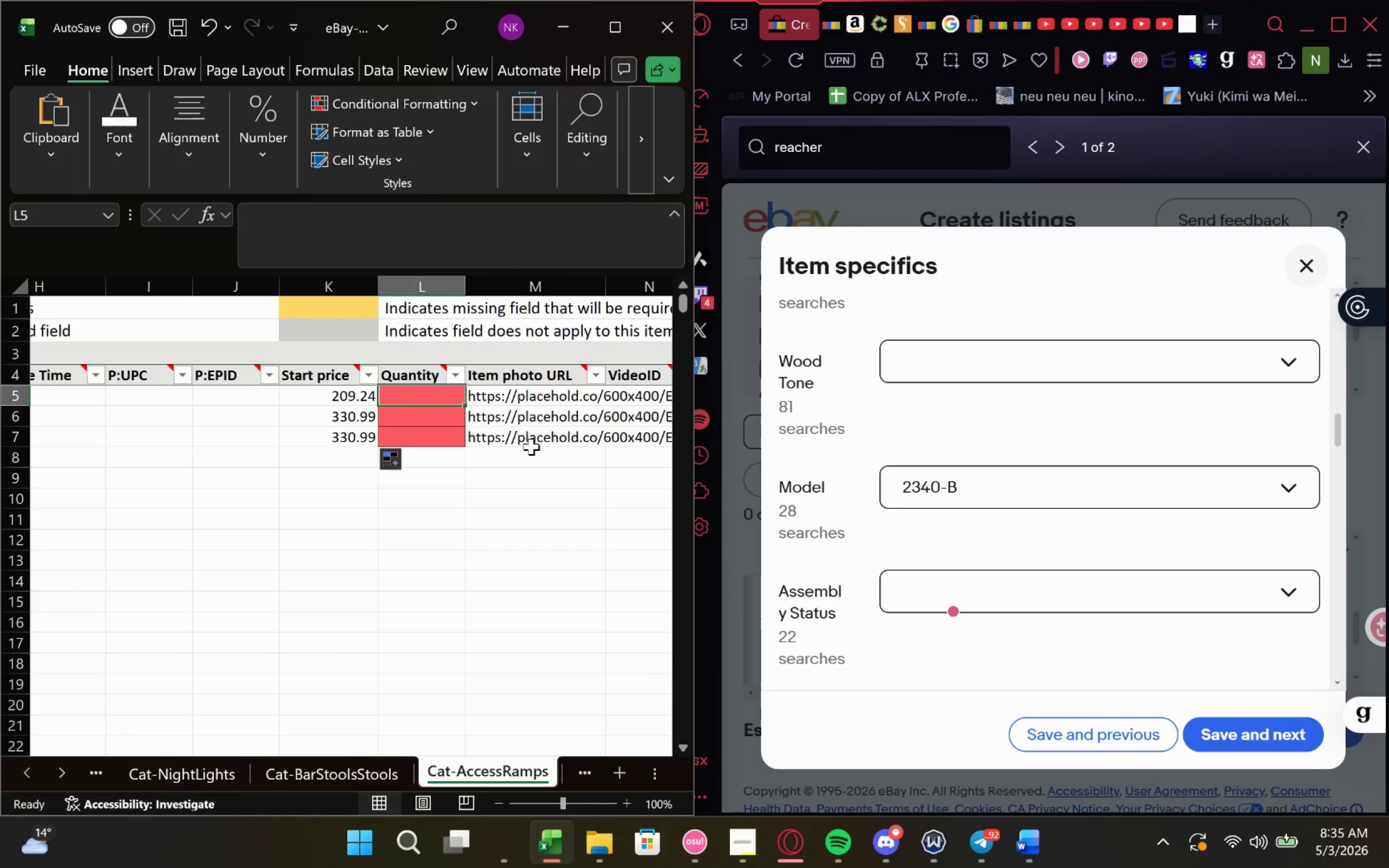 
wait(11.3)
 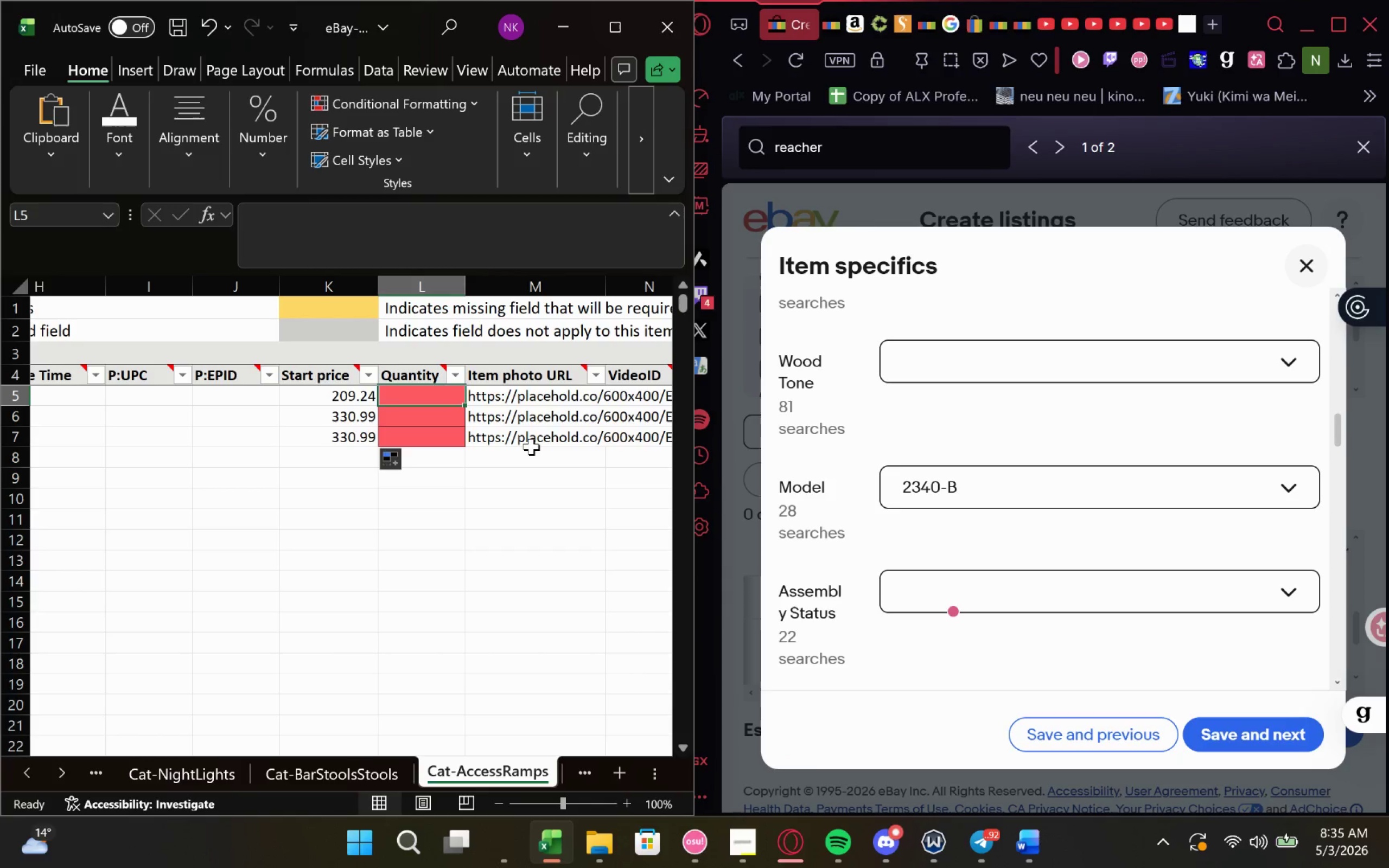 
key(1)
 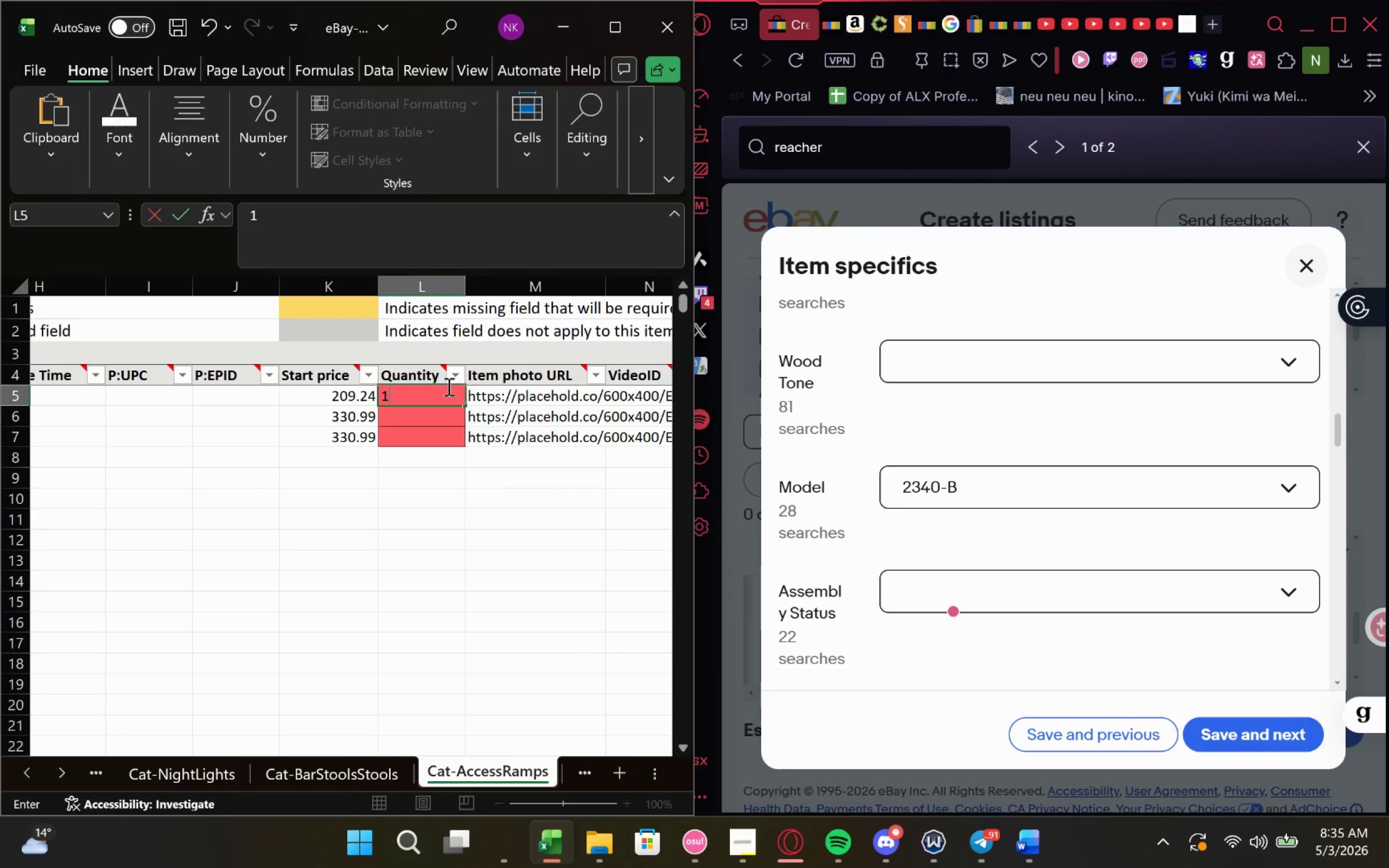 
wait(6.1)
 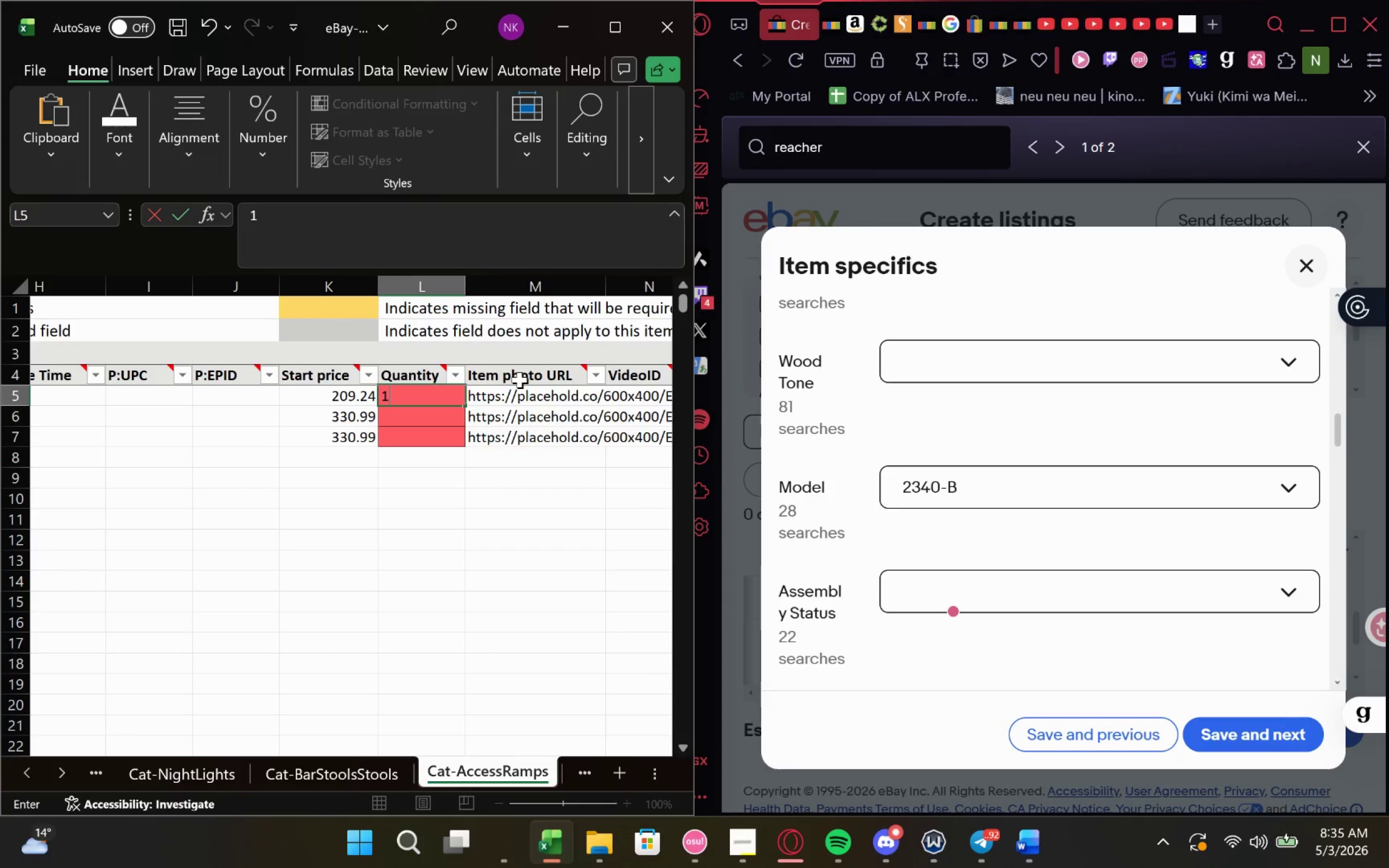 
left_click_drag(start_coordinate=[463, 406], to_coordinate=[467, 446])
 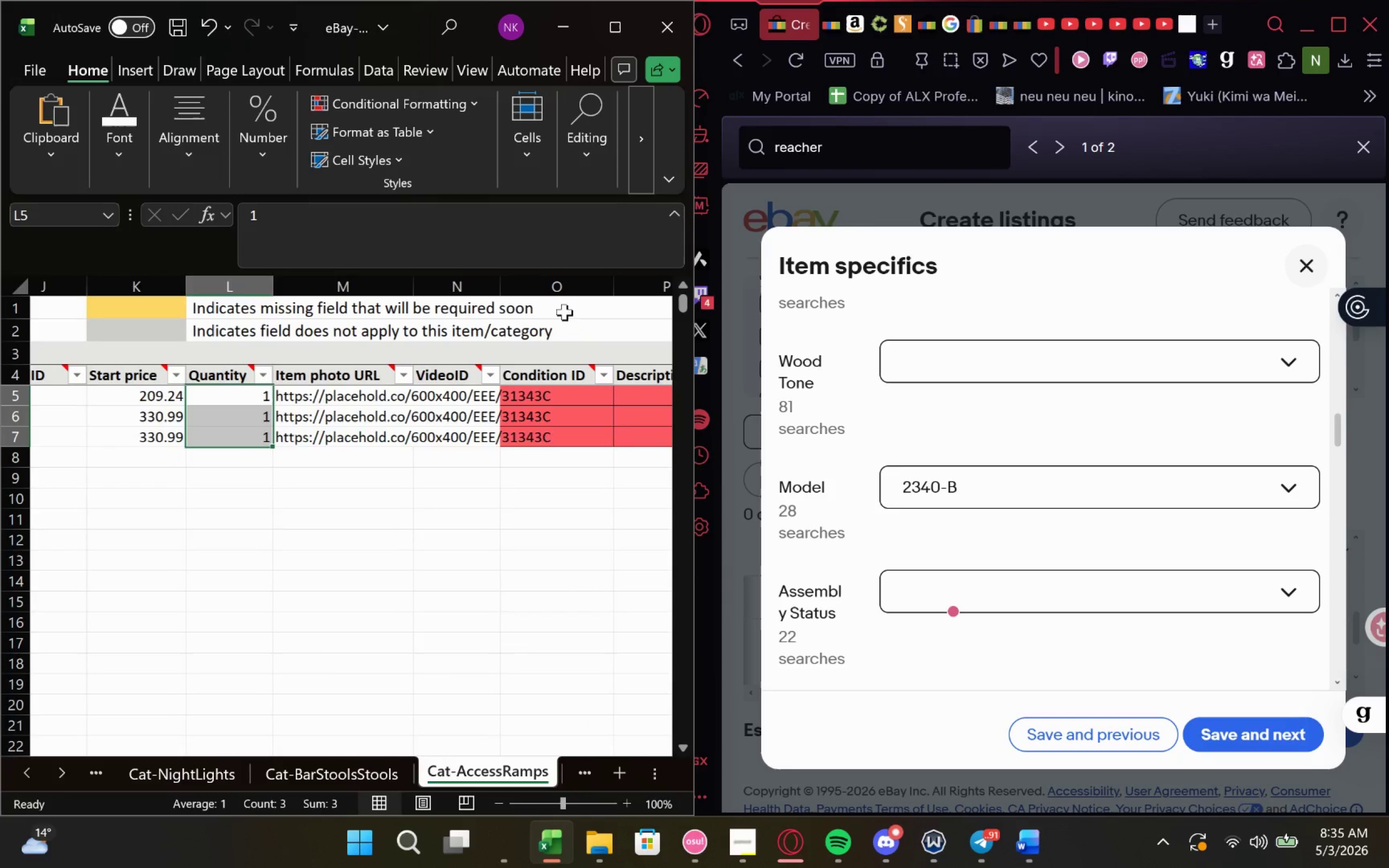 
left_click([585, 399])
 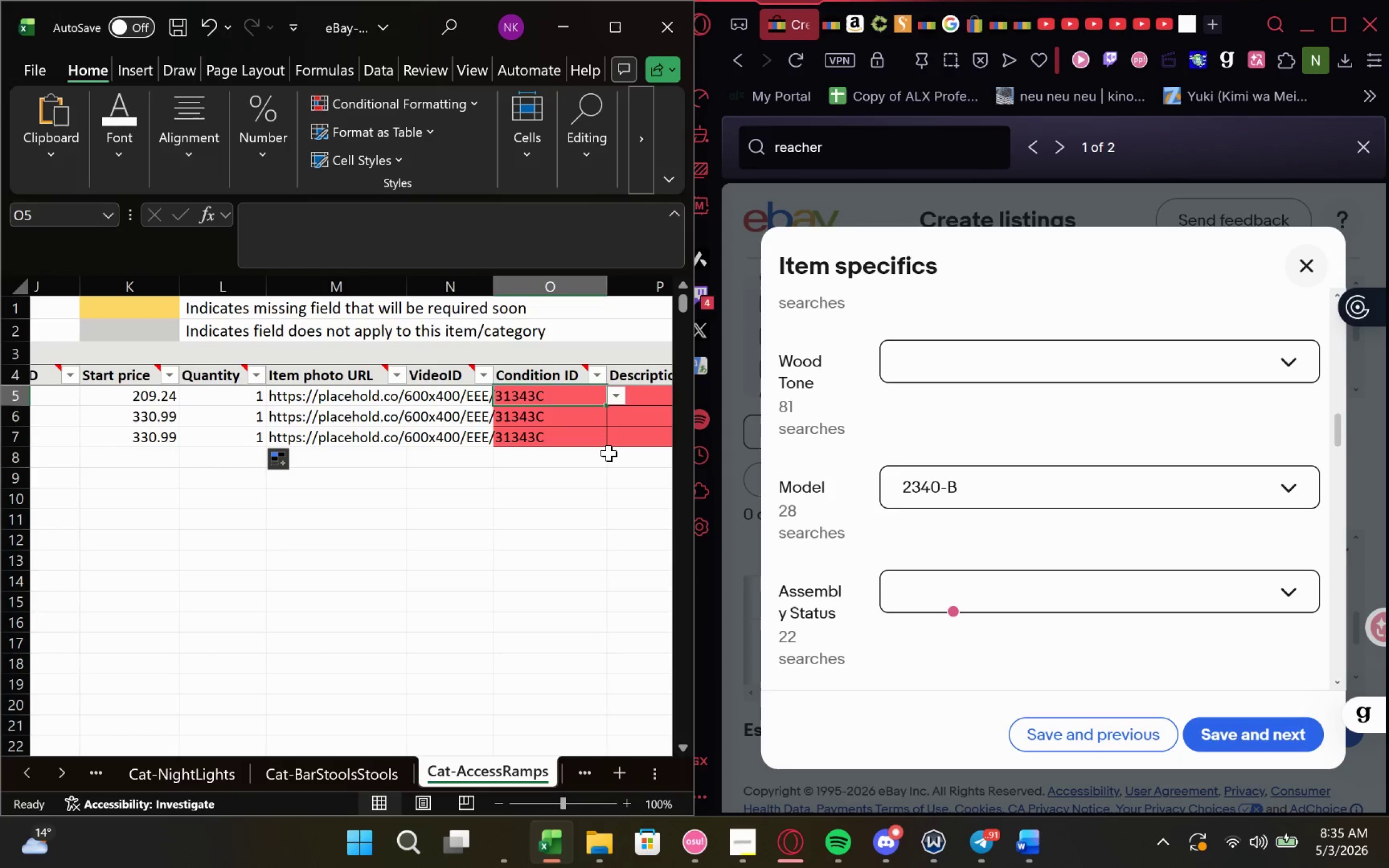 
type(ne)
 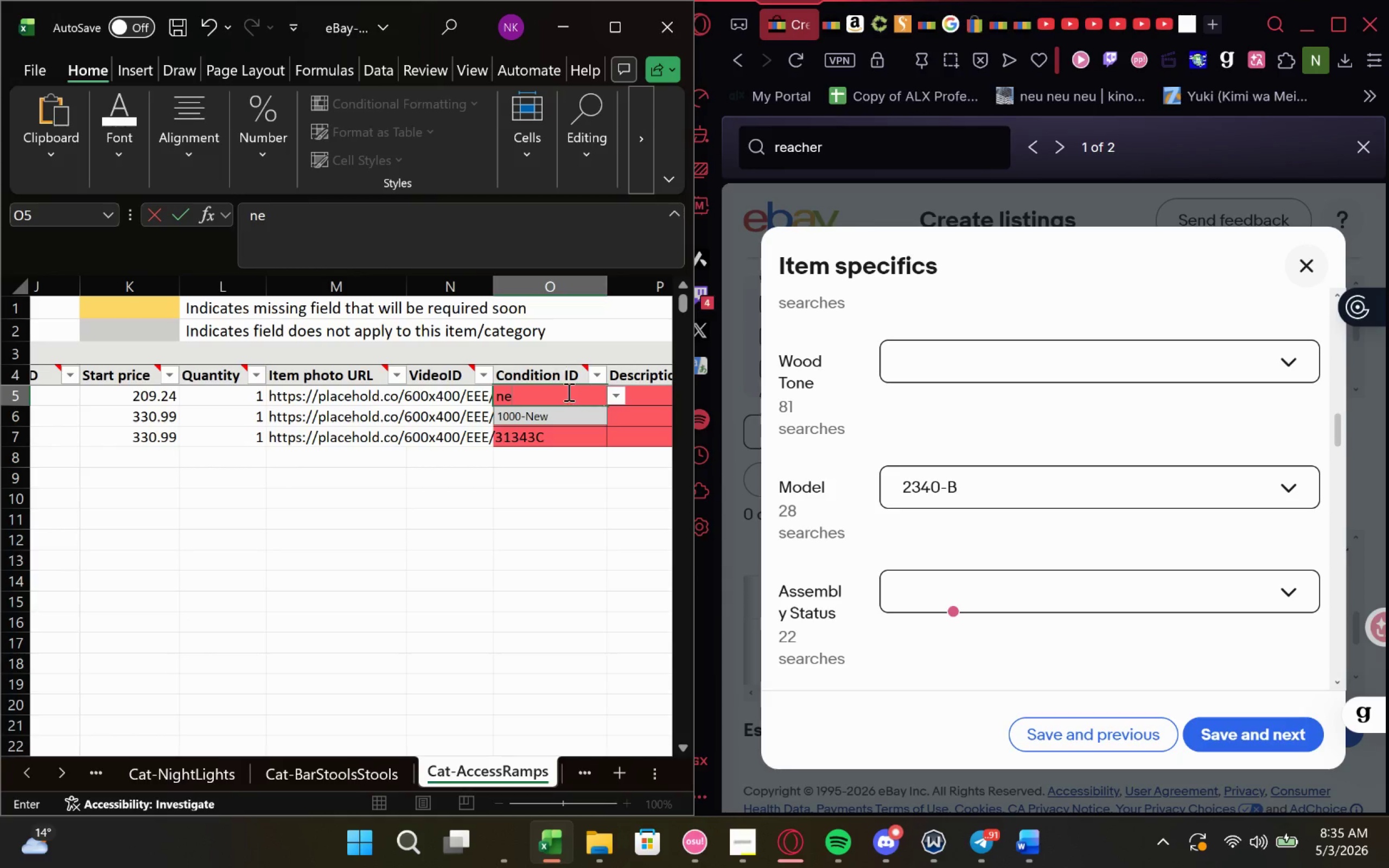 
left_click([576, 410])
 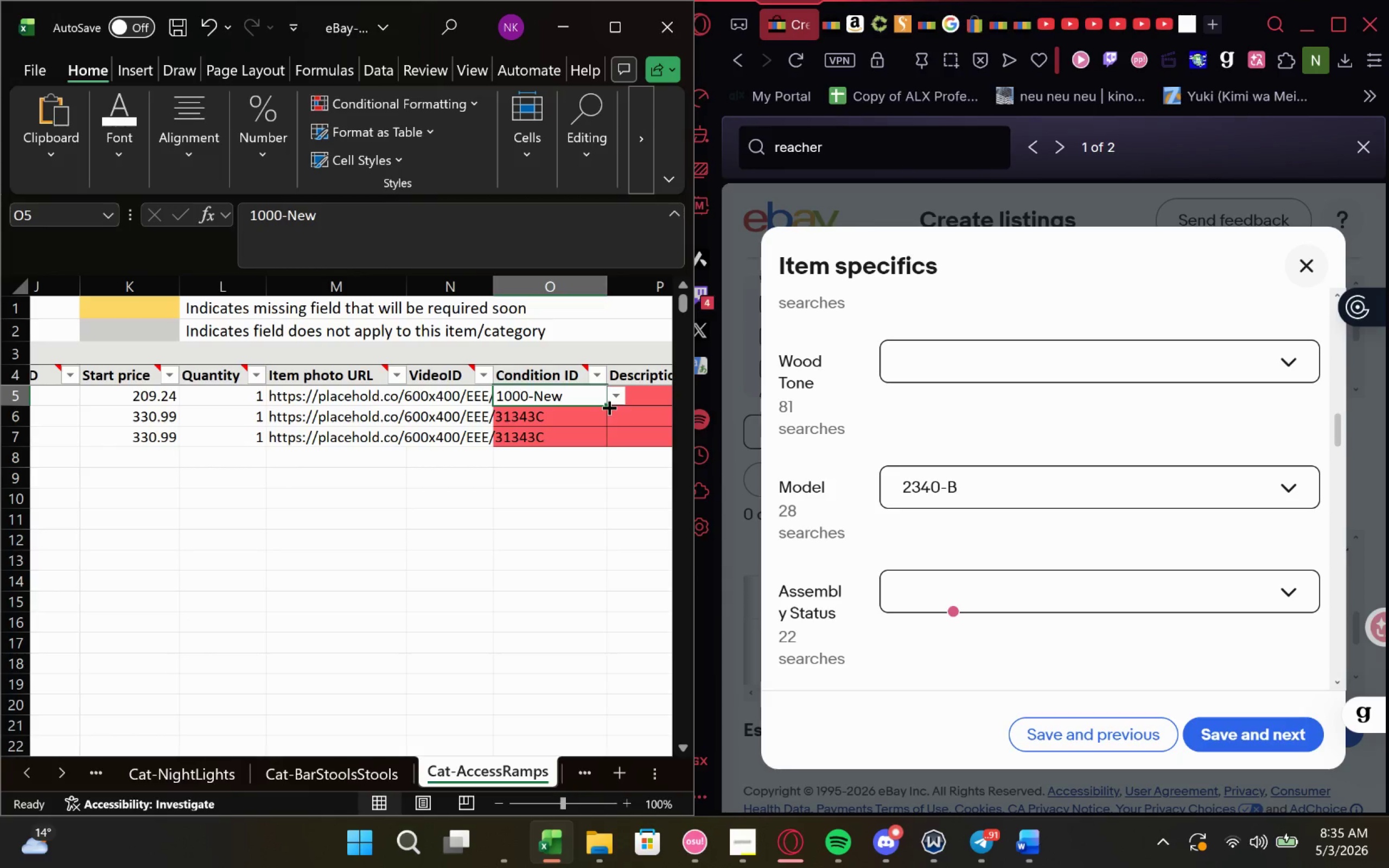 
left_click_drag(start_coordinate=[605, 406], to_coordinate=[610, 452])
 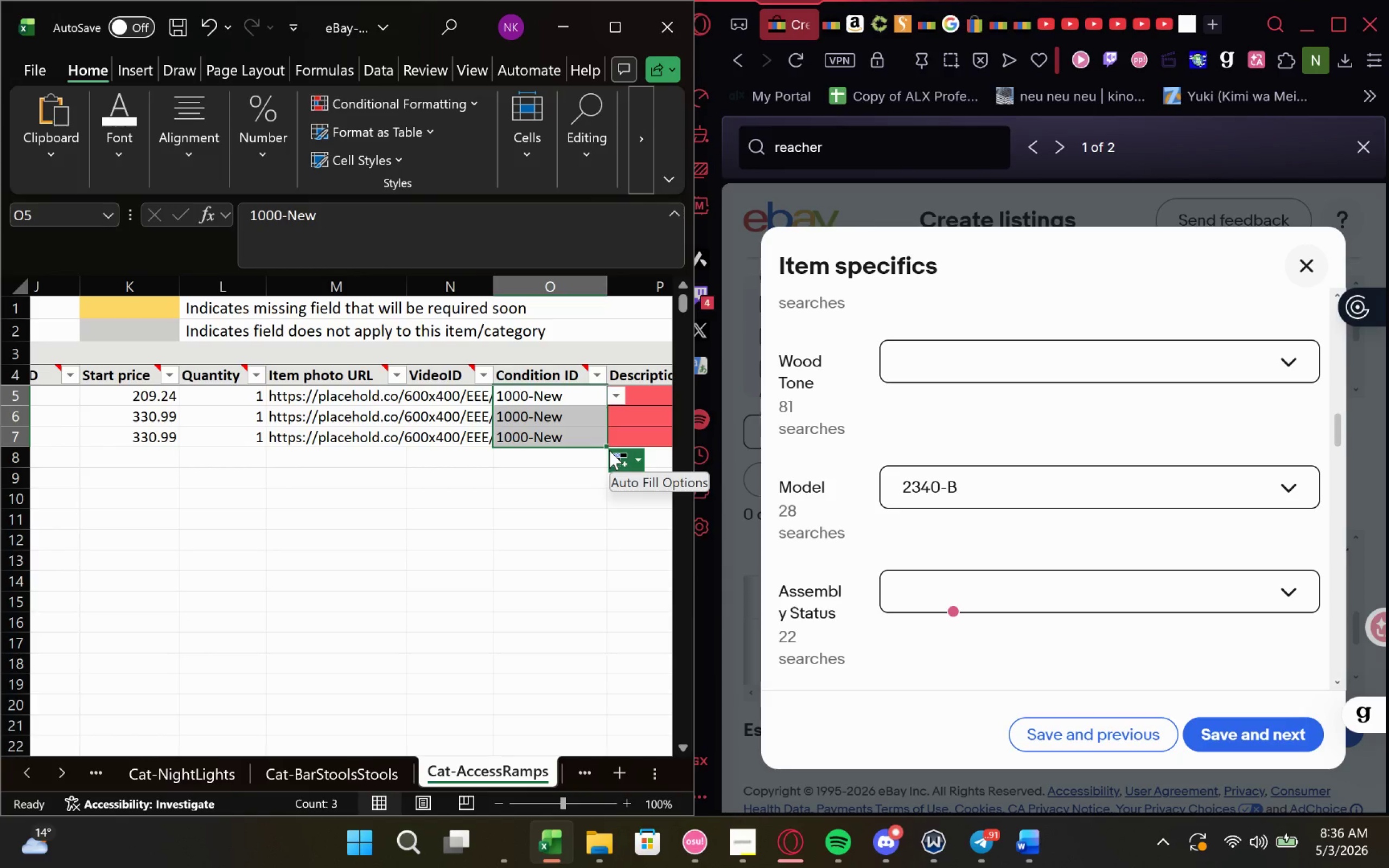 
scroll: coordinate [423, 472], scroll_direction: none, amount: 0.0
 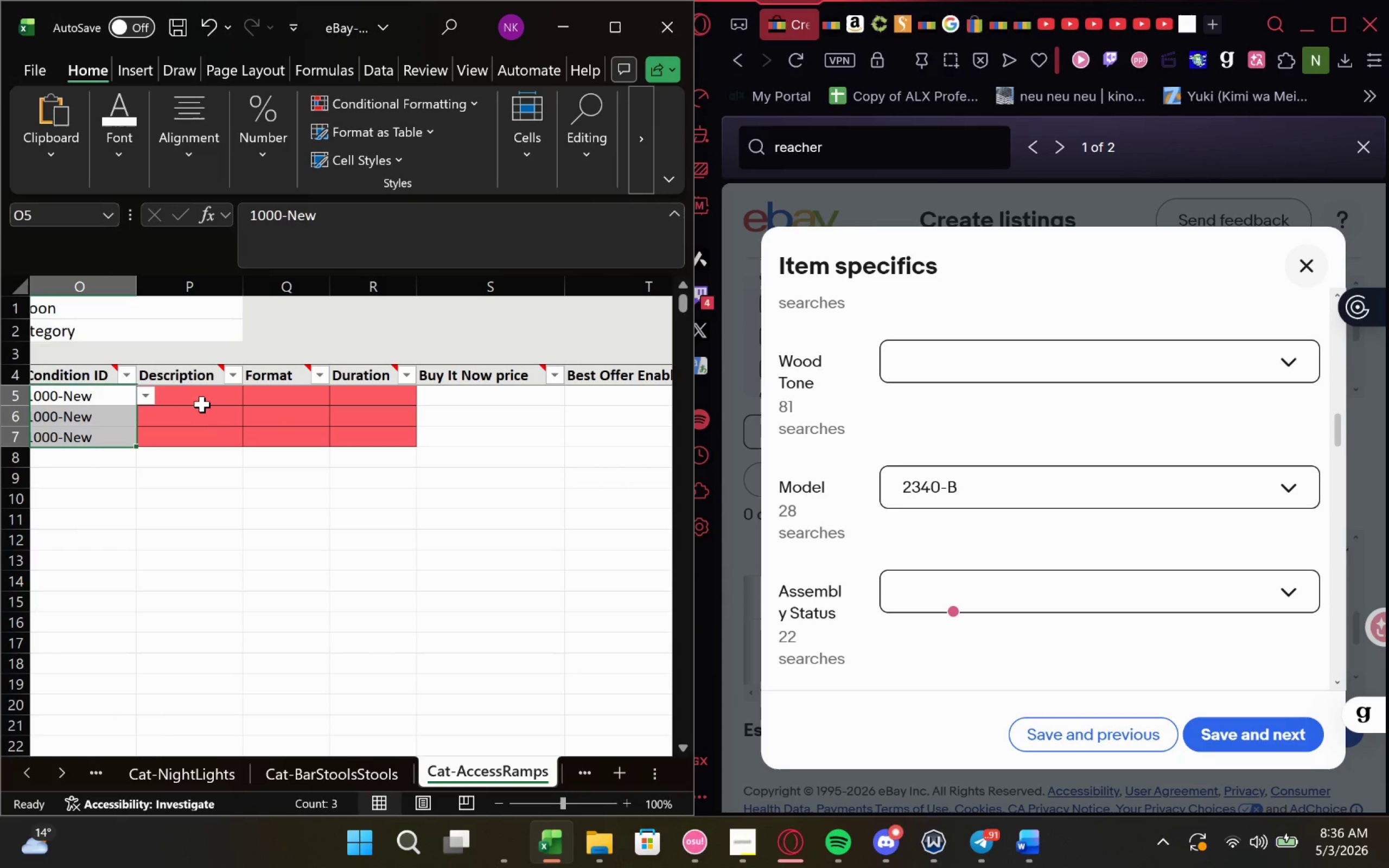 
left_click([202, 403])
 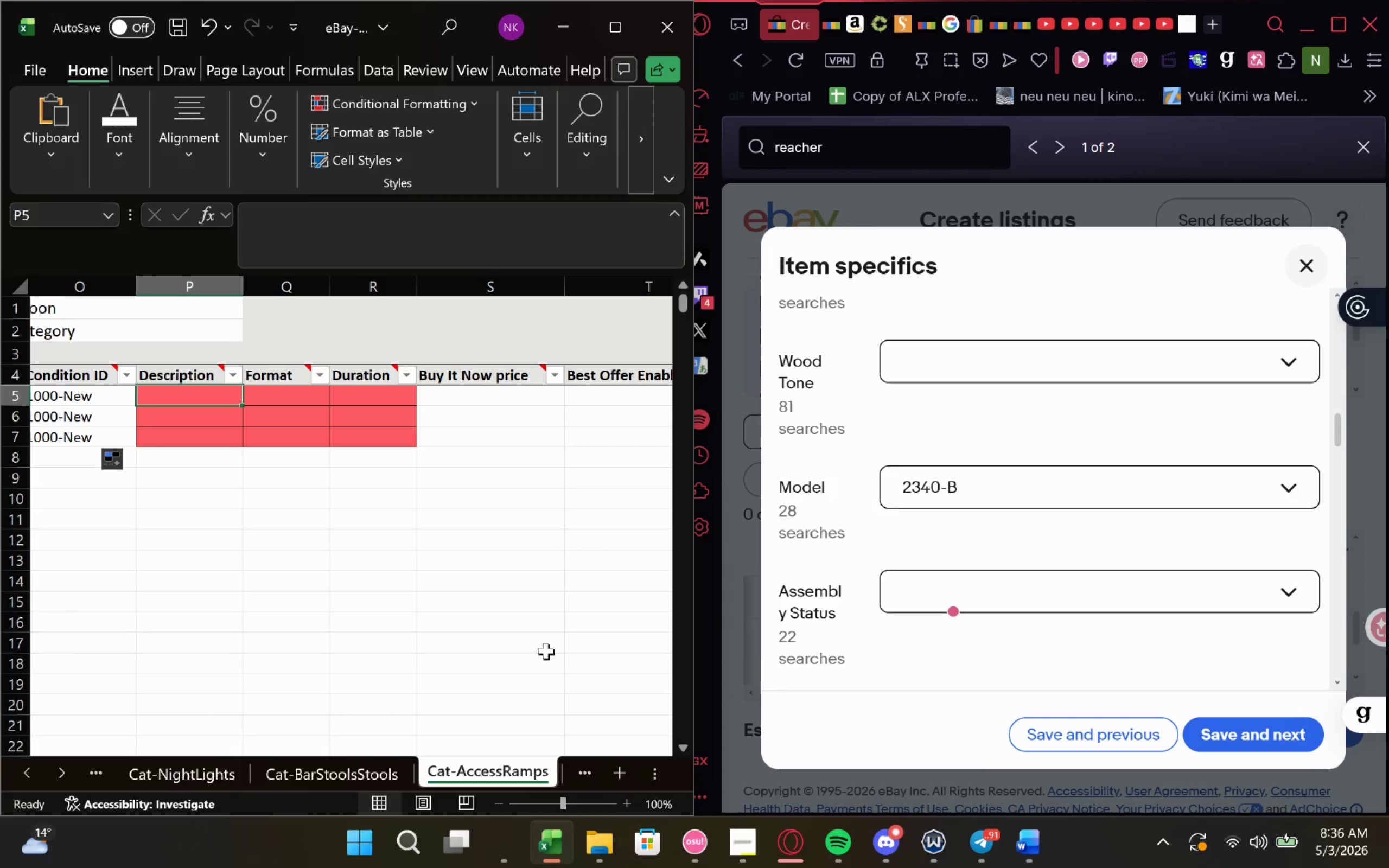 
left_click([497, 841])
 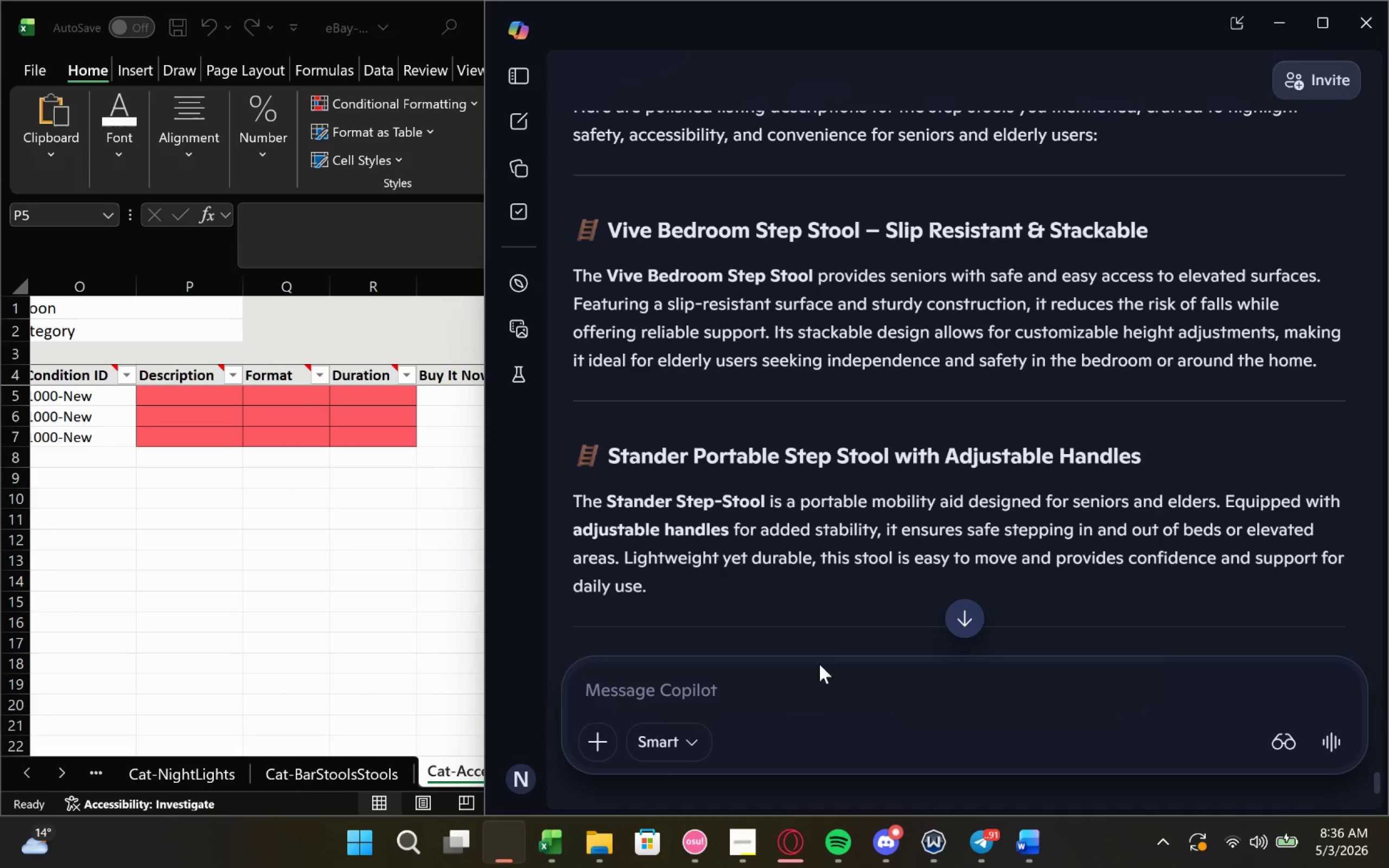 
left_click_drag(start_coordinate=[815, 698], to_coordinate=[816, 717])
 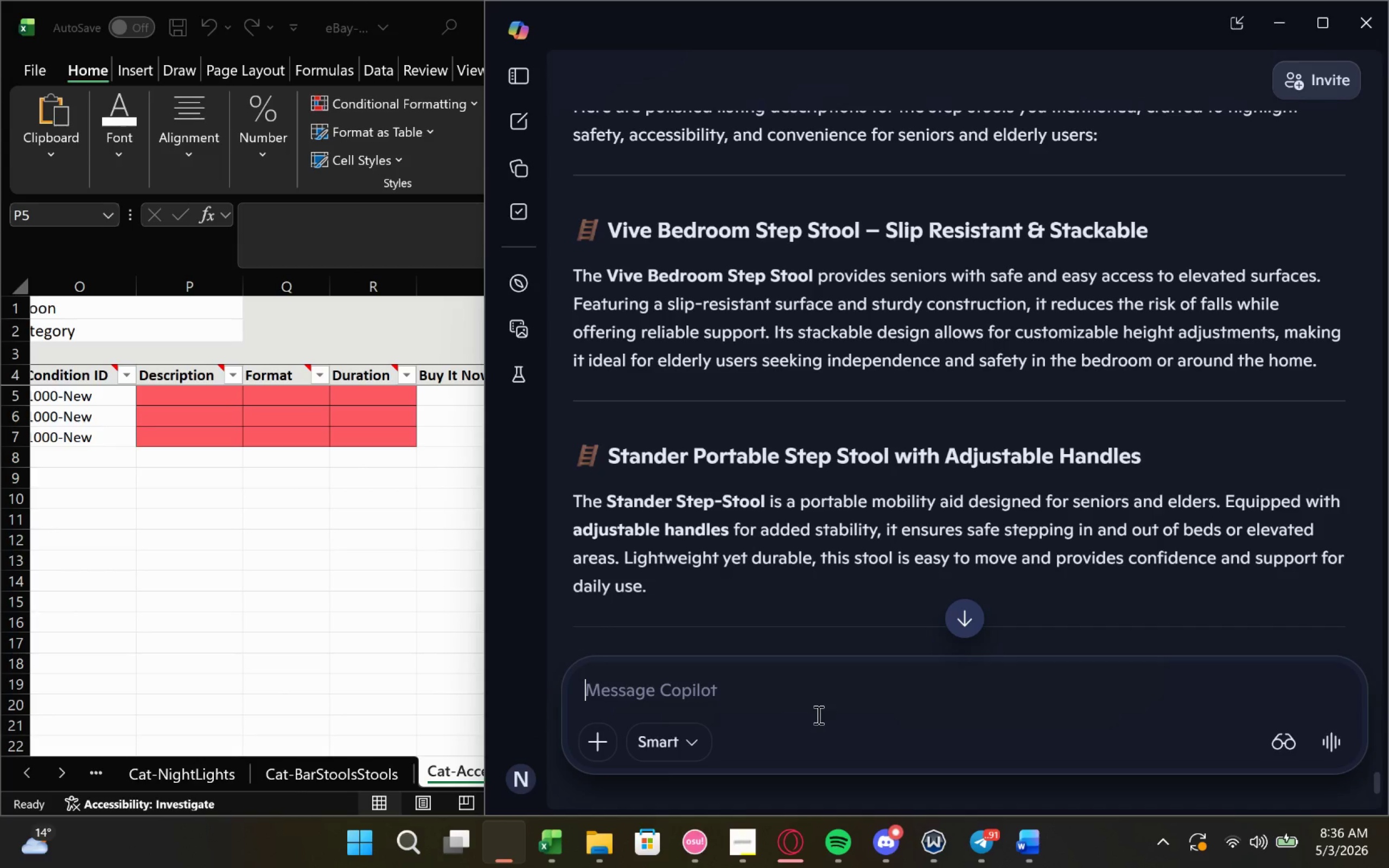 
key(Control+V)
 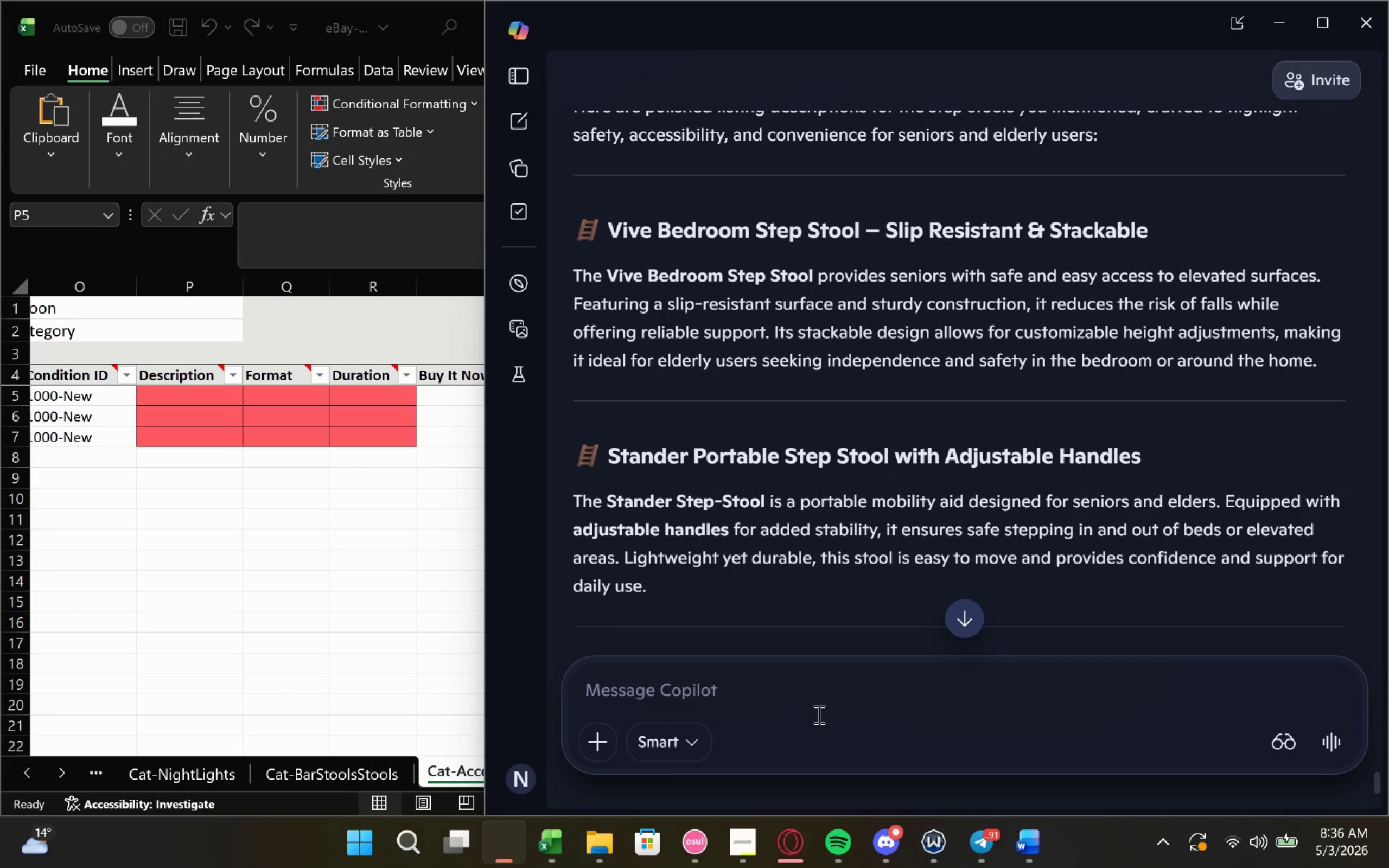 
key(Control+V)
 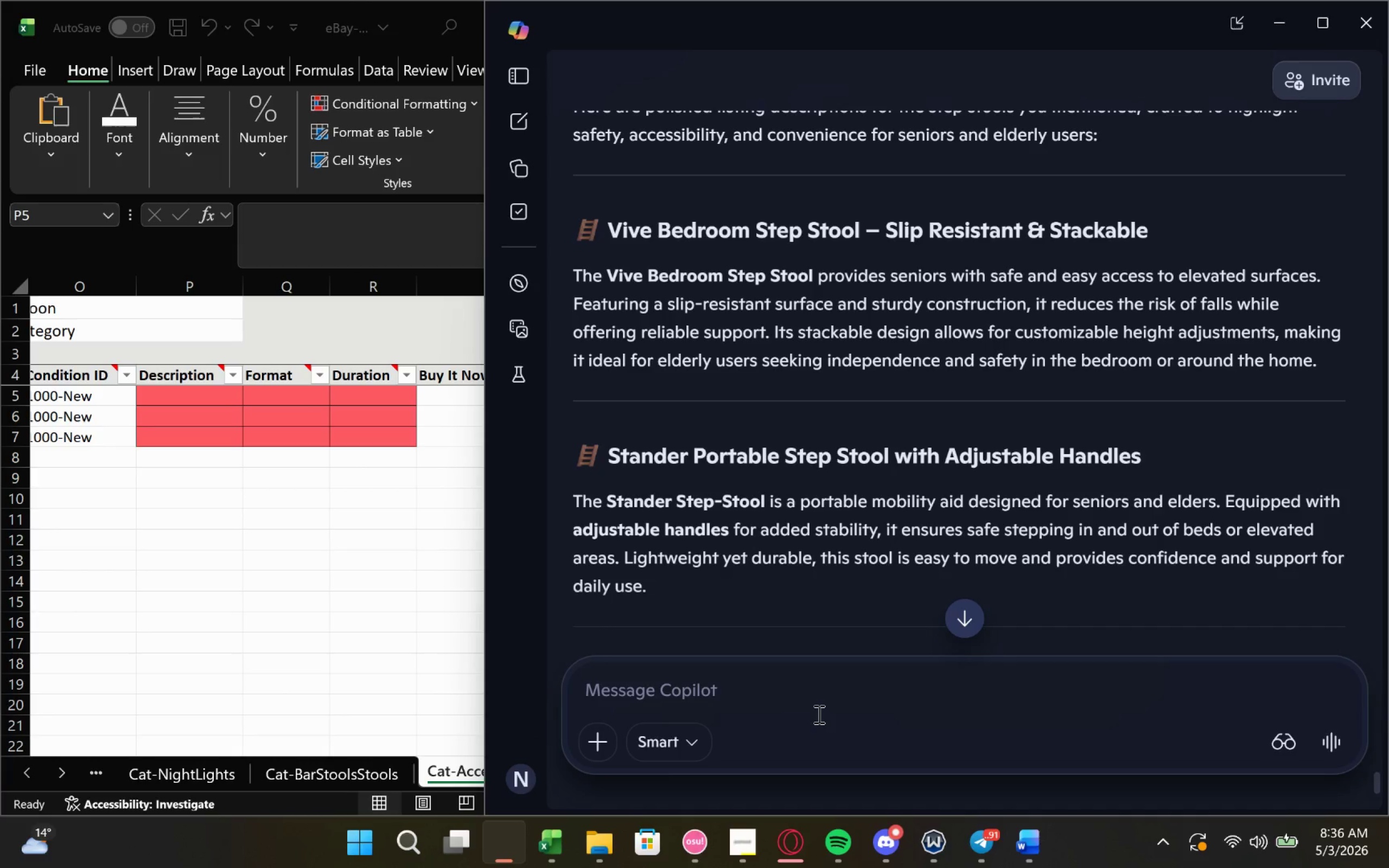 
key(Control+V)
 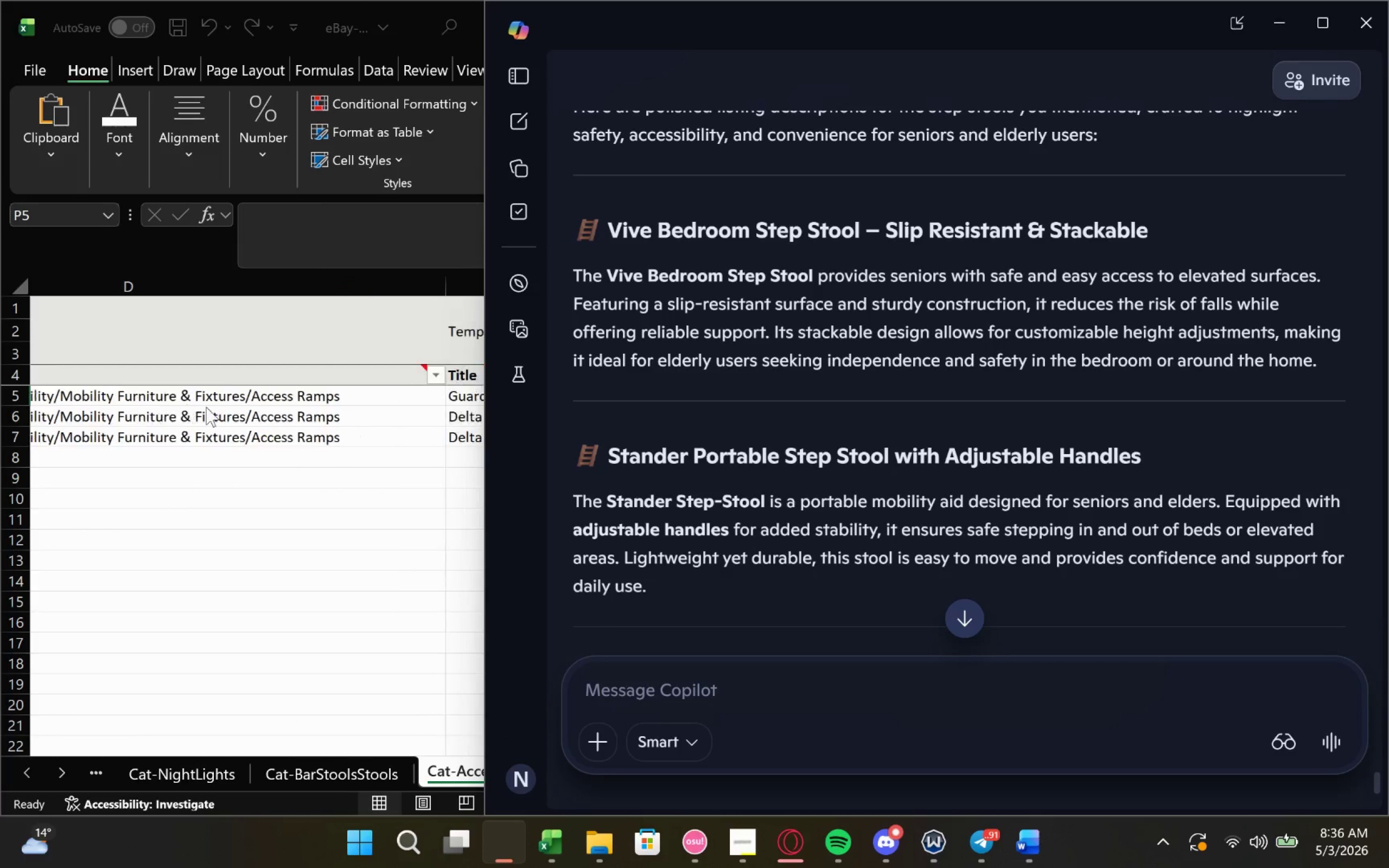 
left_click_drag(start_coordinate=[221, 398], to_coordinate=[237, 429])
 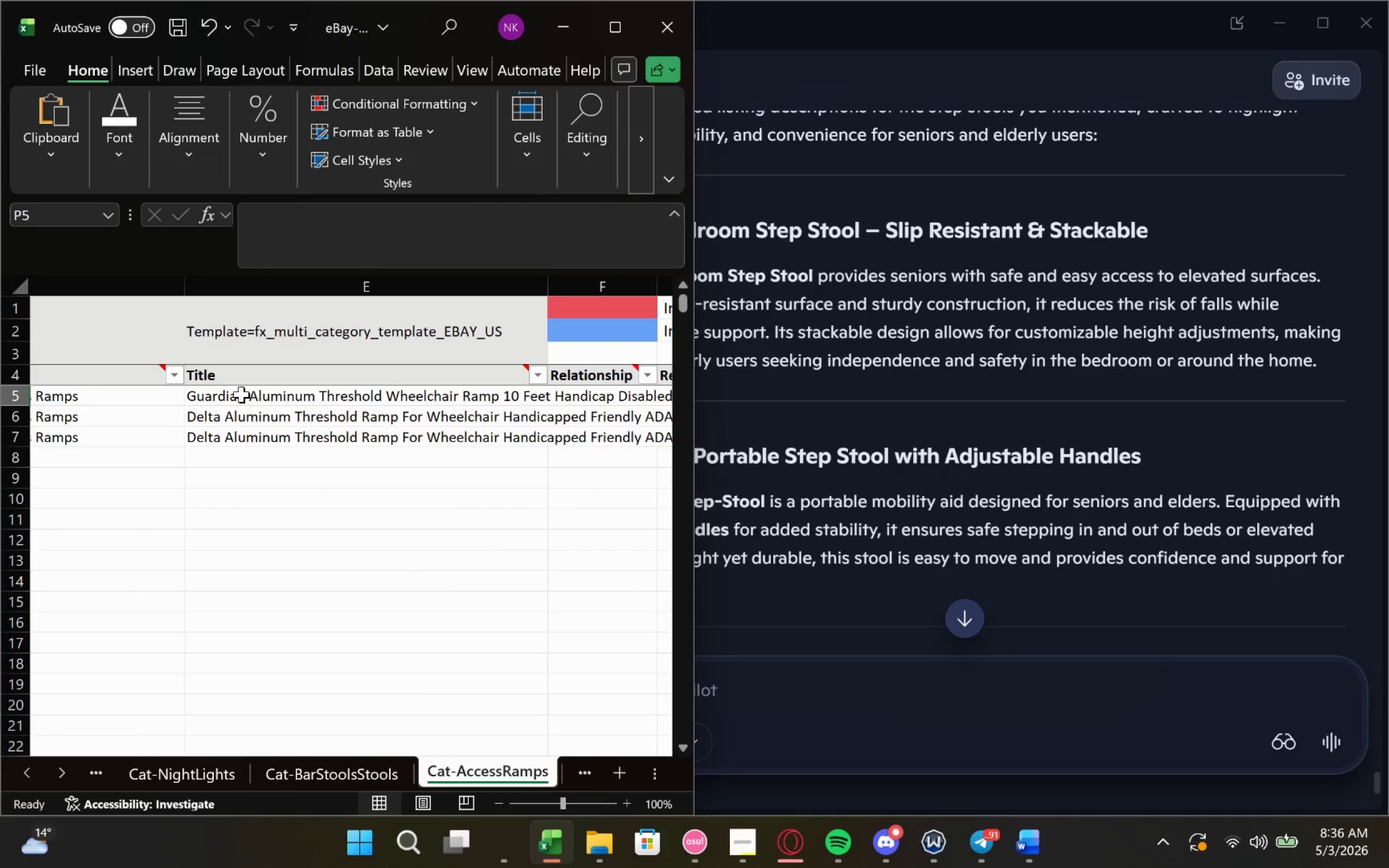 
left_click_drag(start_coordinate=[241, 395], to_coordinate=[246, 439])
 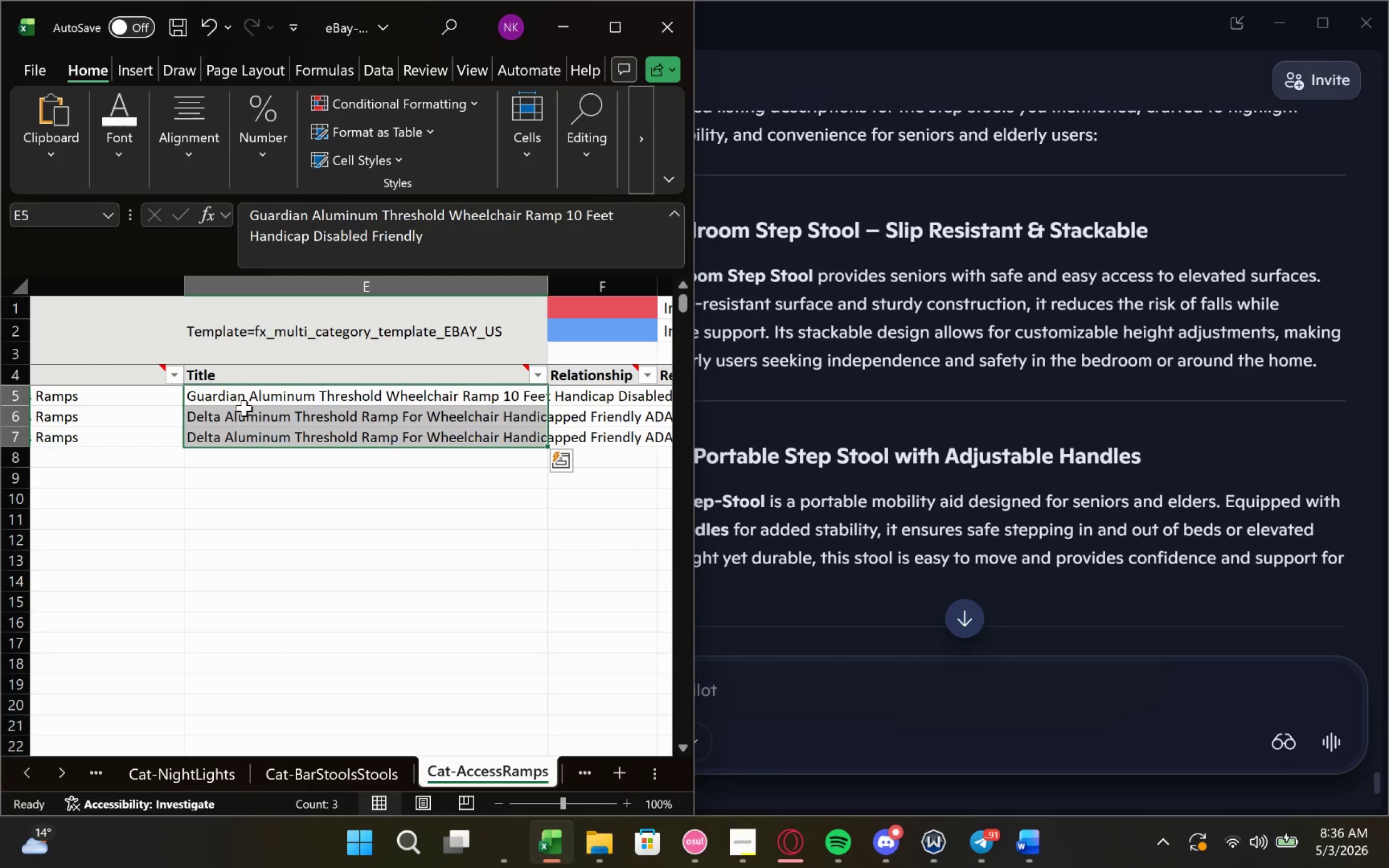 
key(Control+C)
 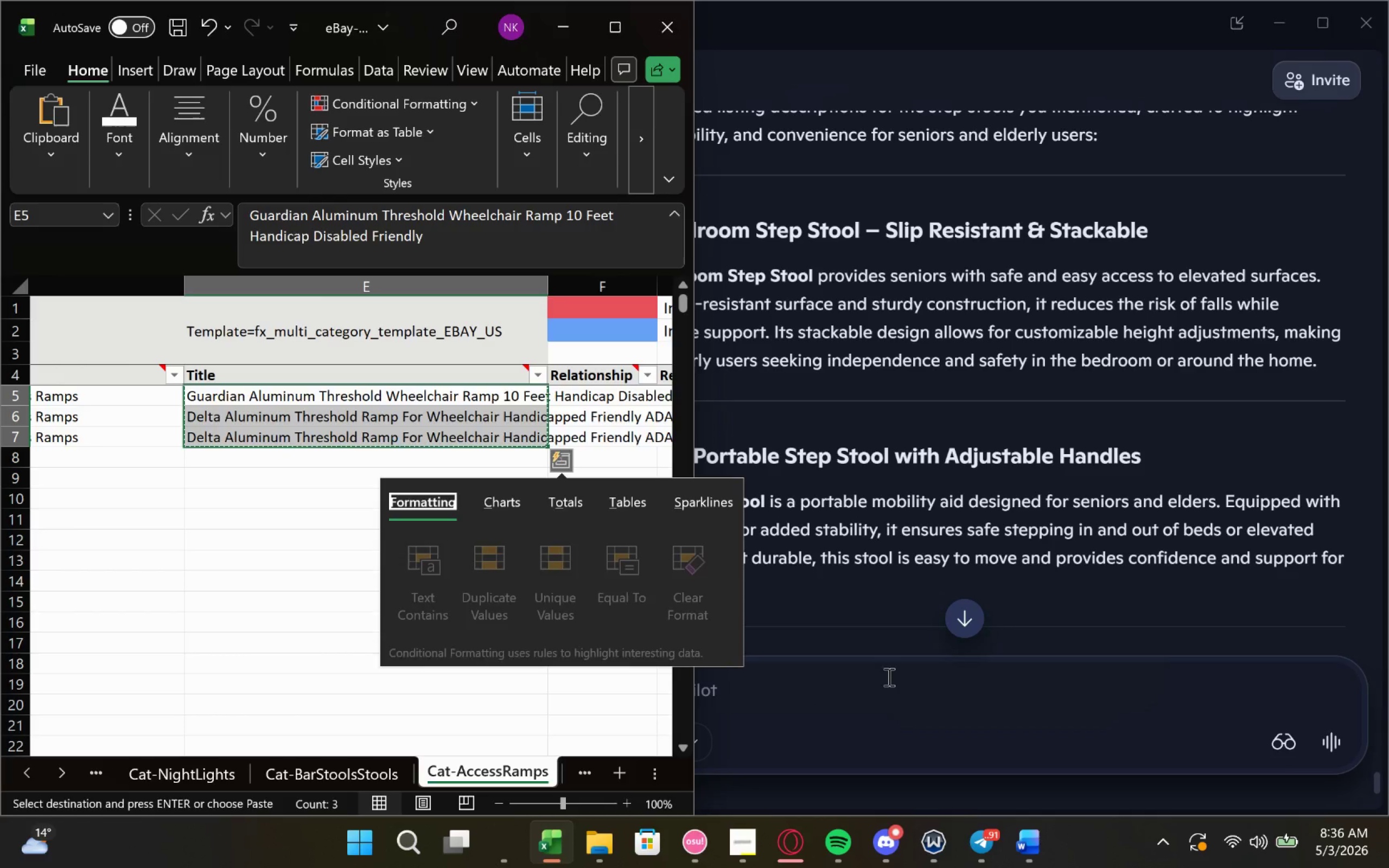 
left_click_drag(start_coordinate=[883, 753], to_coordinate=[882, 750])
 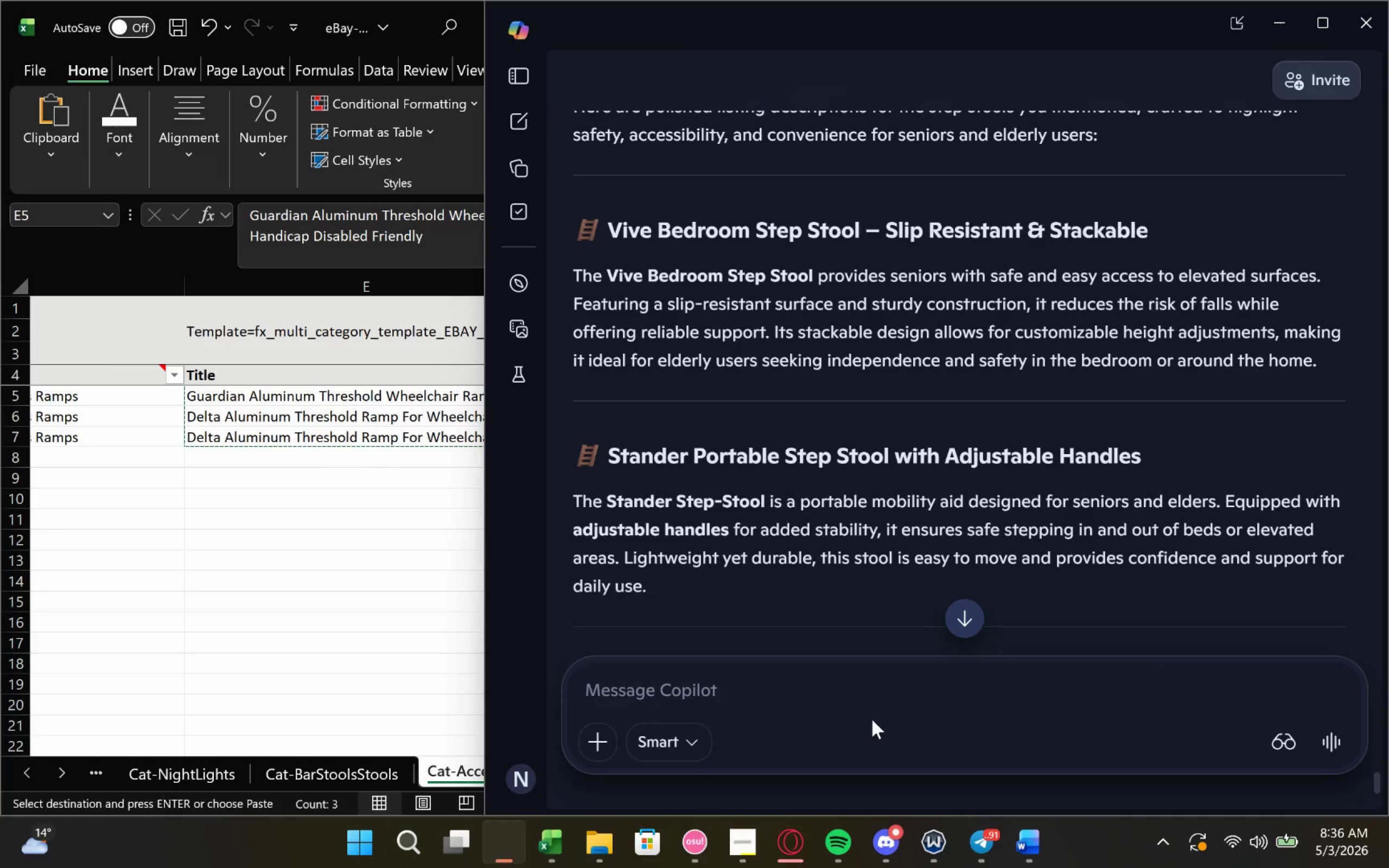 
left_click([872, 690])
 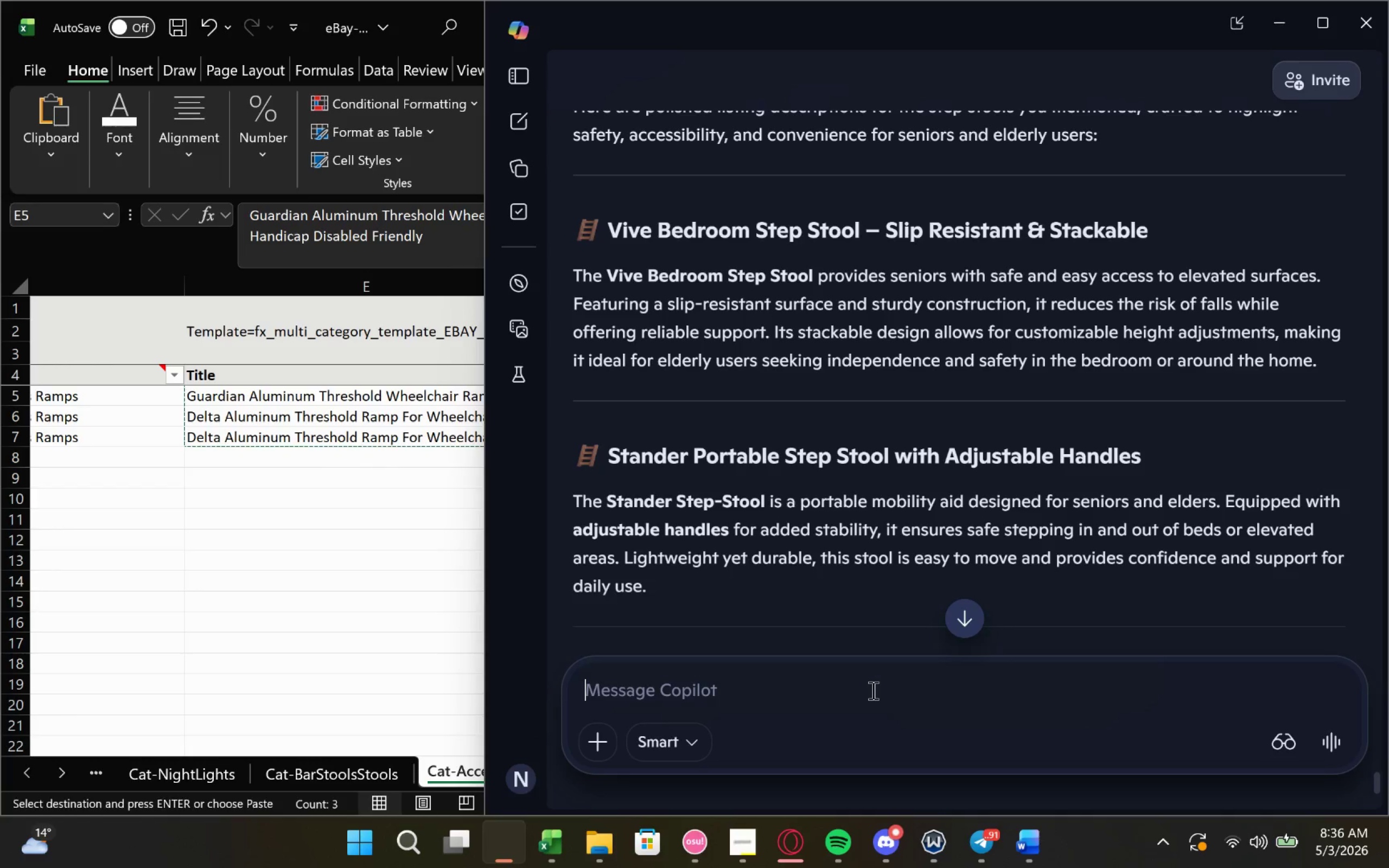 
hold_key(key=ControlLeft, duration=0.74)
 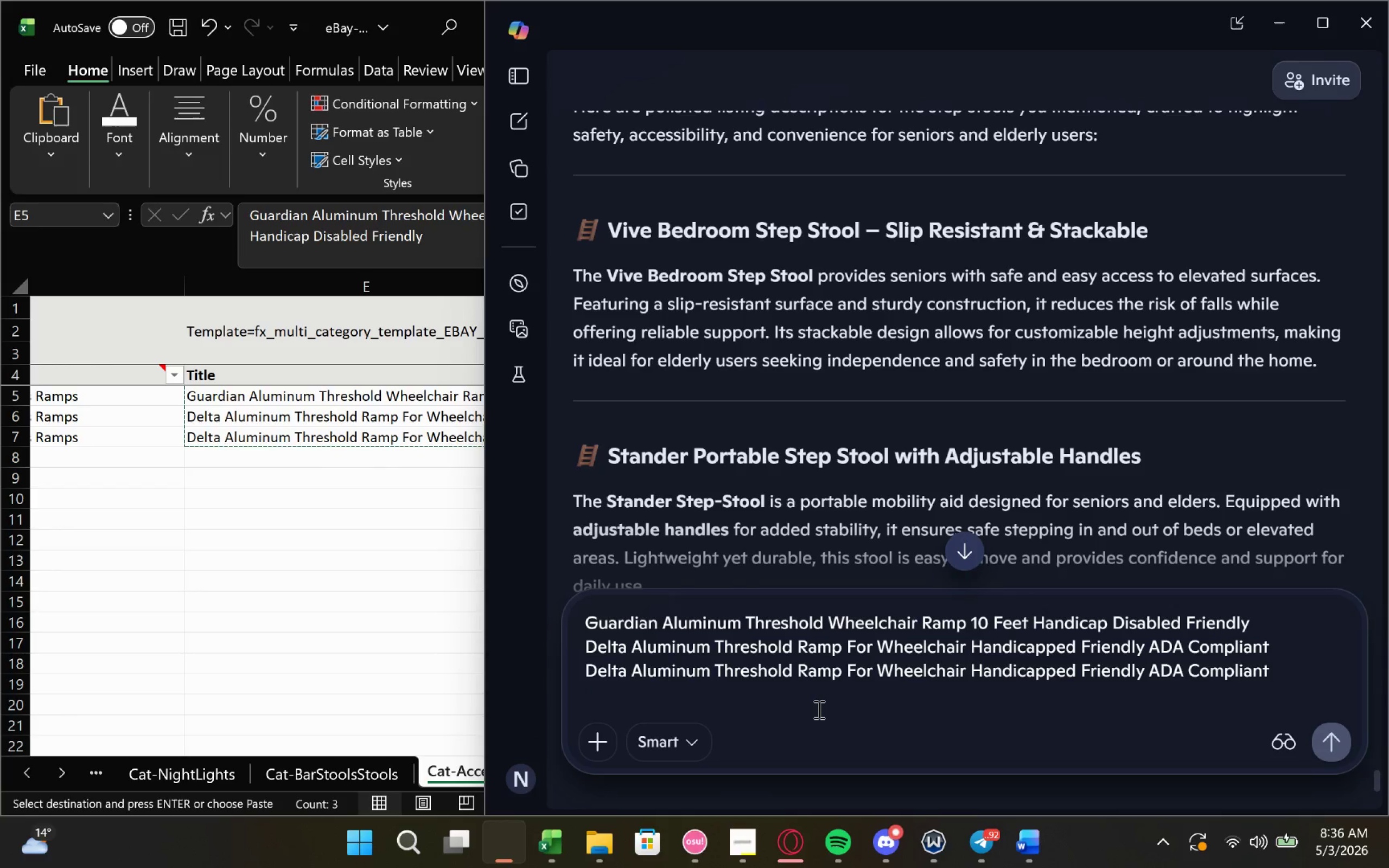 
key(V)
 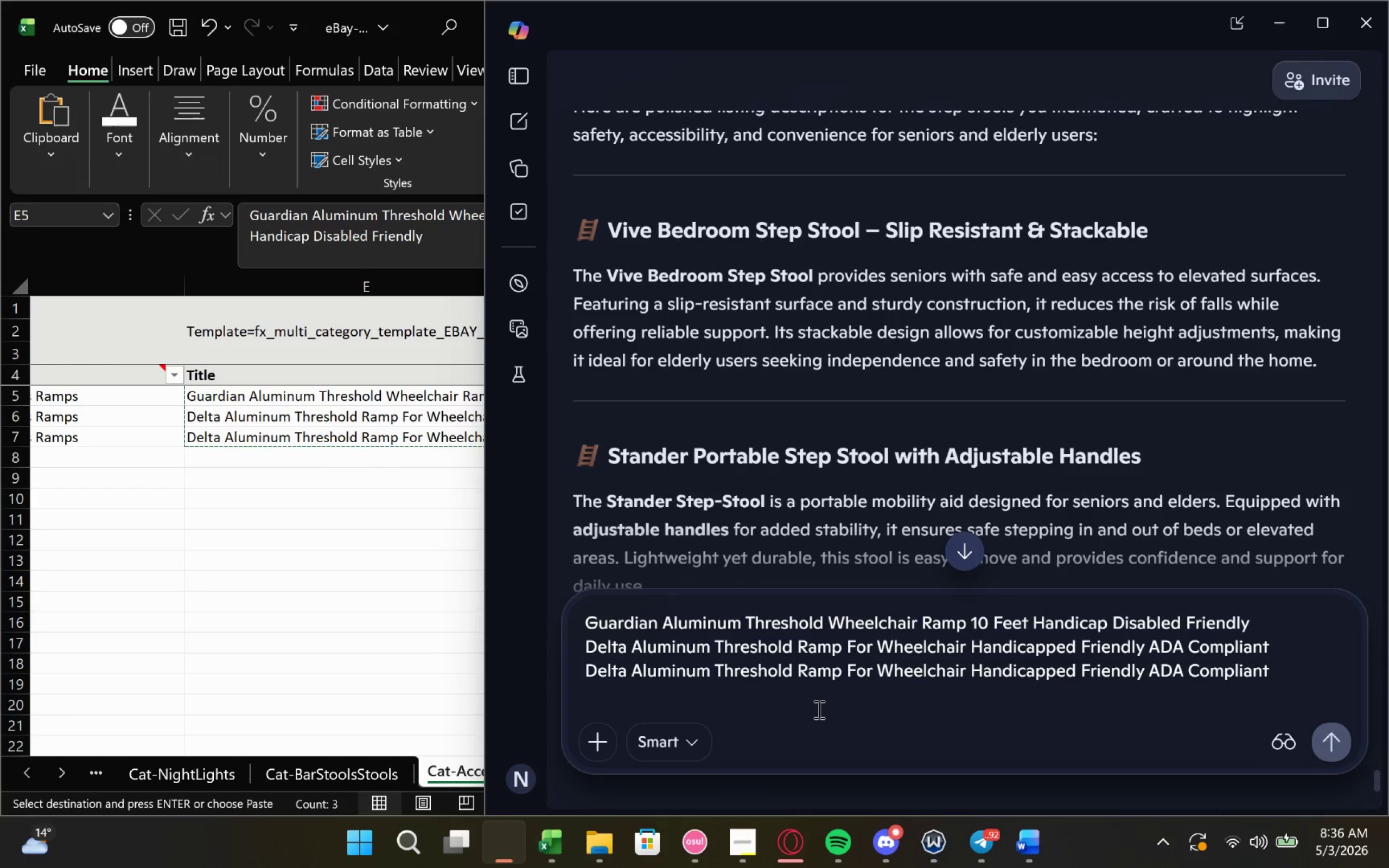 
key(Enter)
 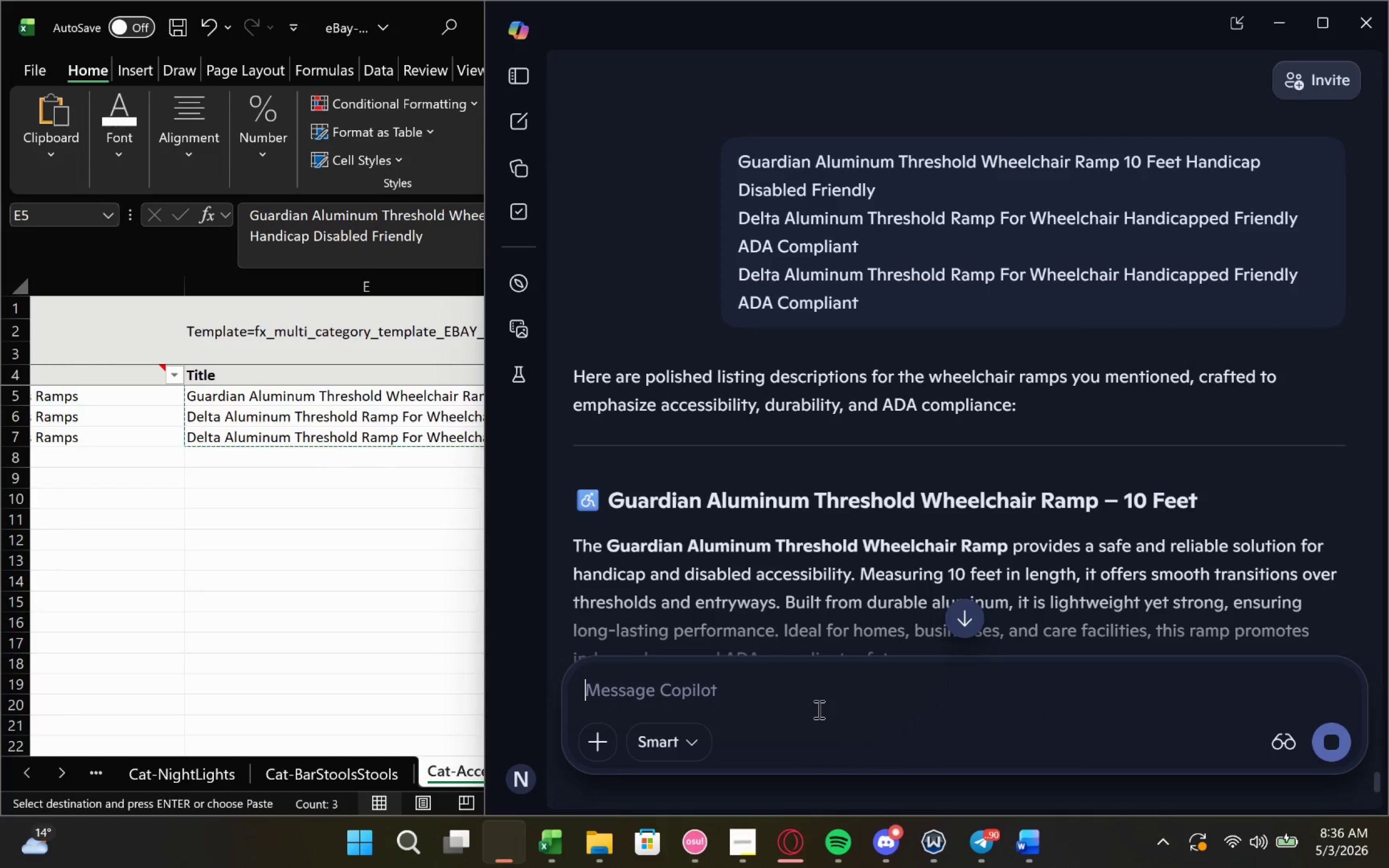 
wait(6.97)
 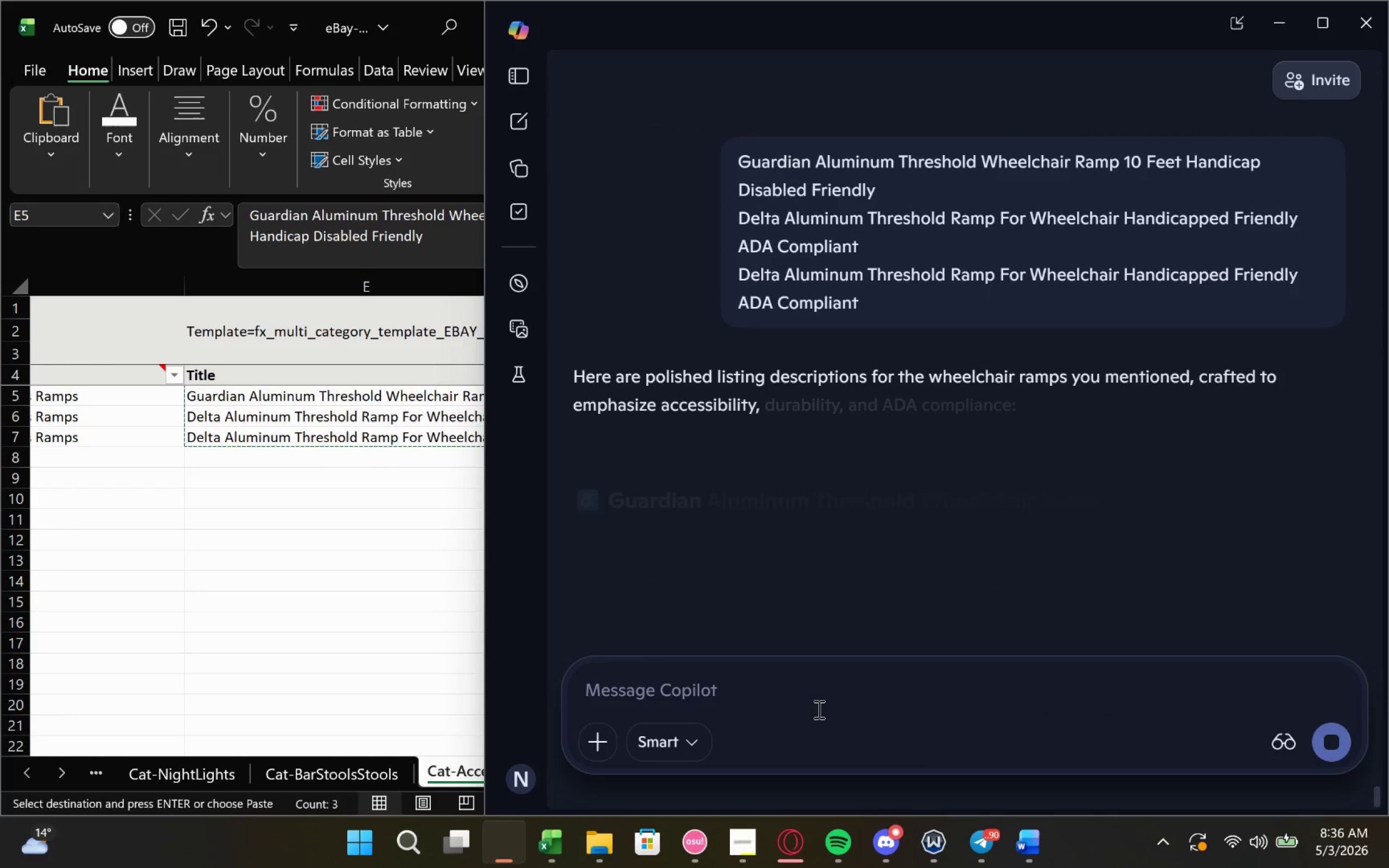 
left_click_drag(start_coordinate=[960, 435], to_coordinate=[570, 310])
 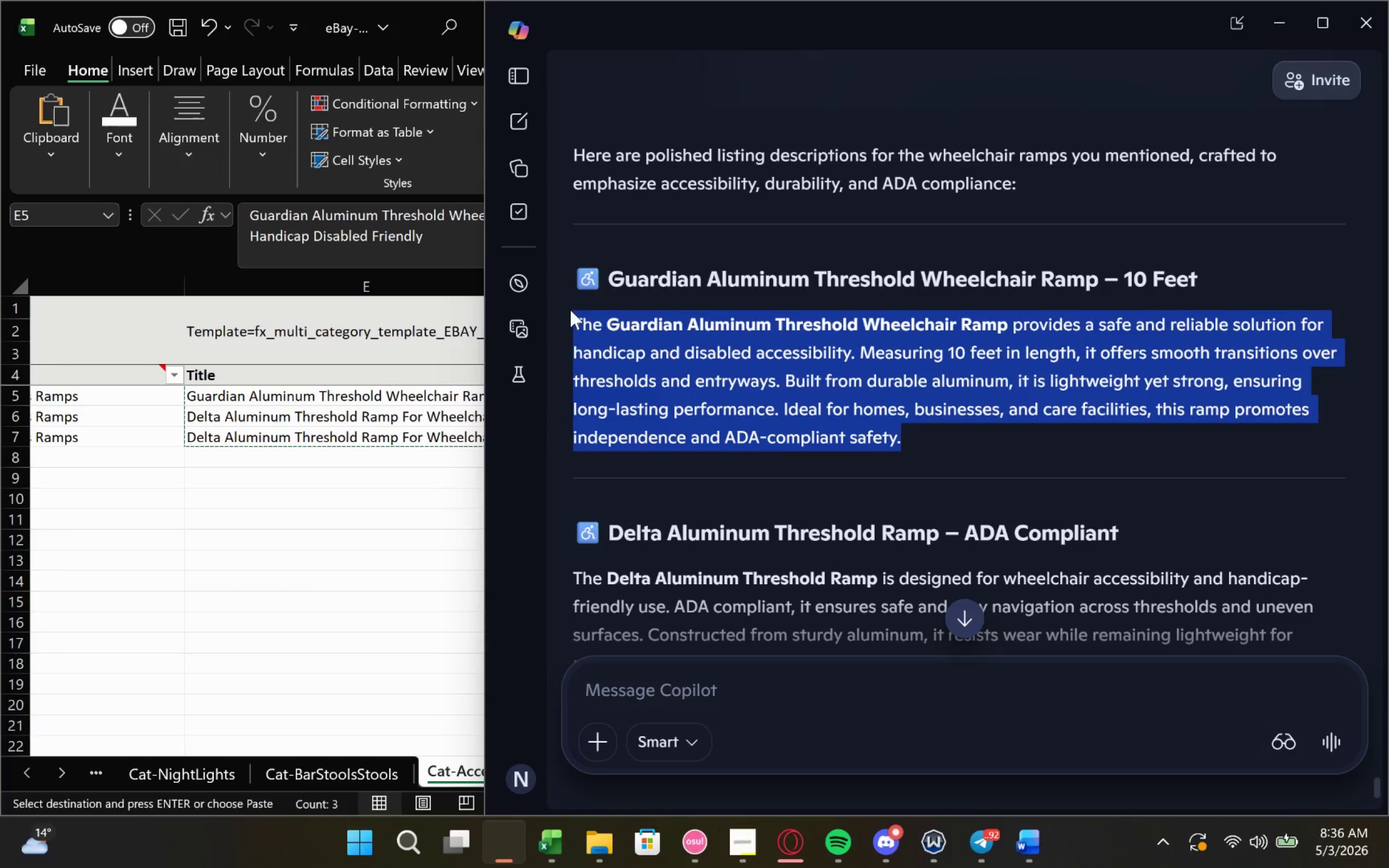 
key(Control+C)
 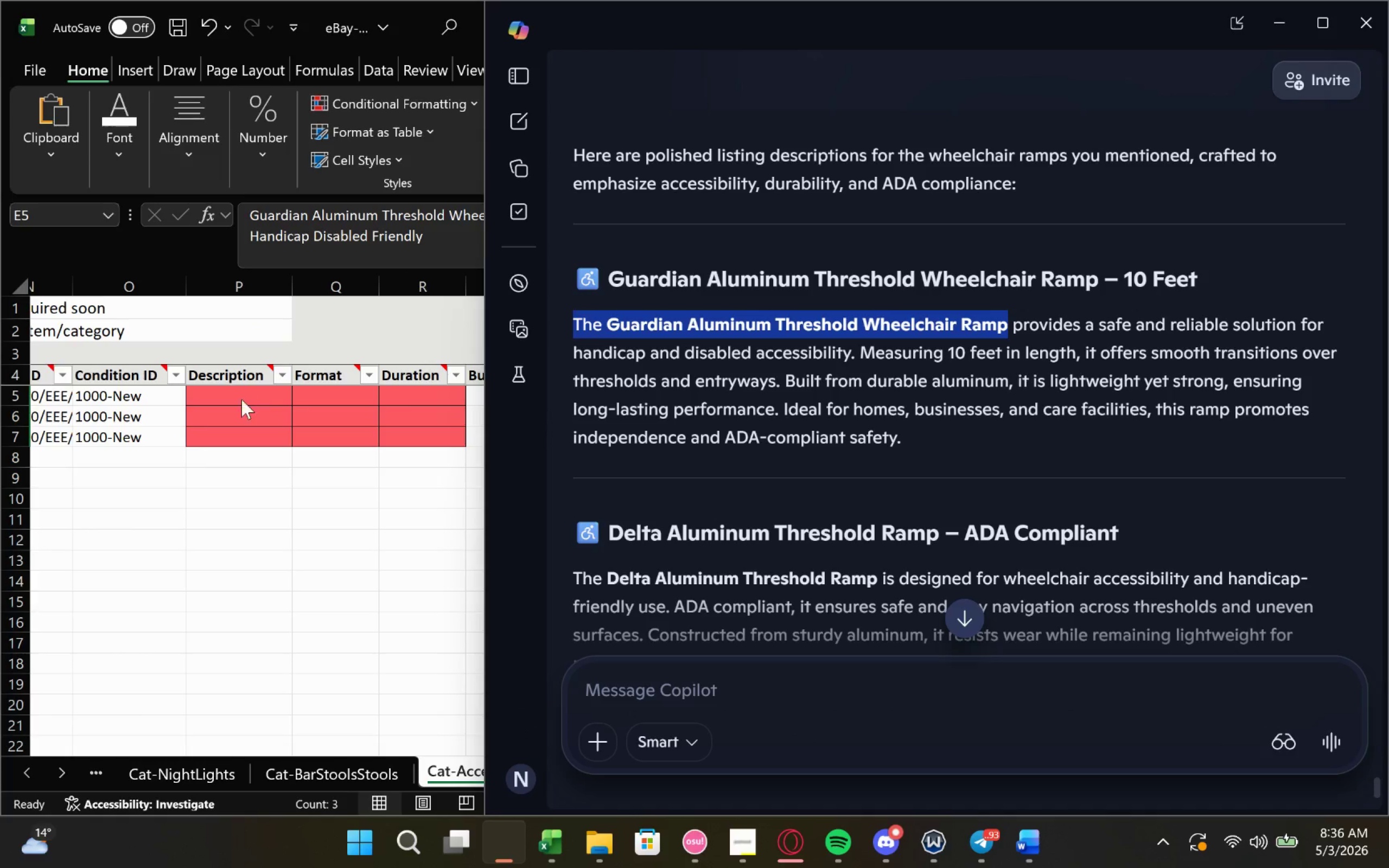 
double_click([242, 393])
 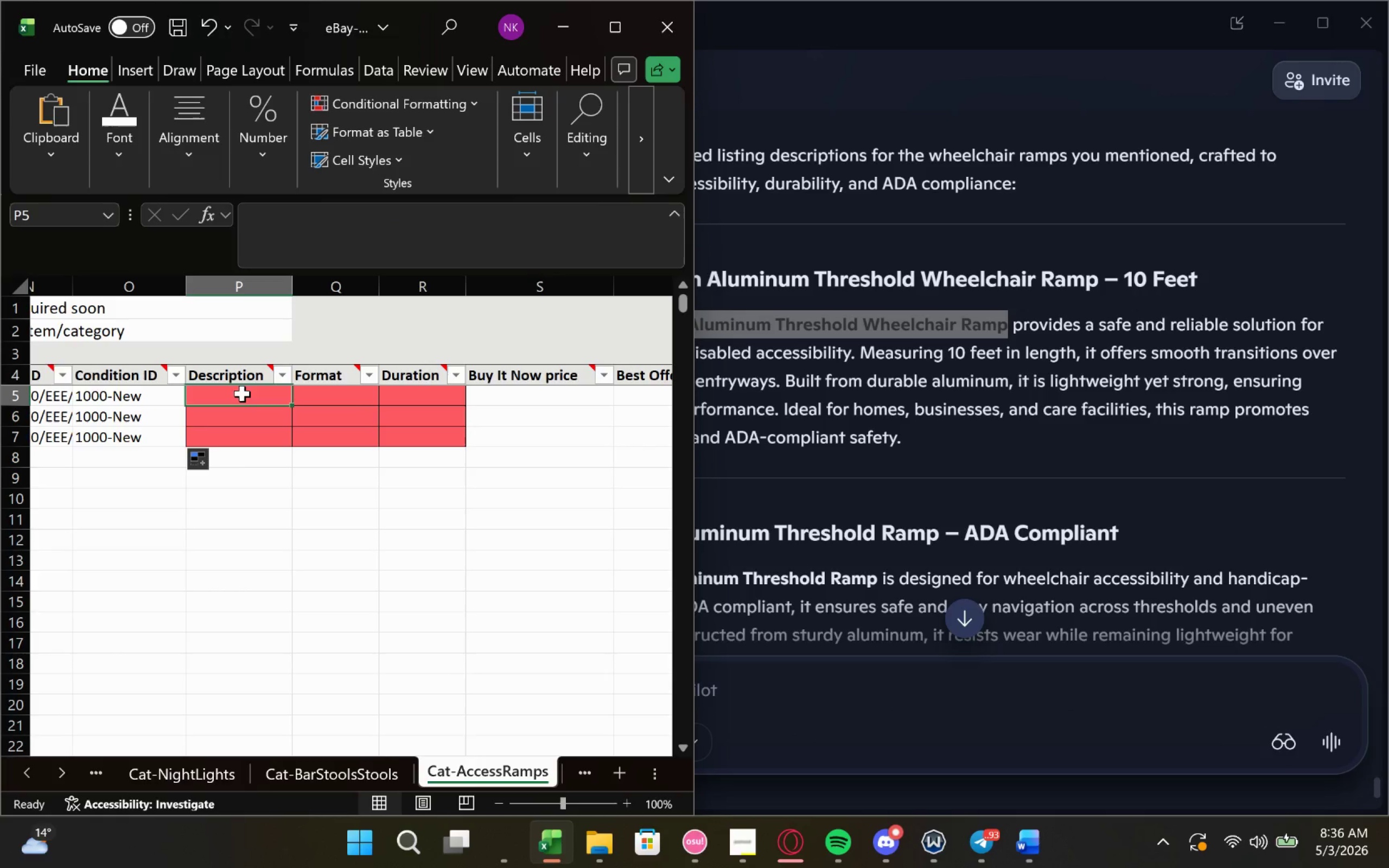 
key(Control+ControlLeft)
 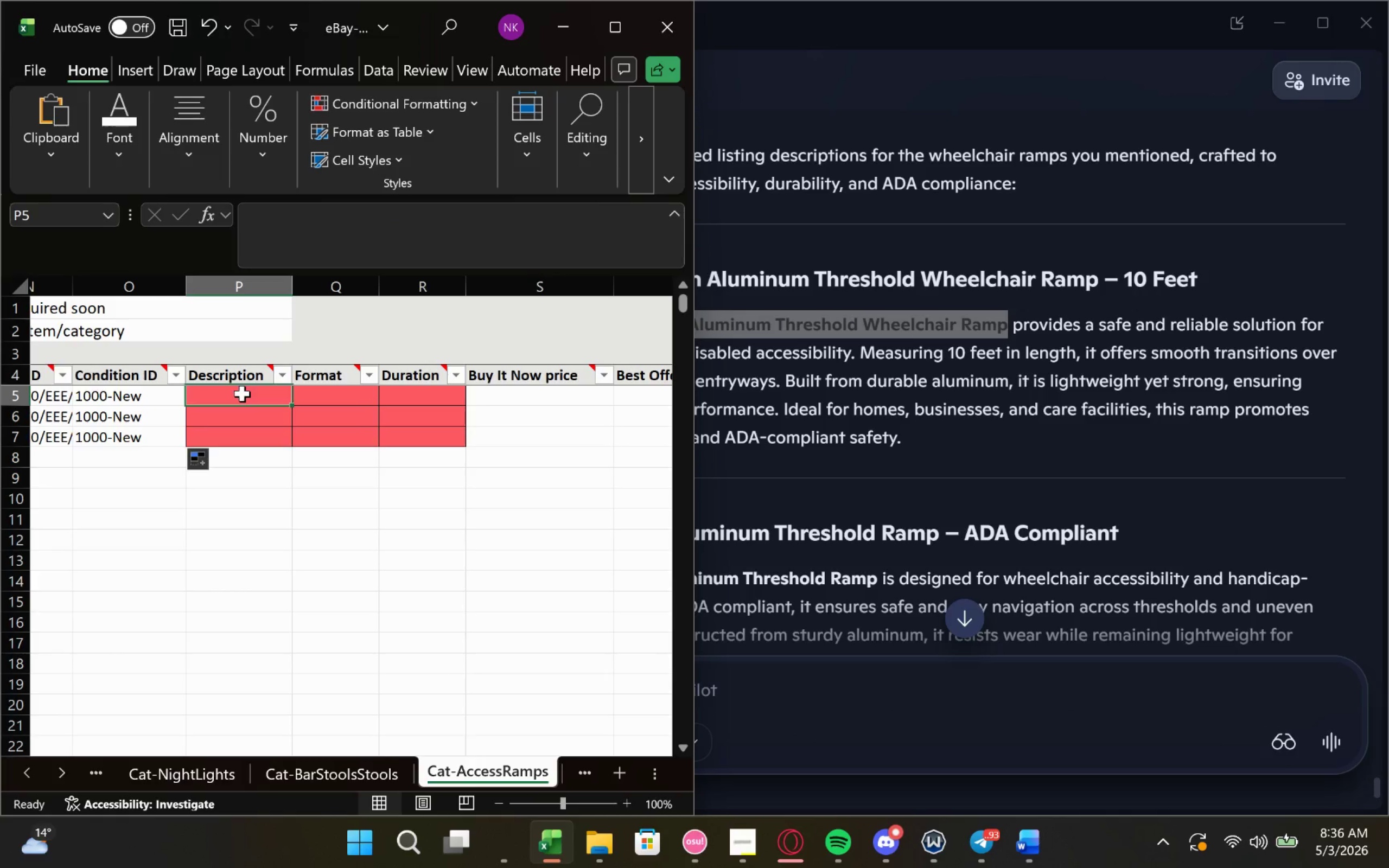 
key(Control+V)
 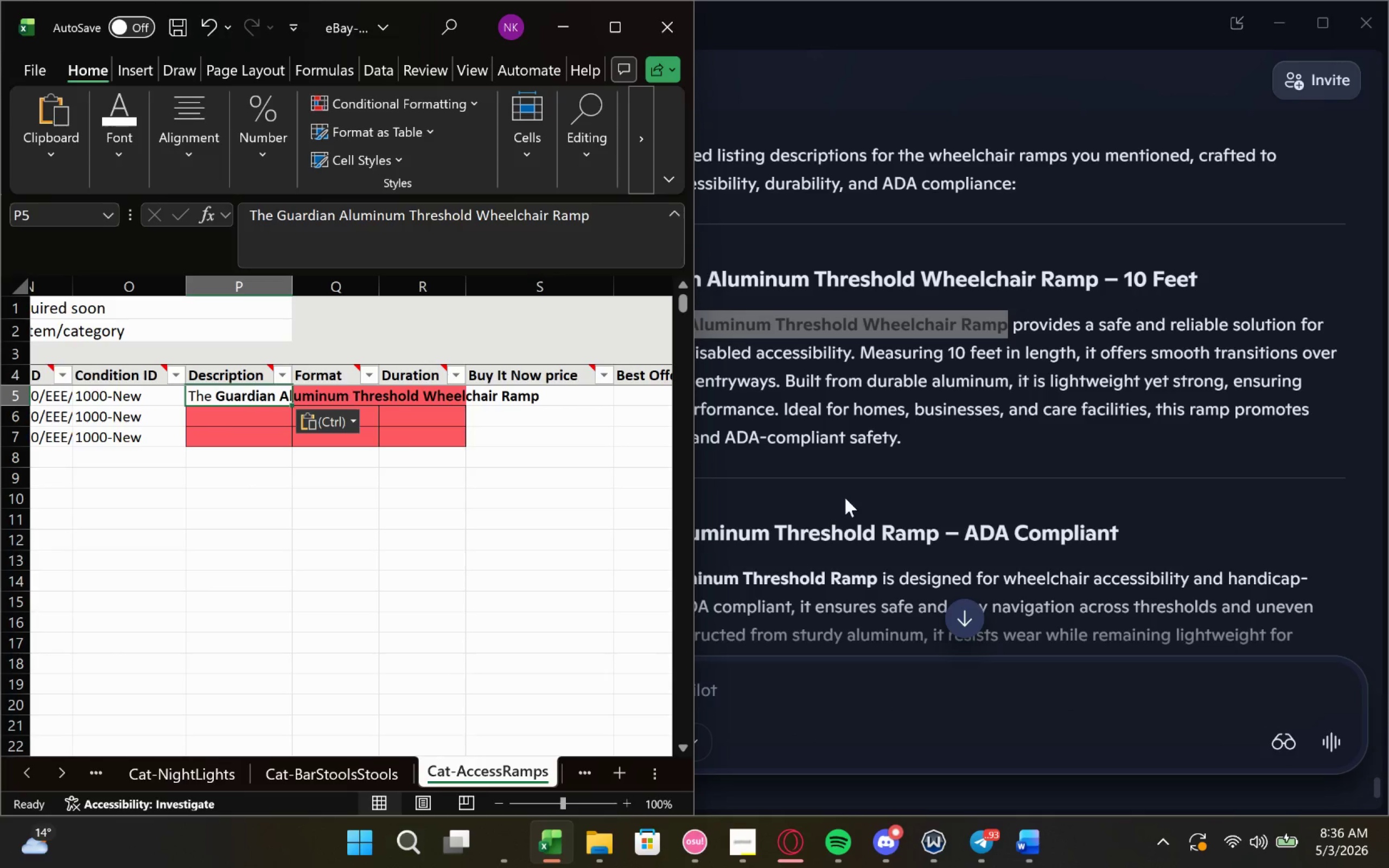 
left_click([875, 492])
 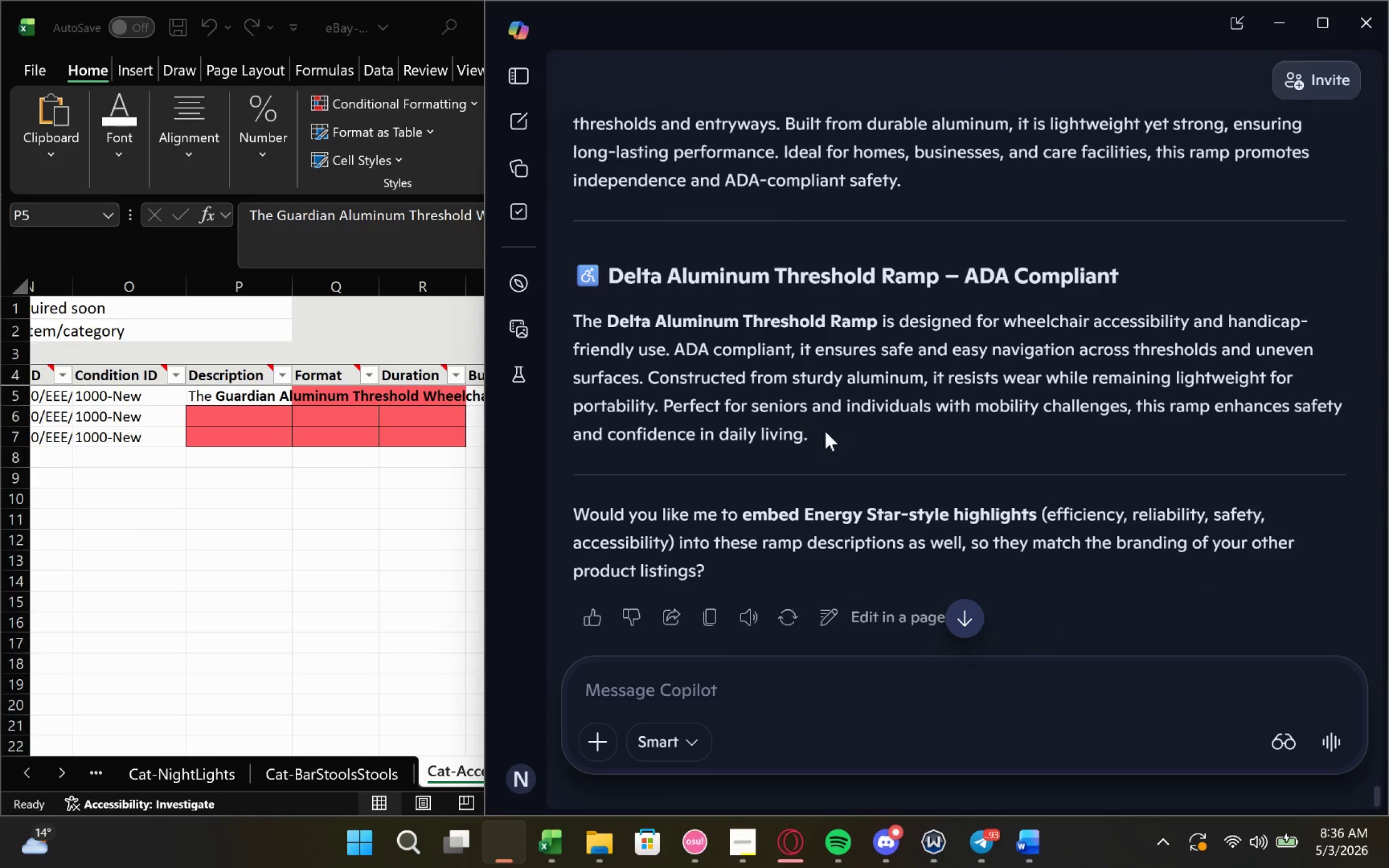 
left_click_drag(start_coordinate=[825, 431], to_coordinate=[577, 331])
 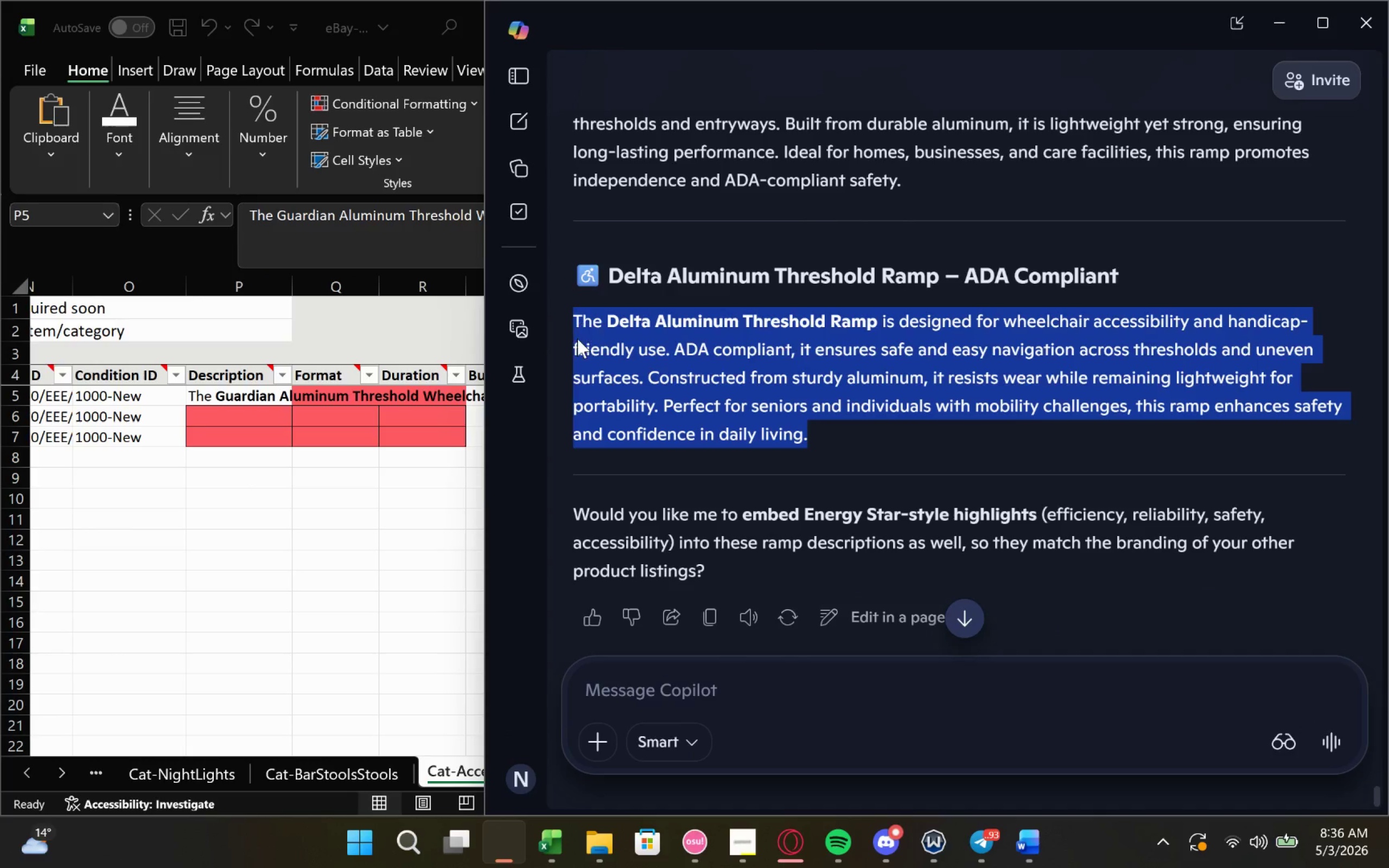 
key(Control+C)
 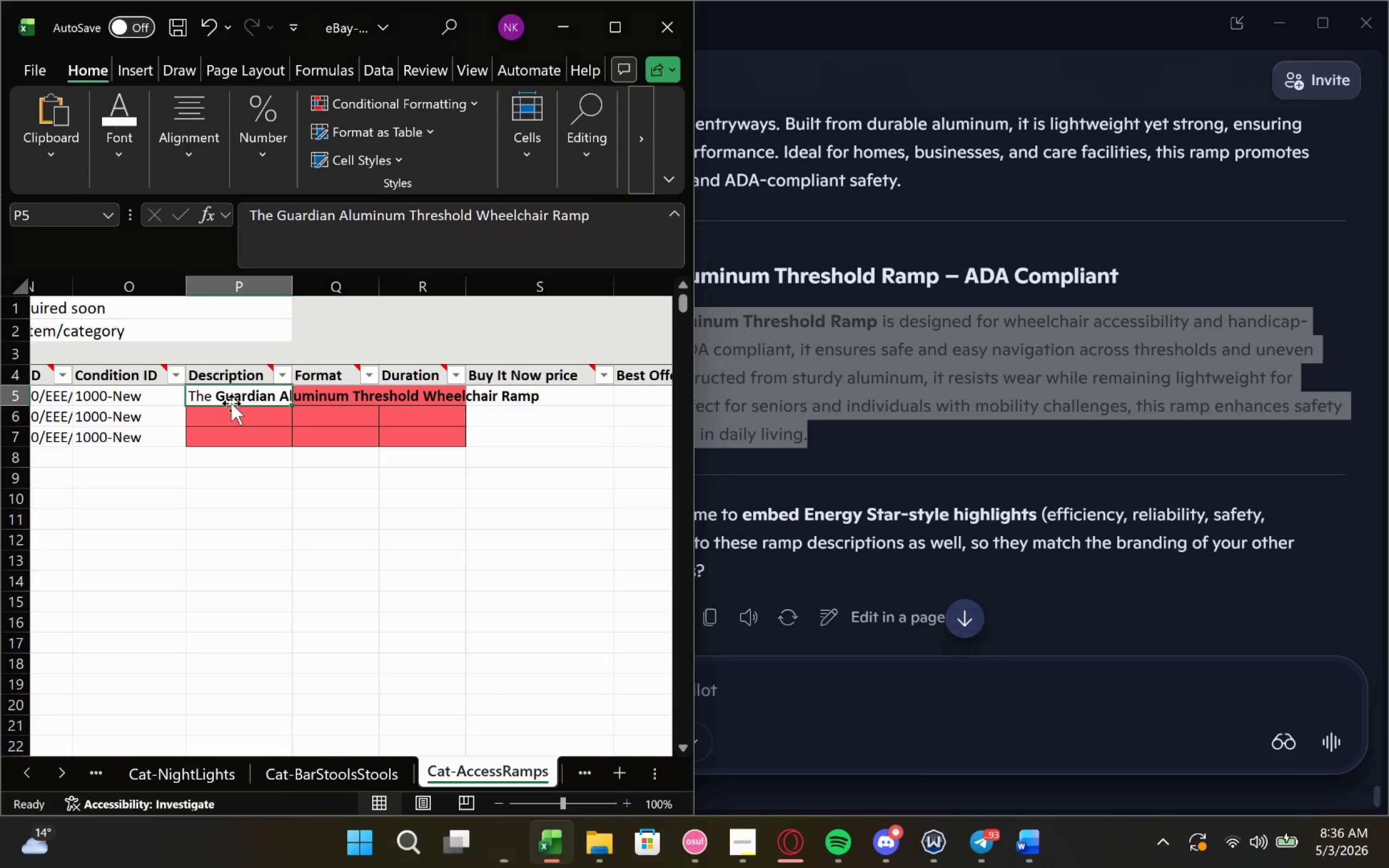 
double_click([231, 412])
 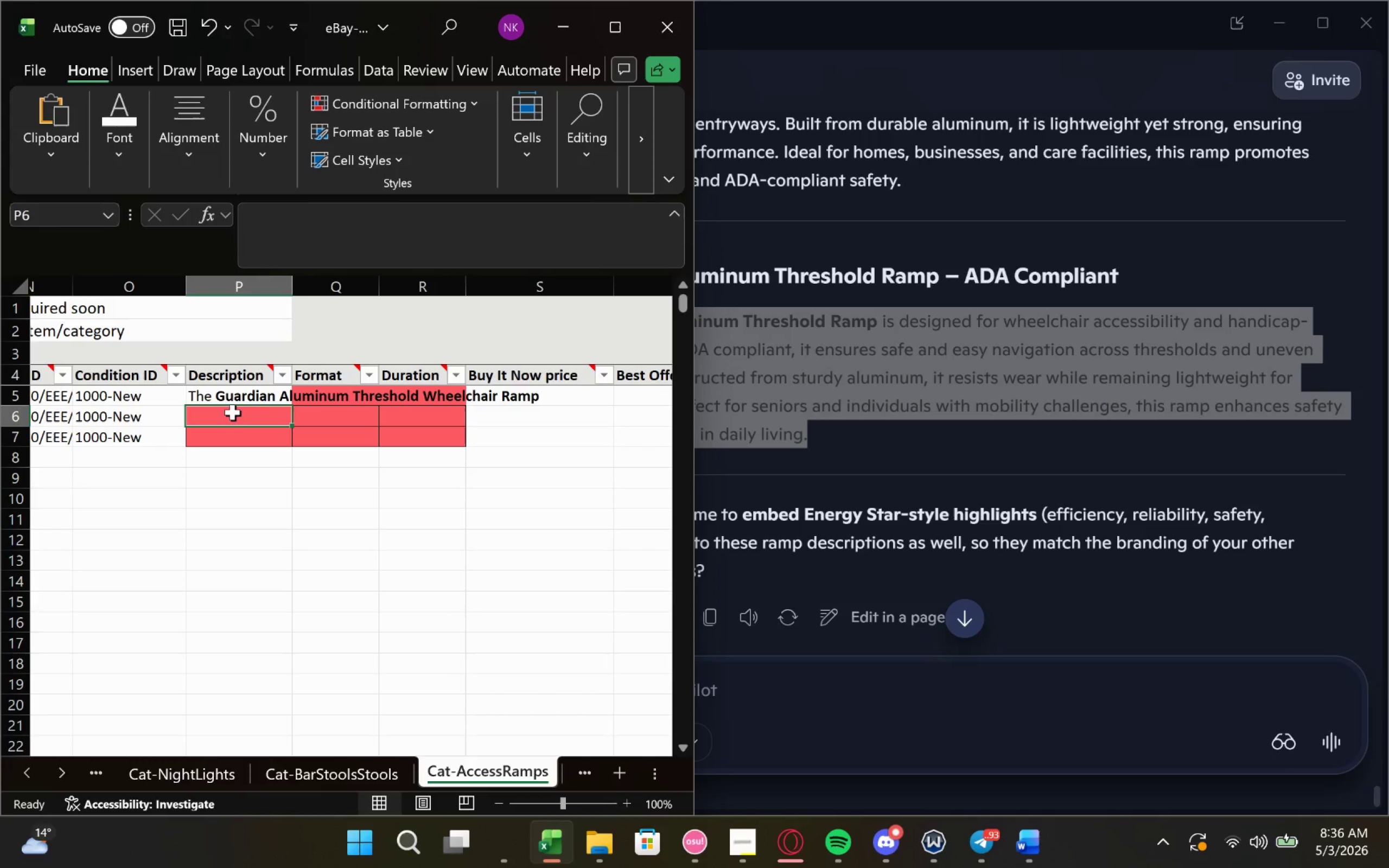 
key(Control+V)
 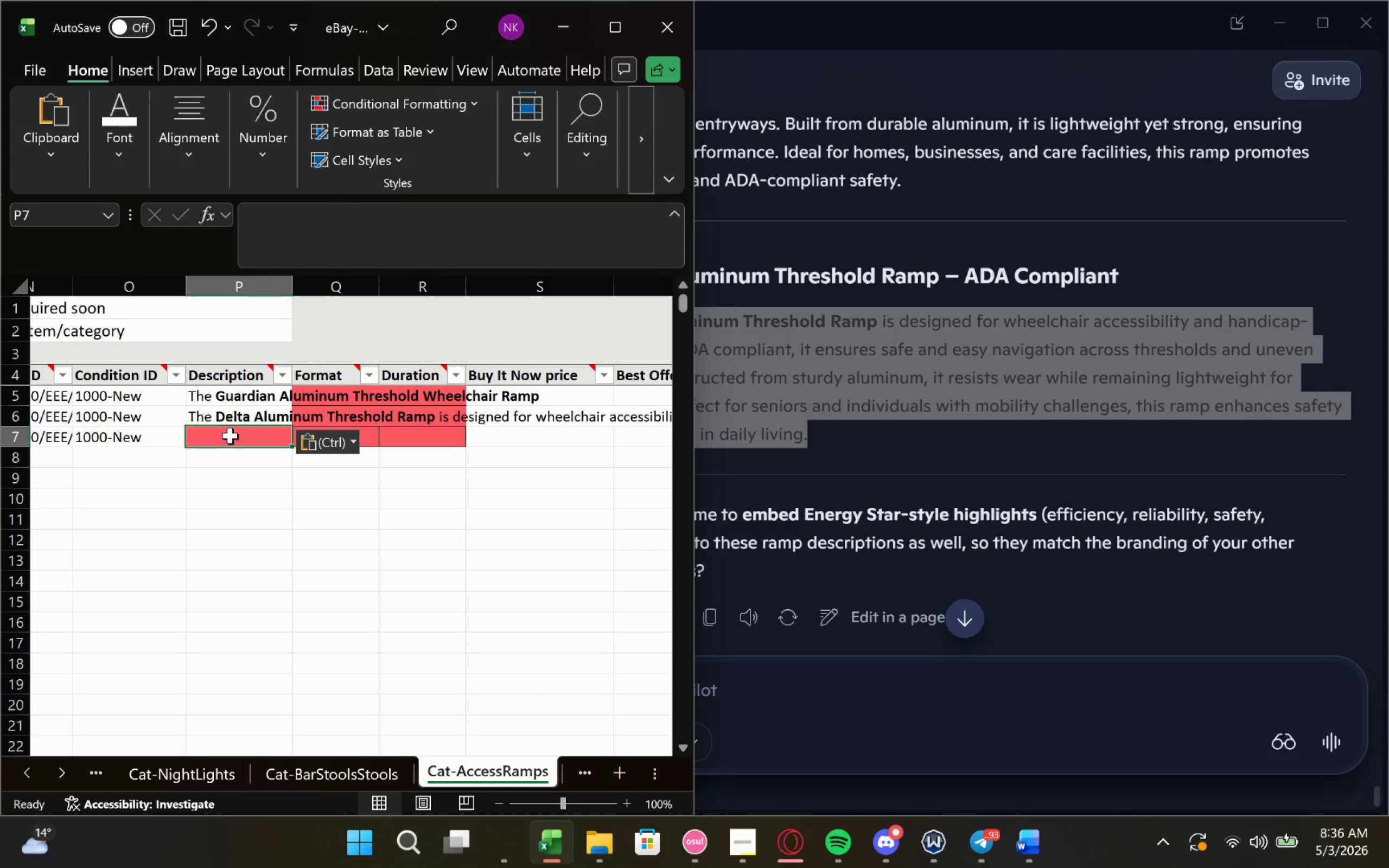 
key(Control+ControlLeft)
 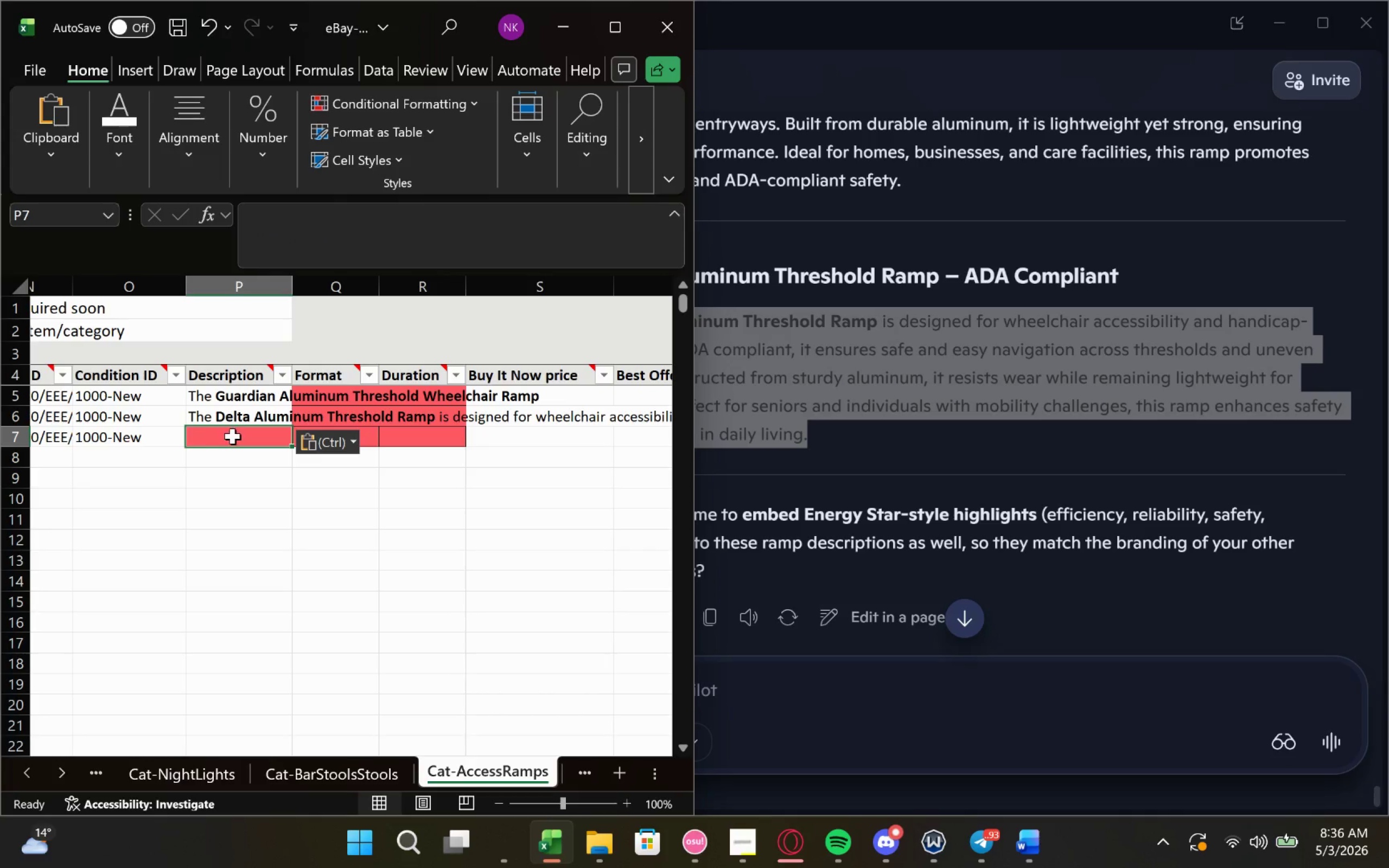 
key(Control+V)
 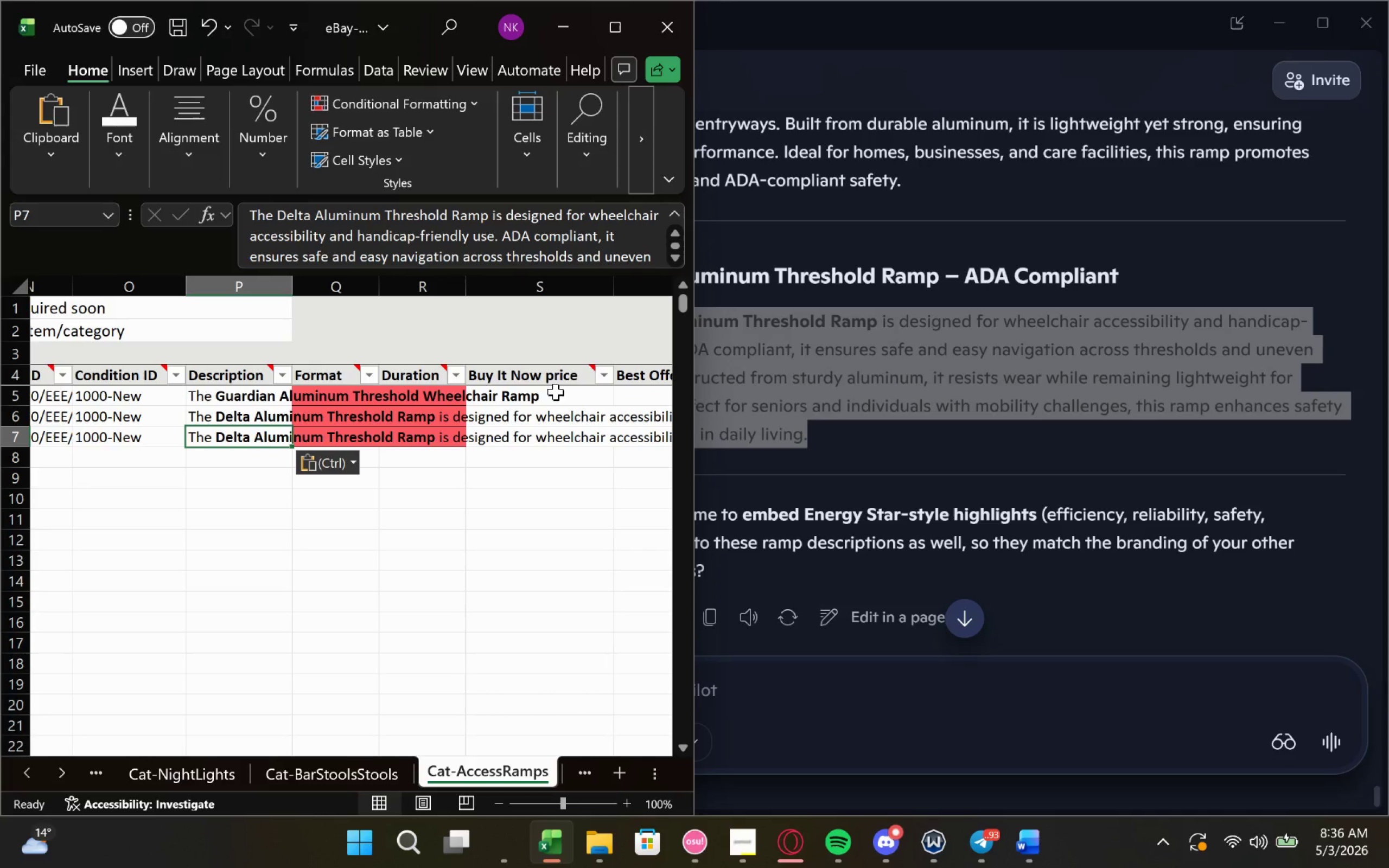 
left_click([334, 387])
 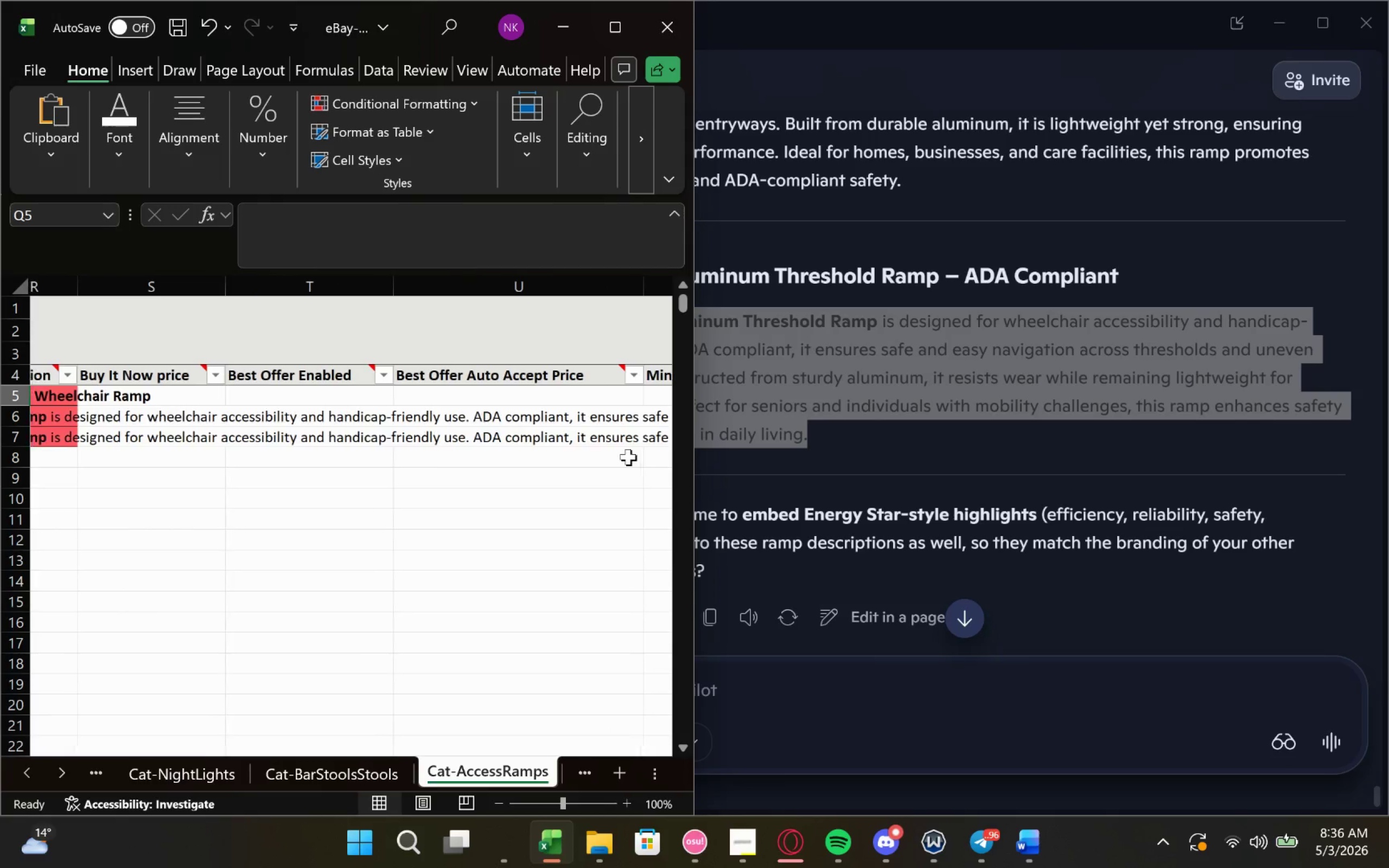 
wait(6.98)
 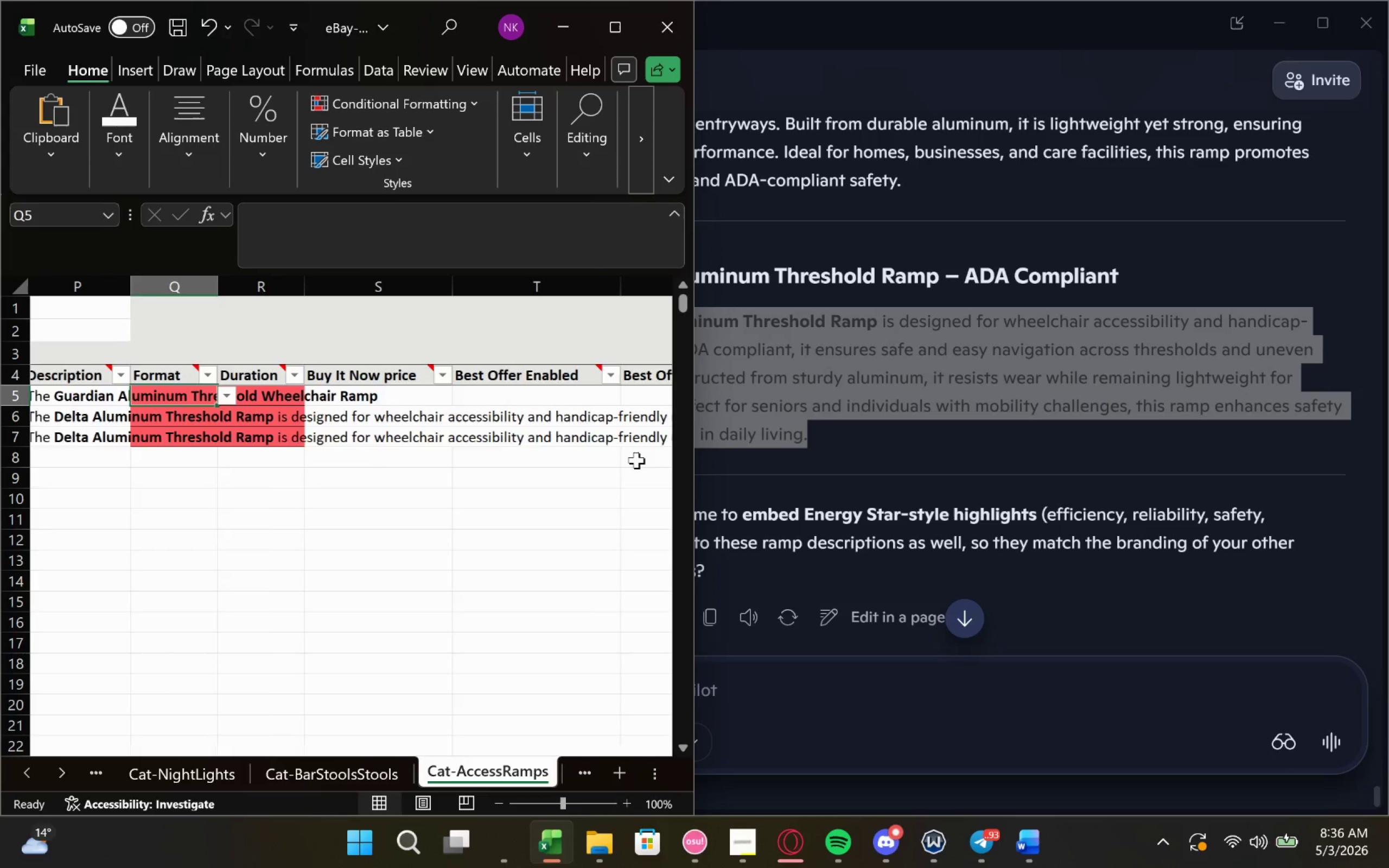 
double_click([263, 399])
 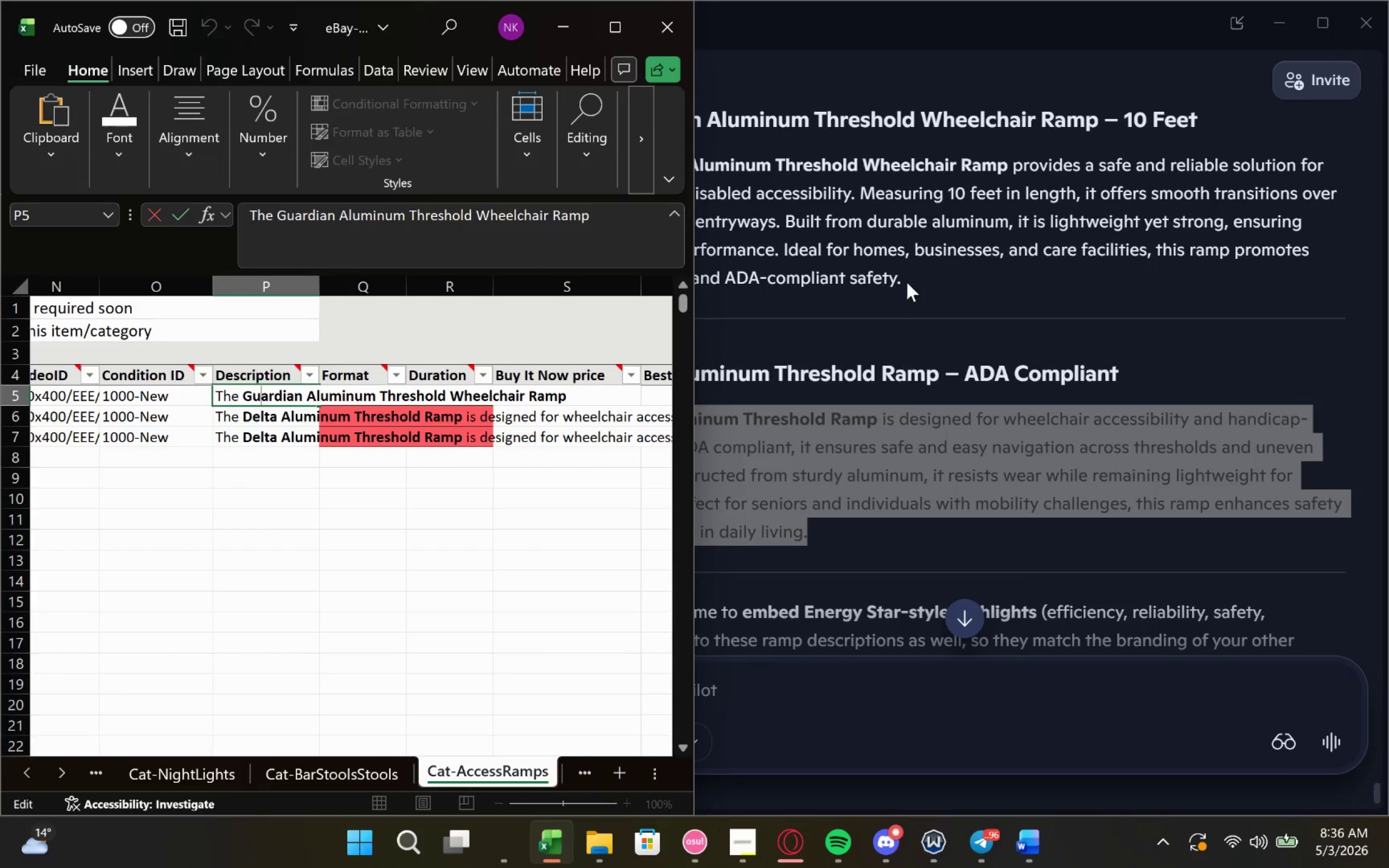 
left_click([926, 331])
 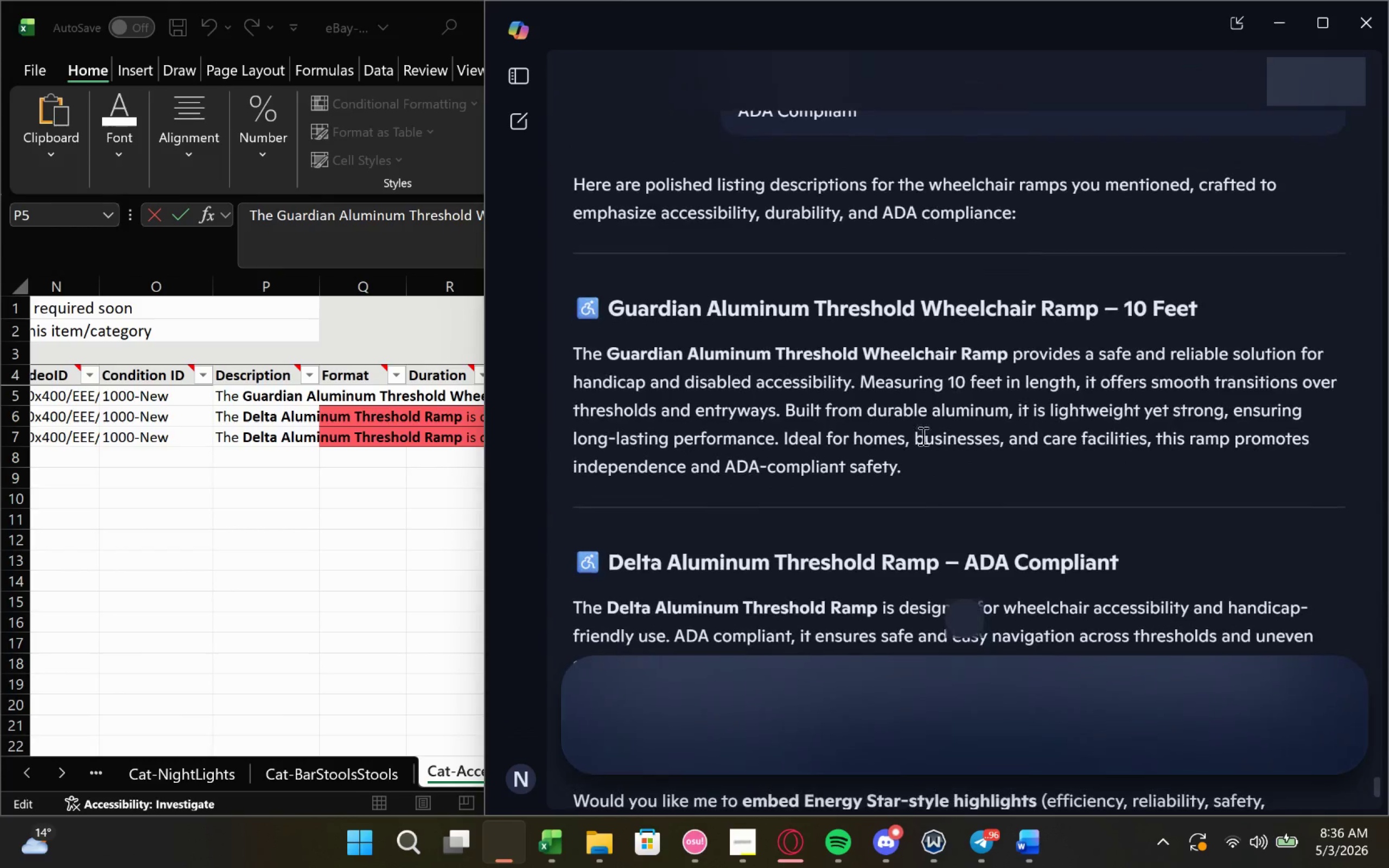 
left_click_drag(start_coordinate=[914, 478], to_coordinate=[570, 357])
 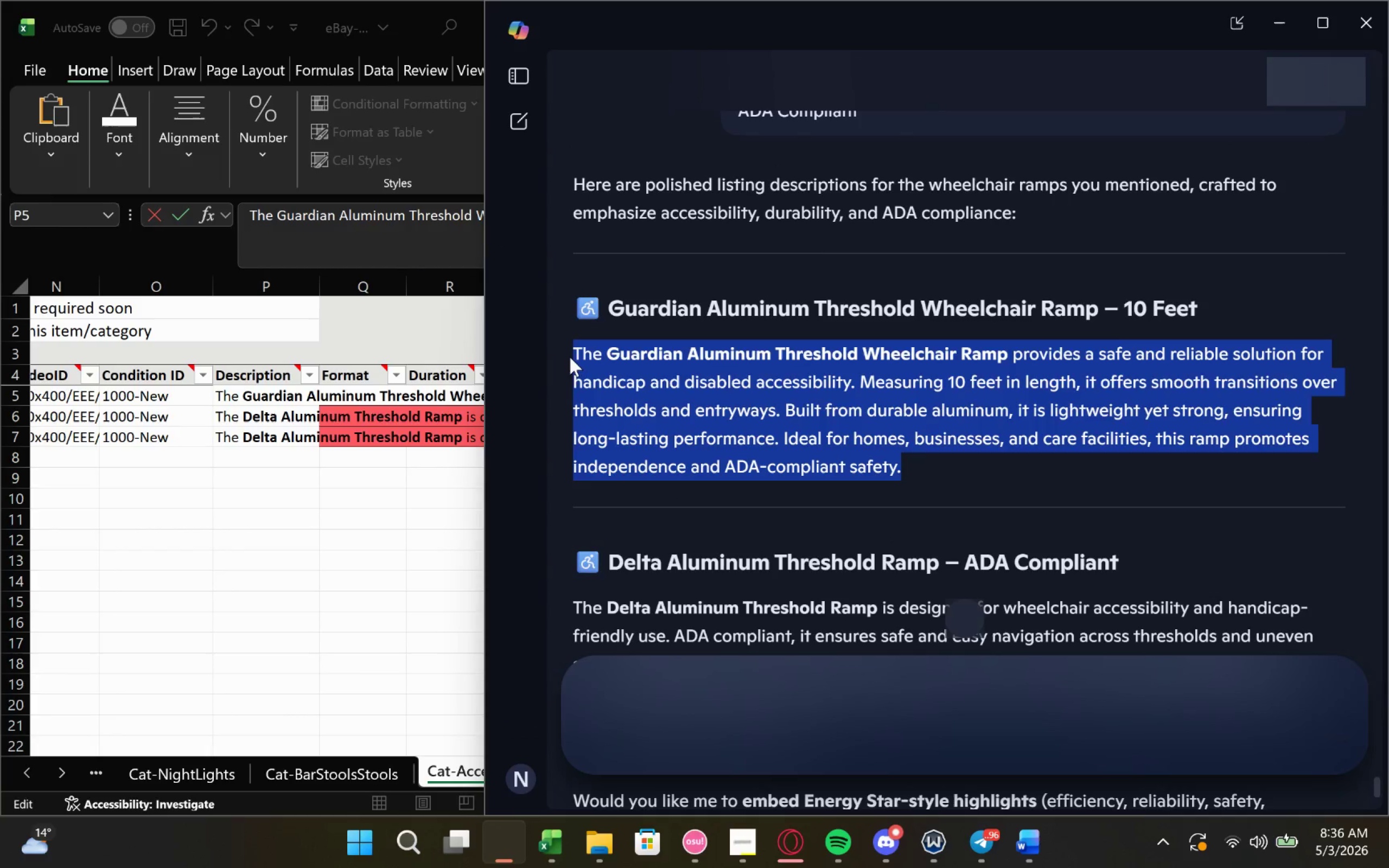 
key(Control+C)
 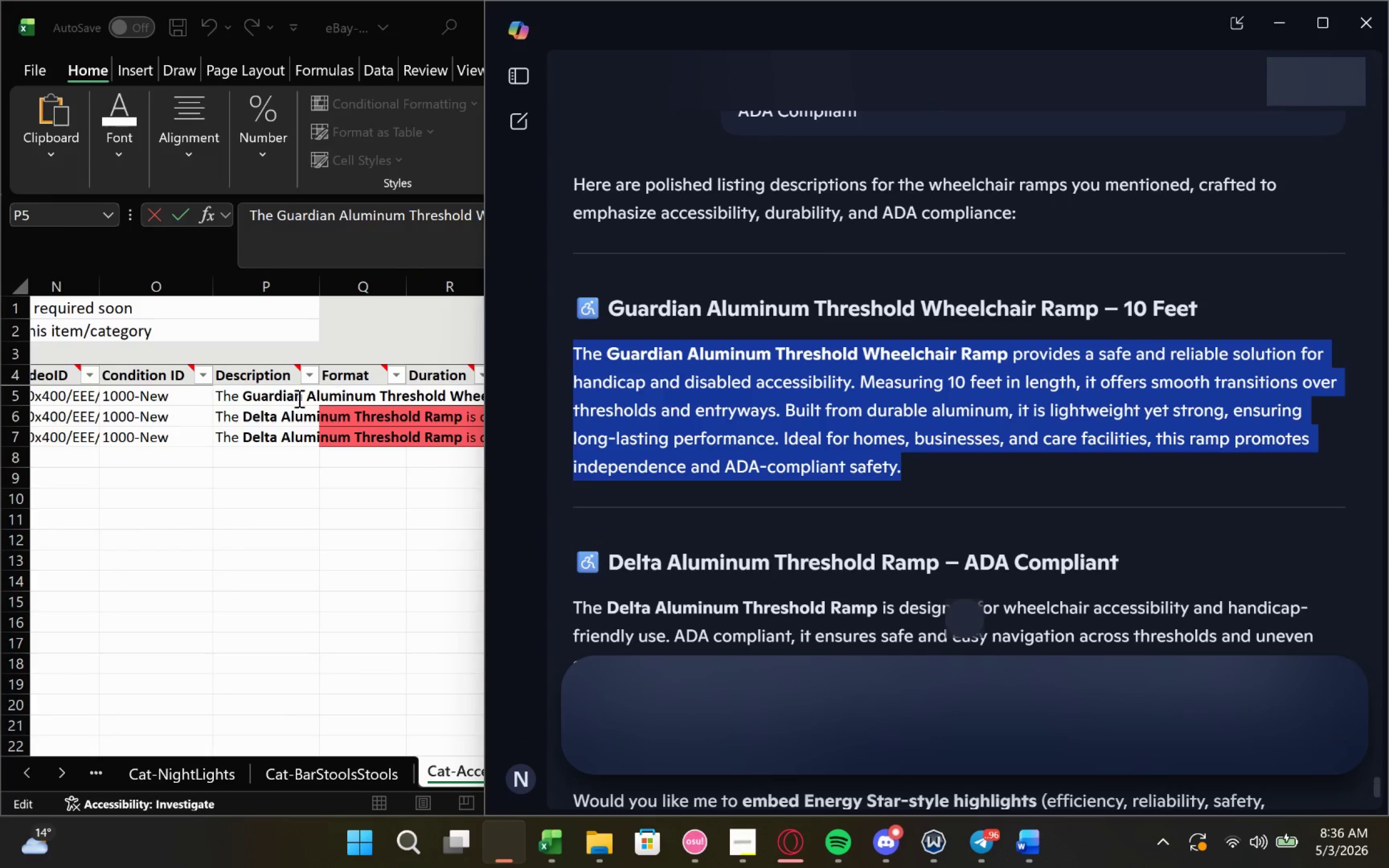 
left_click([259, 398])
 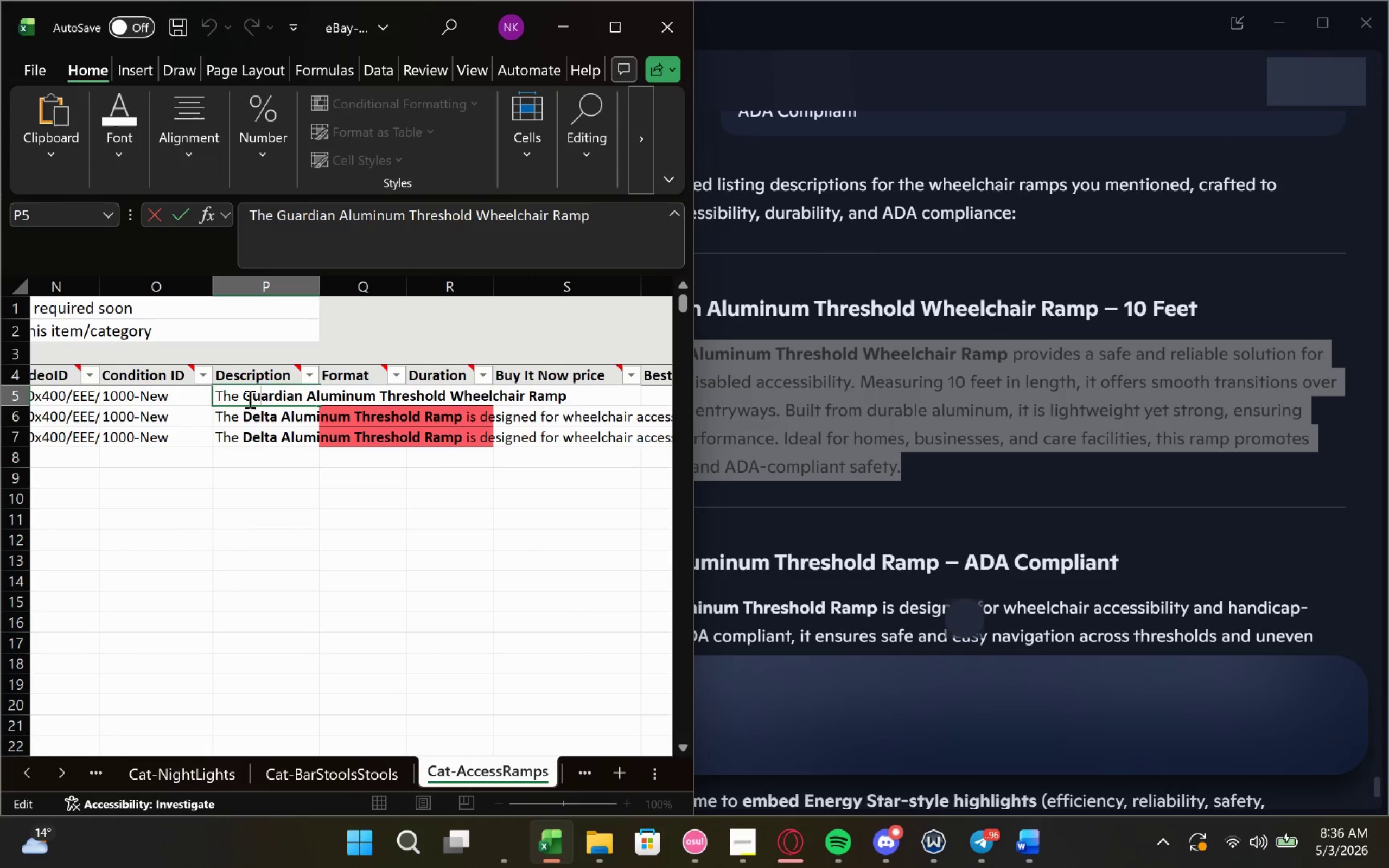 
key(Control+A)
 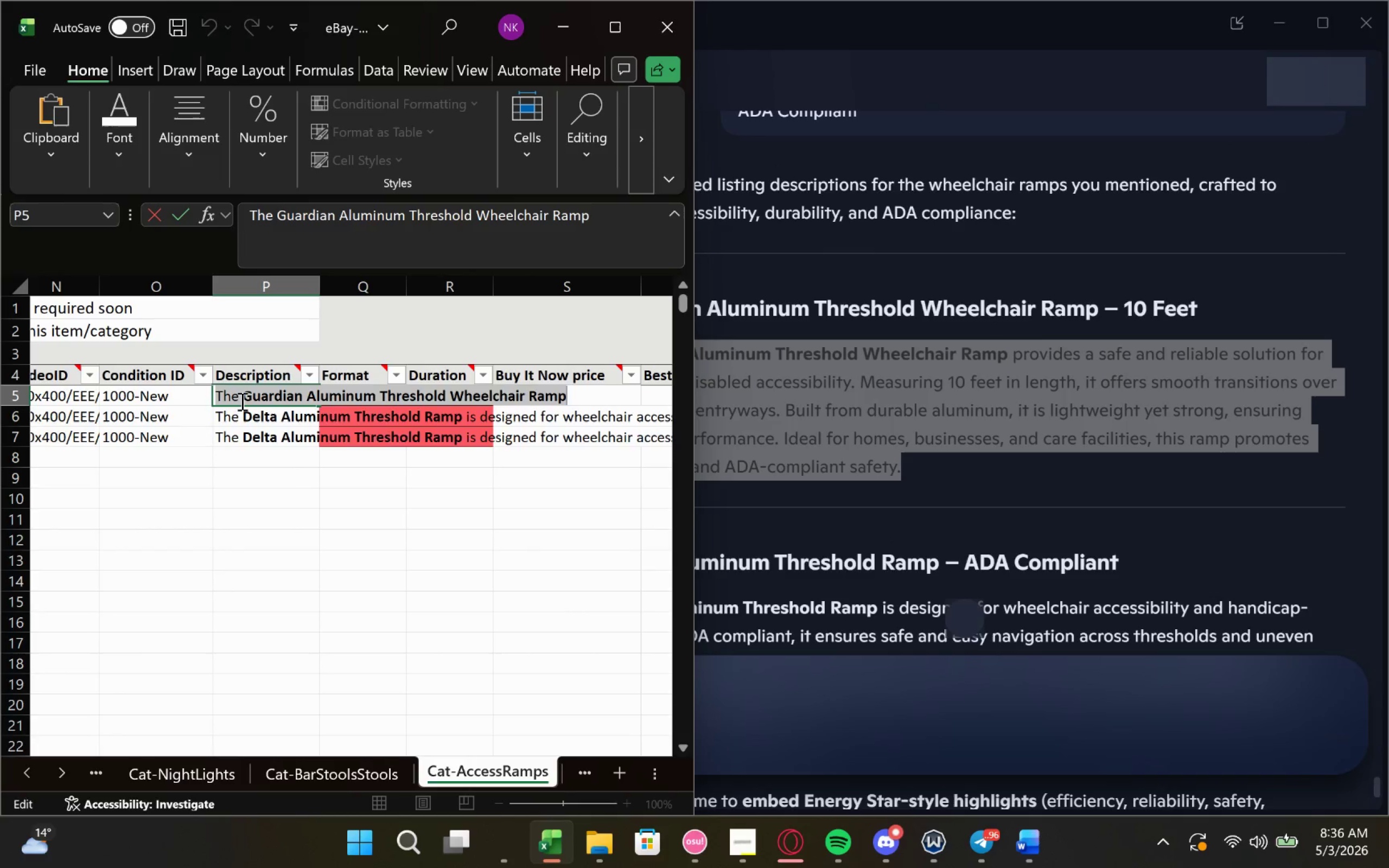 
key(Control+V)
 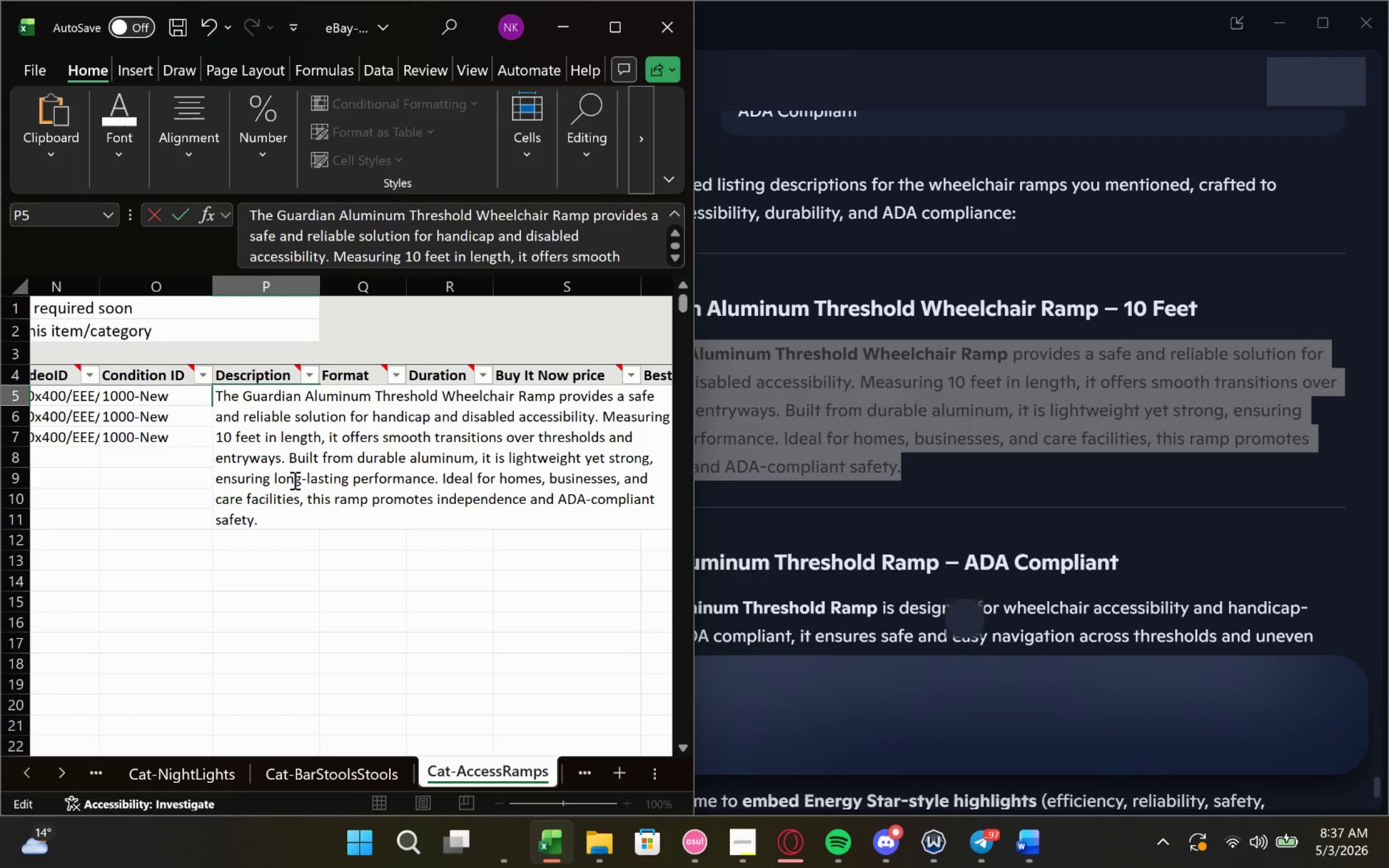 
left_click([299, 560])
 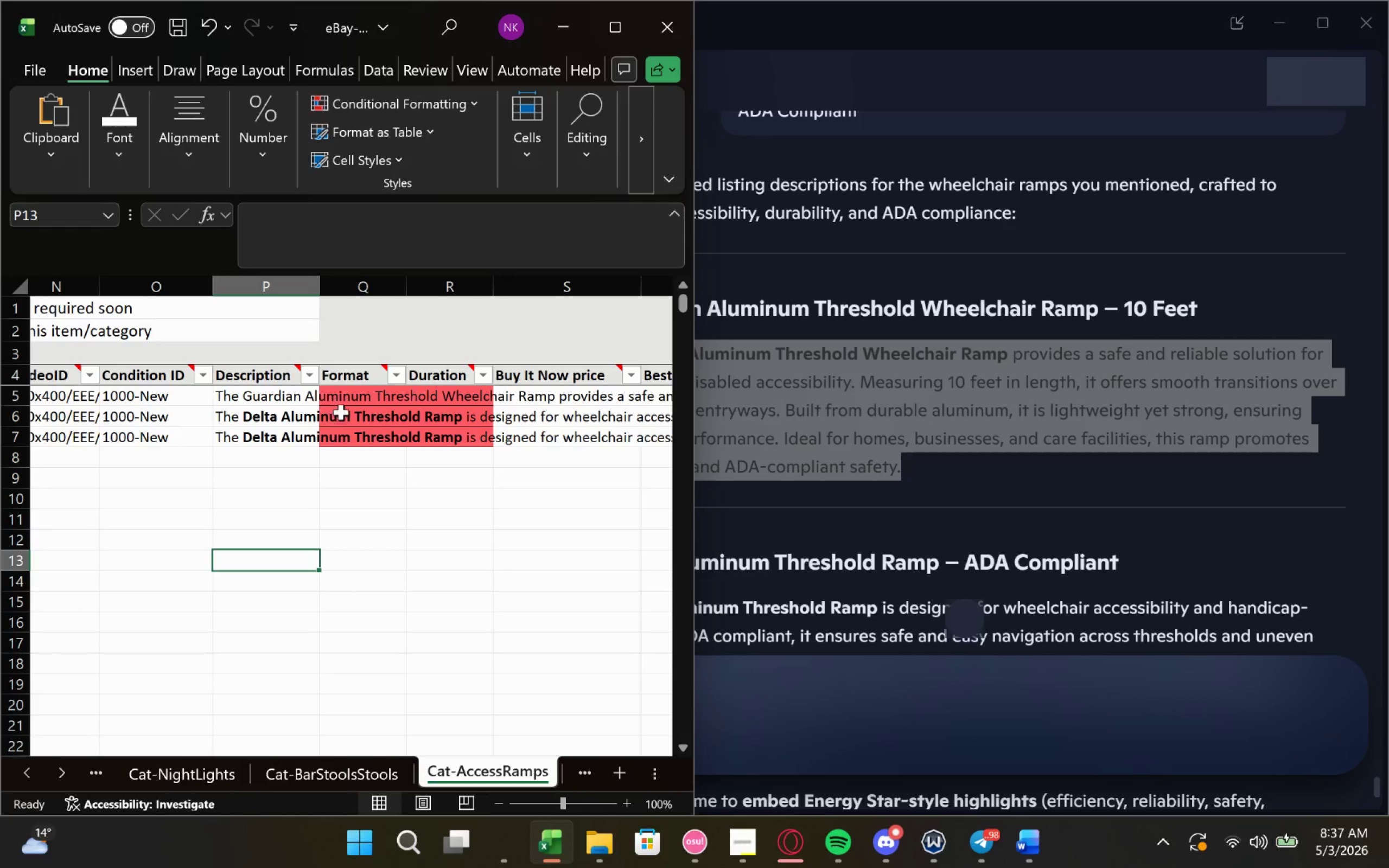 
left_click([351, 393])
 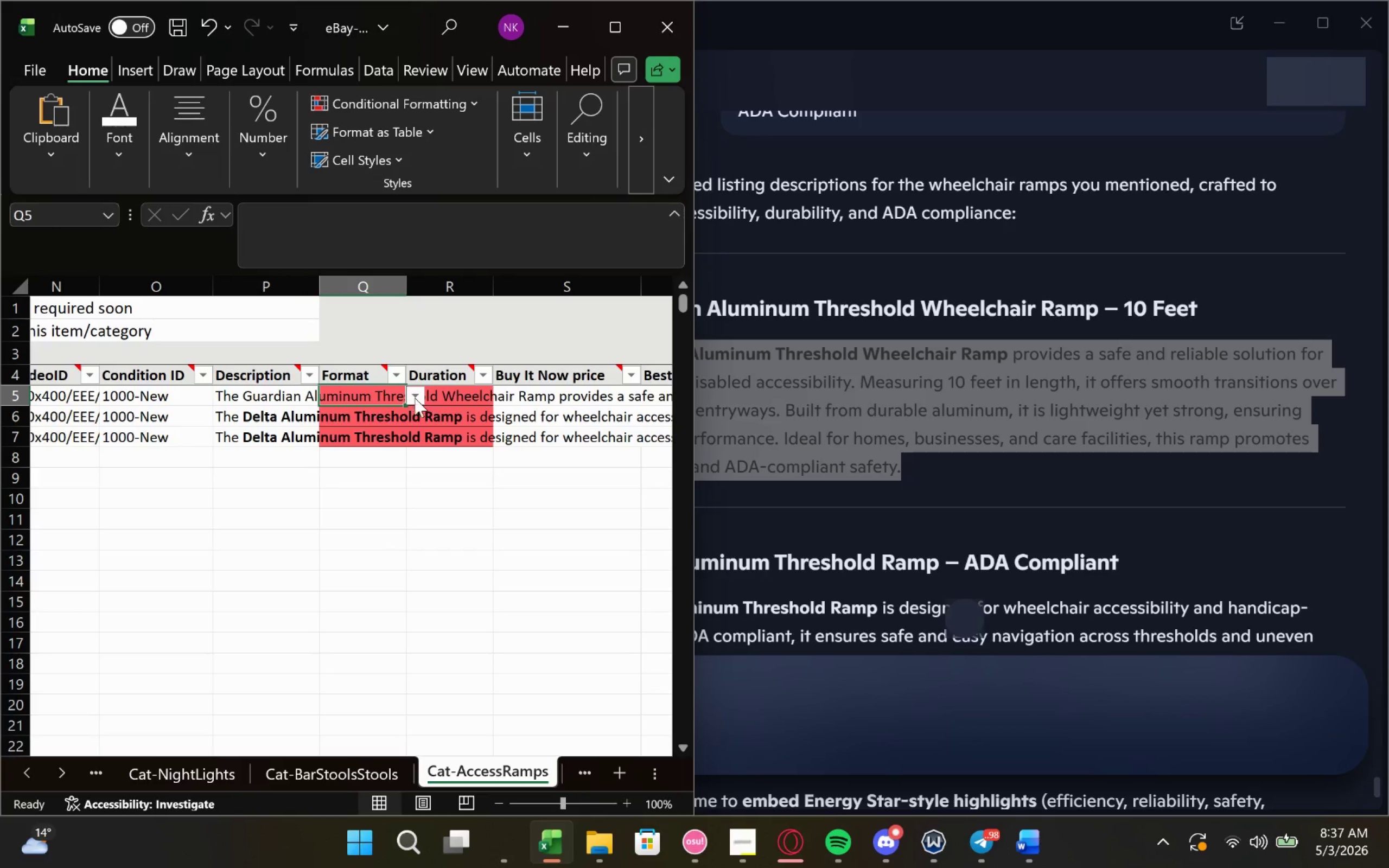 
left_click([412, 395])
 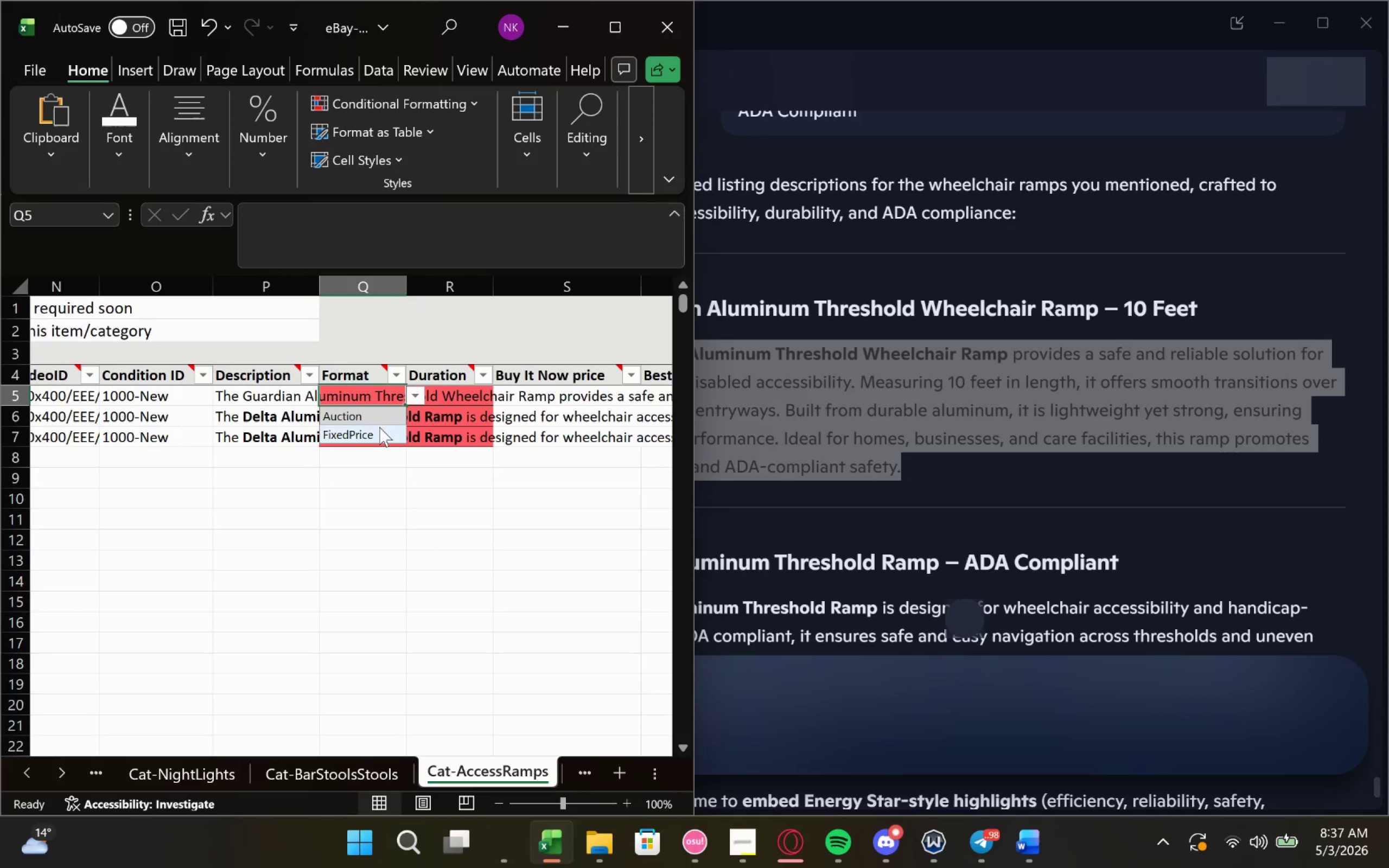 
left_click([379, 428])
 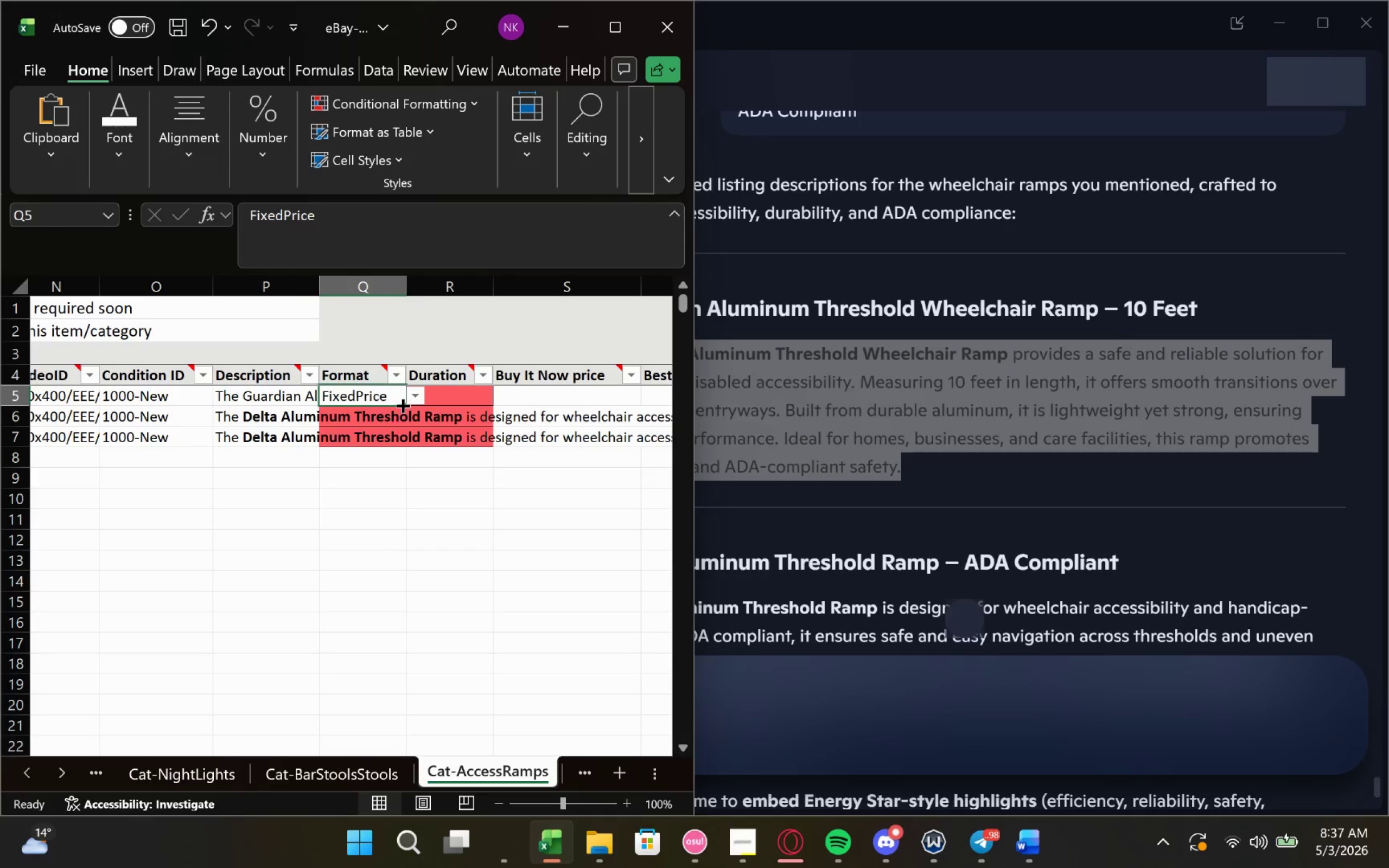 
left_click_drag(start_coordinate=[403, 405], to_coordinate=[390, 452])
 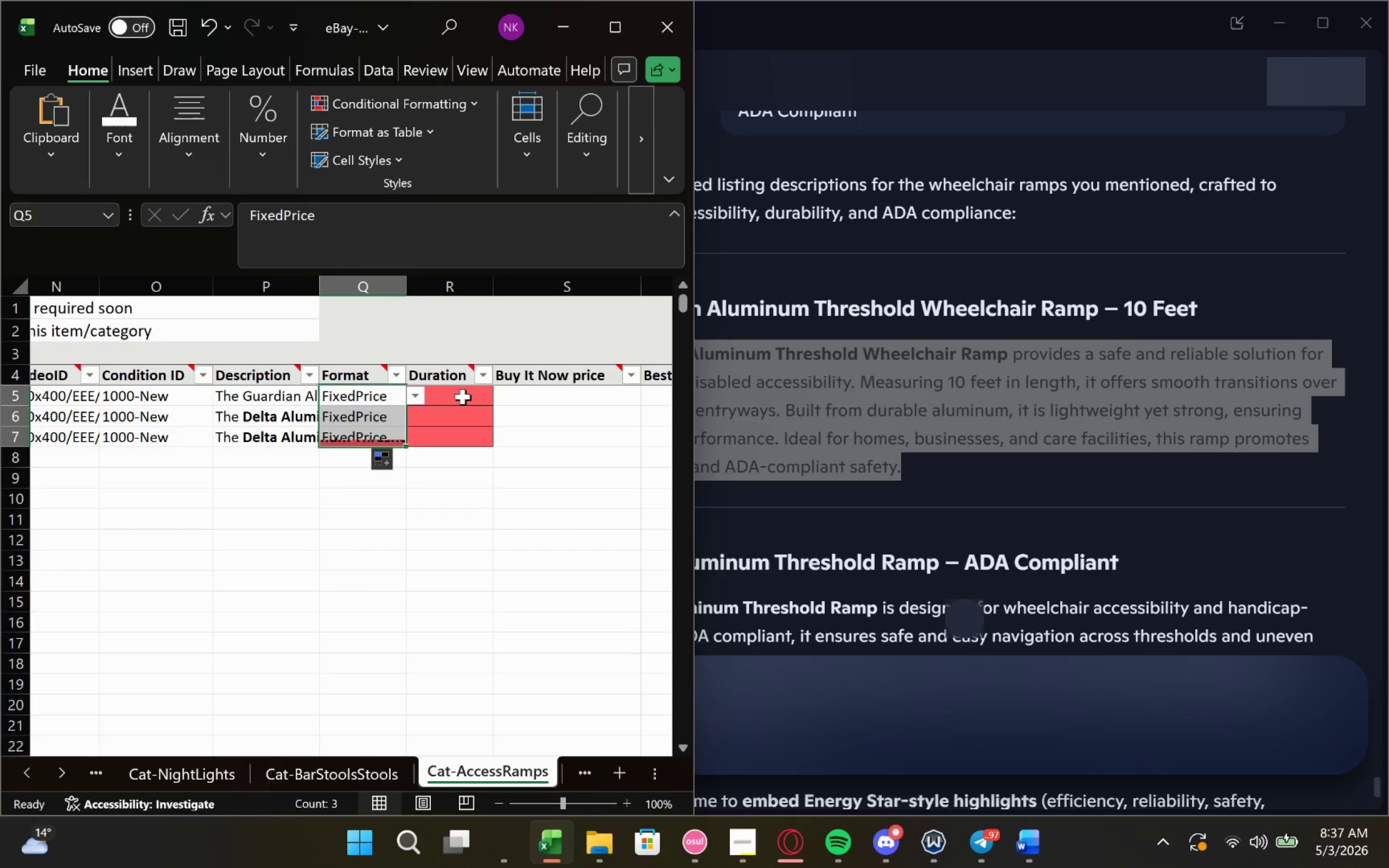 
left_click([463, 397])
 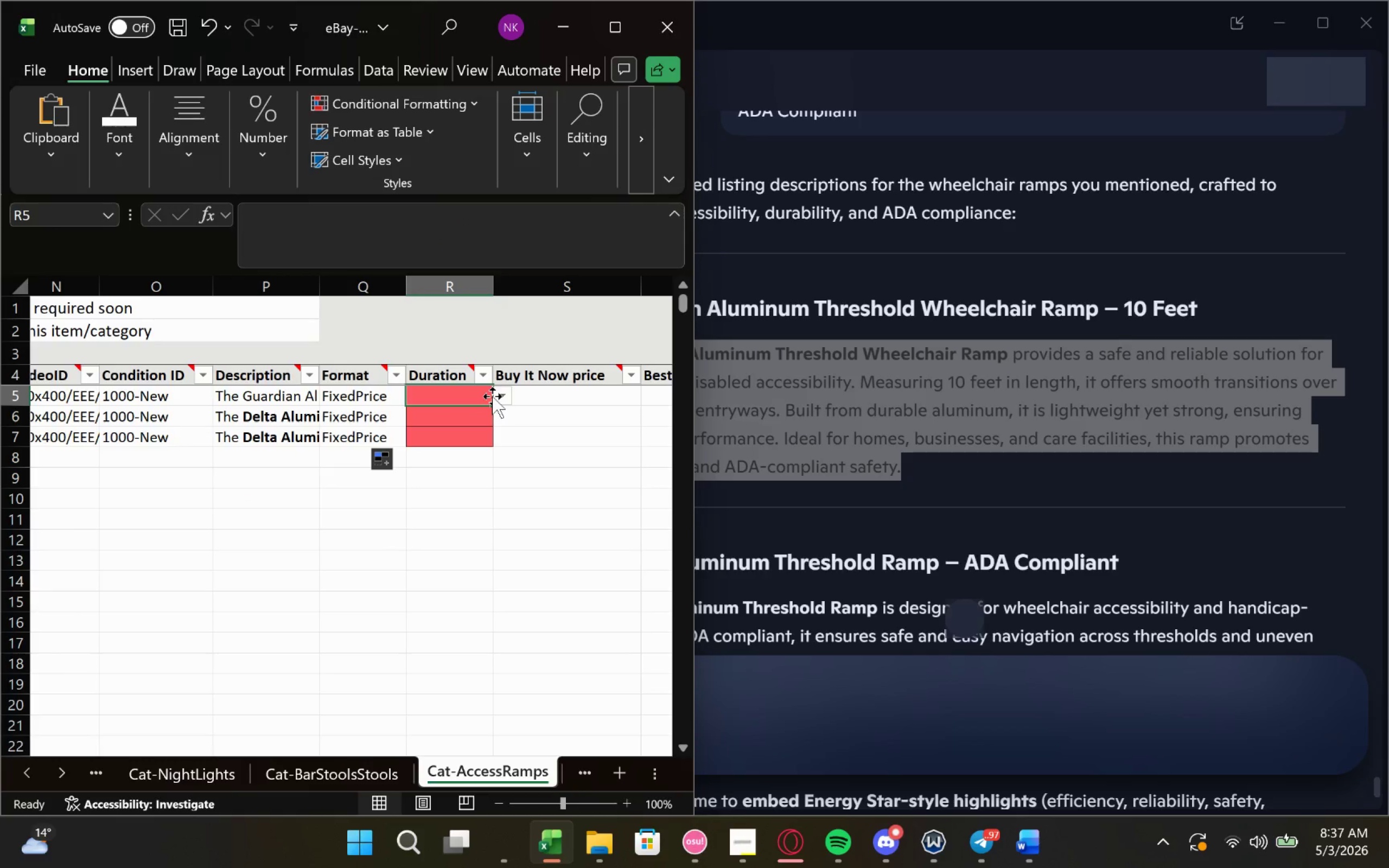 
left_click([500, 395])
 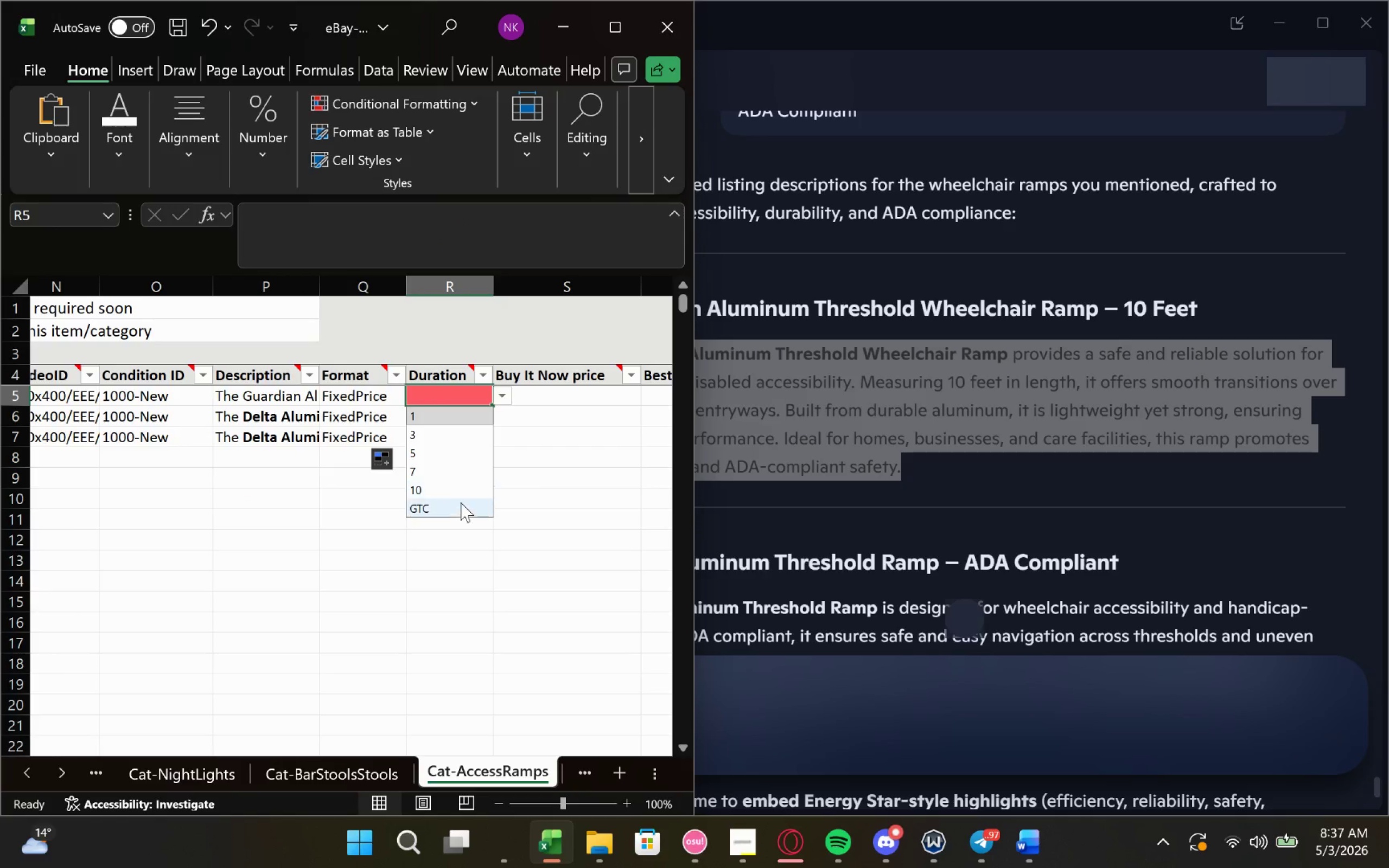 
left_click([461, 505])
 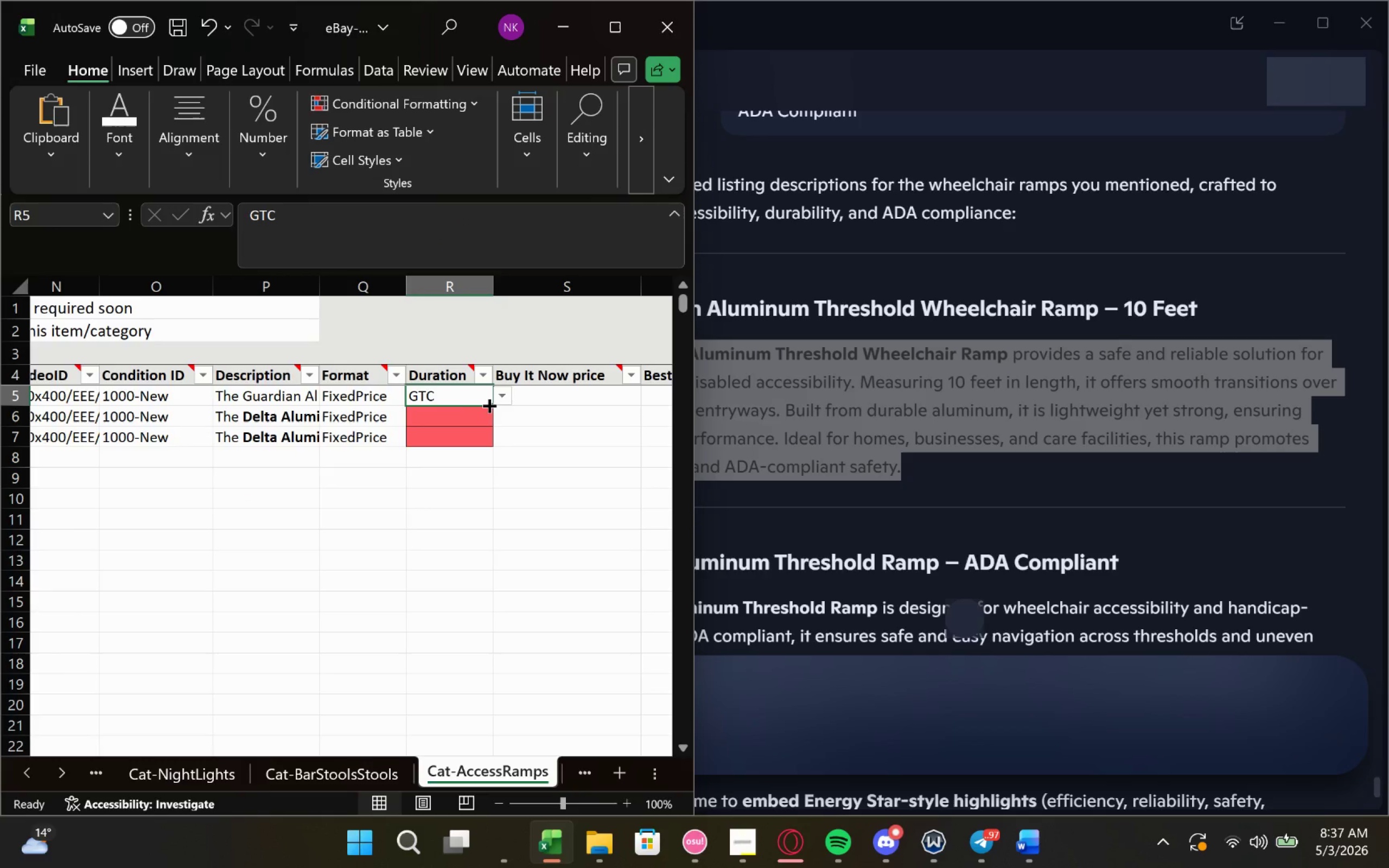 
left_click_drag(start_coordinate=[489, 404], to_coordinate=[488, 448])
 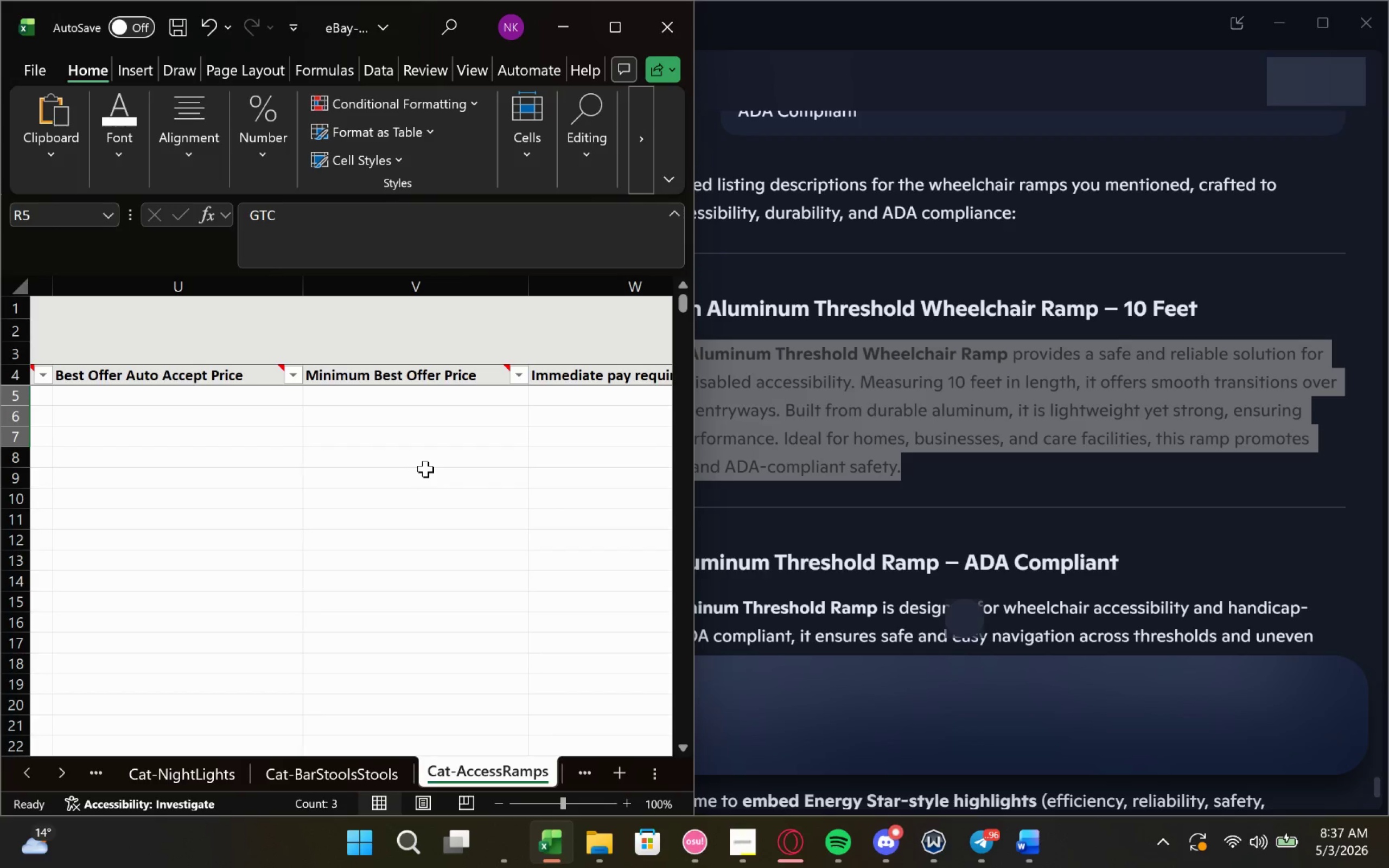 
wait(7.1)
 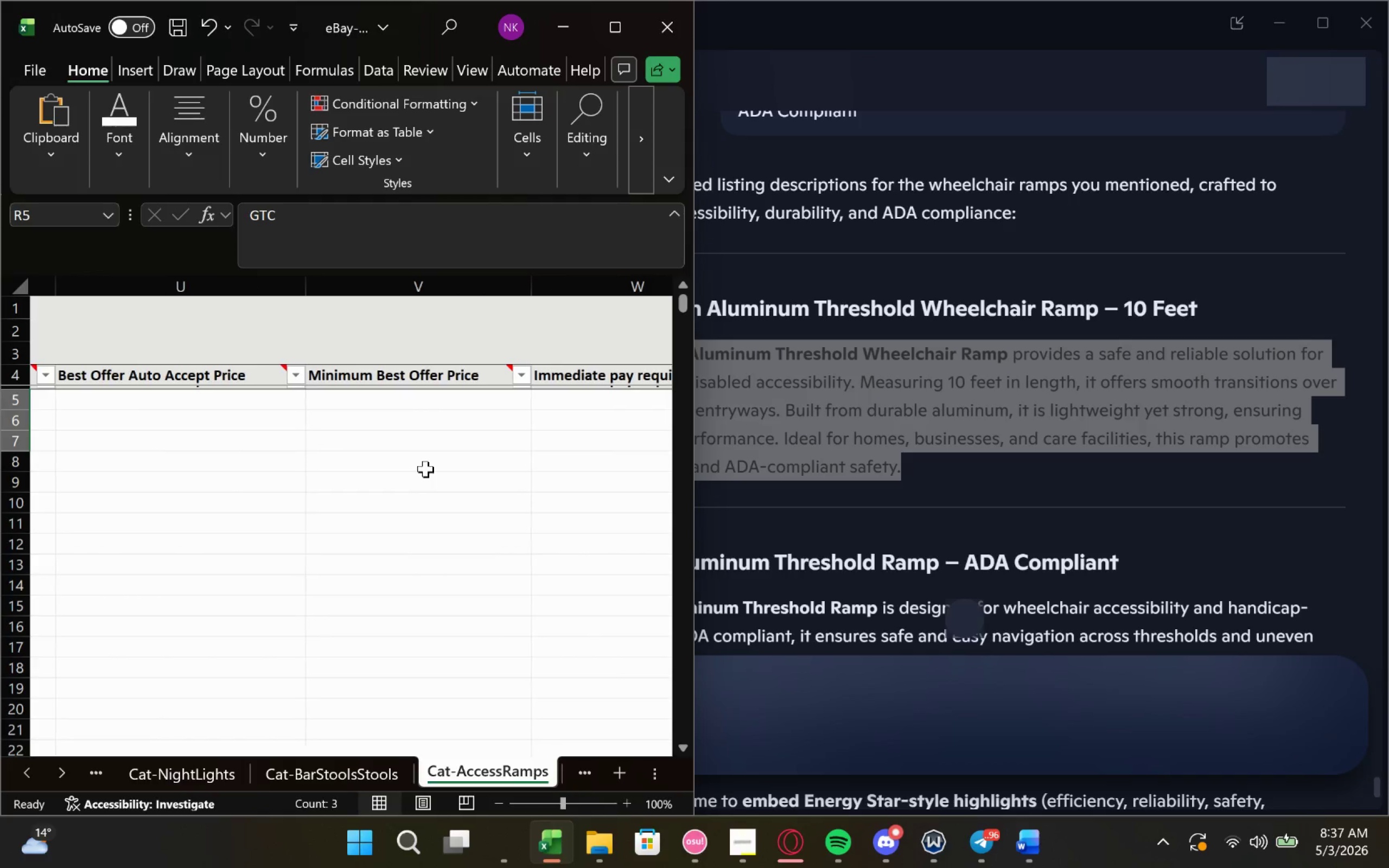 
scroll: coordinate [426, 470], scroll_direction: none, amount: 0.0
 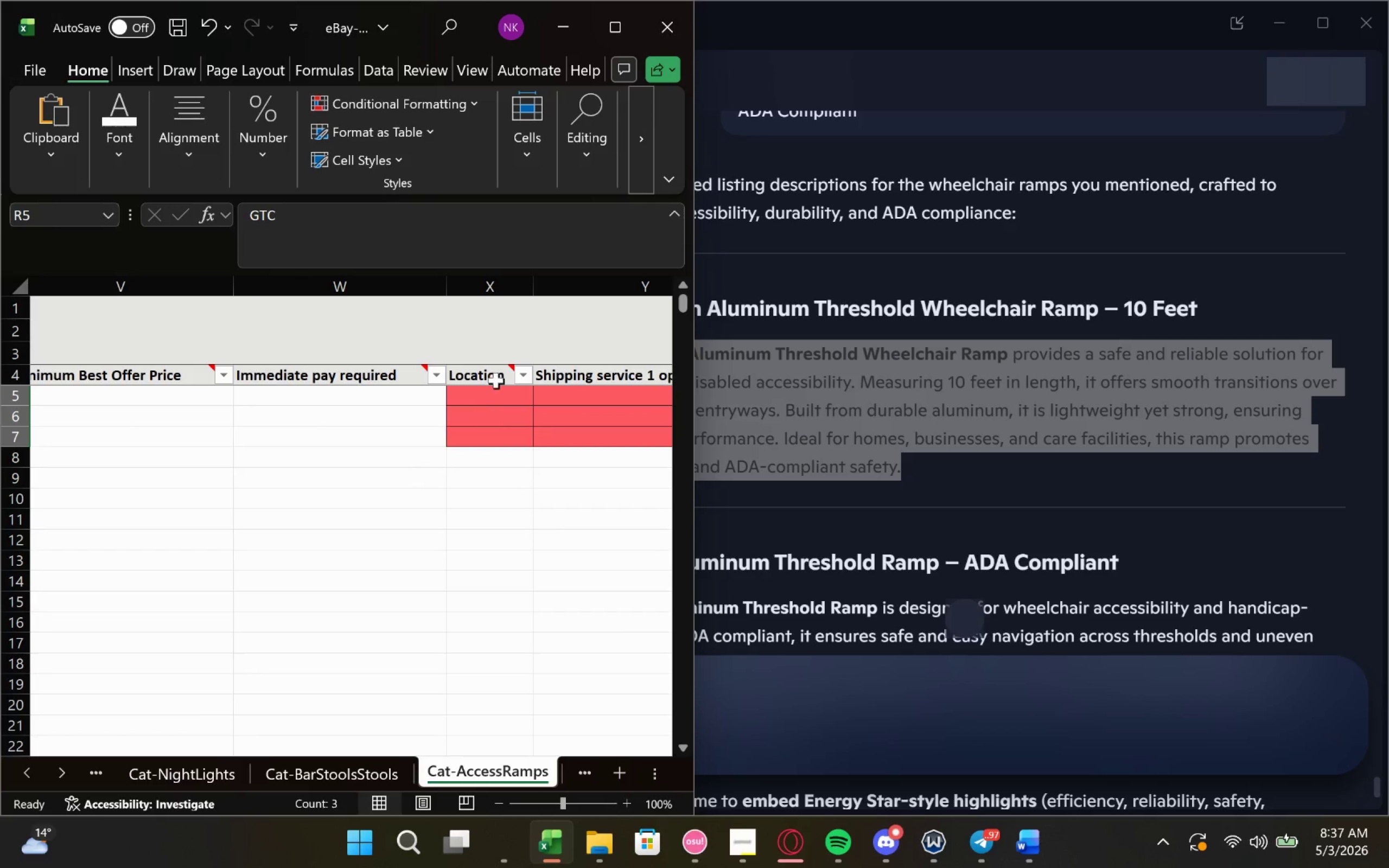 
left_click_drag(start_coordinate=[499, 405], to_coordinate=[502, 430])
 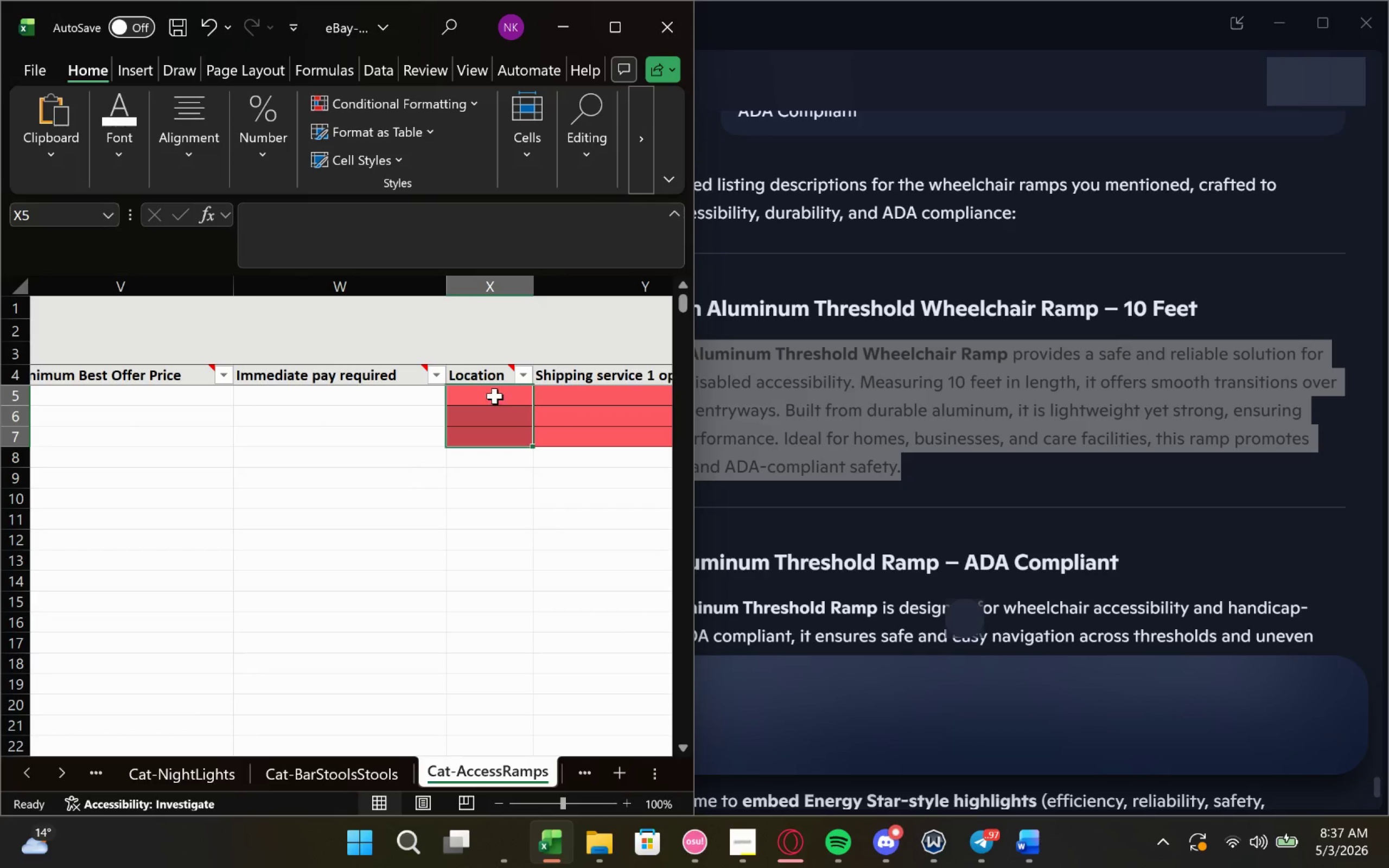 
left_click_drag(start_coordinate=[495, 394], to_coordinate=[495, 386])
 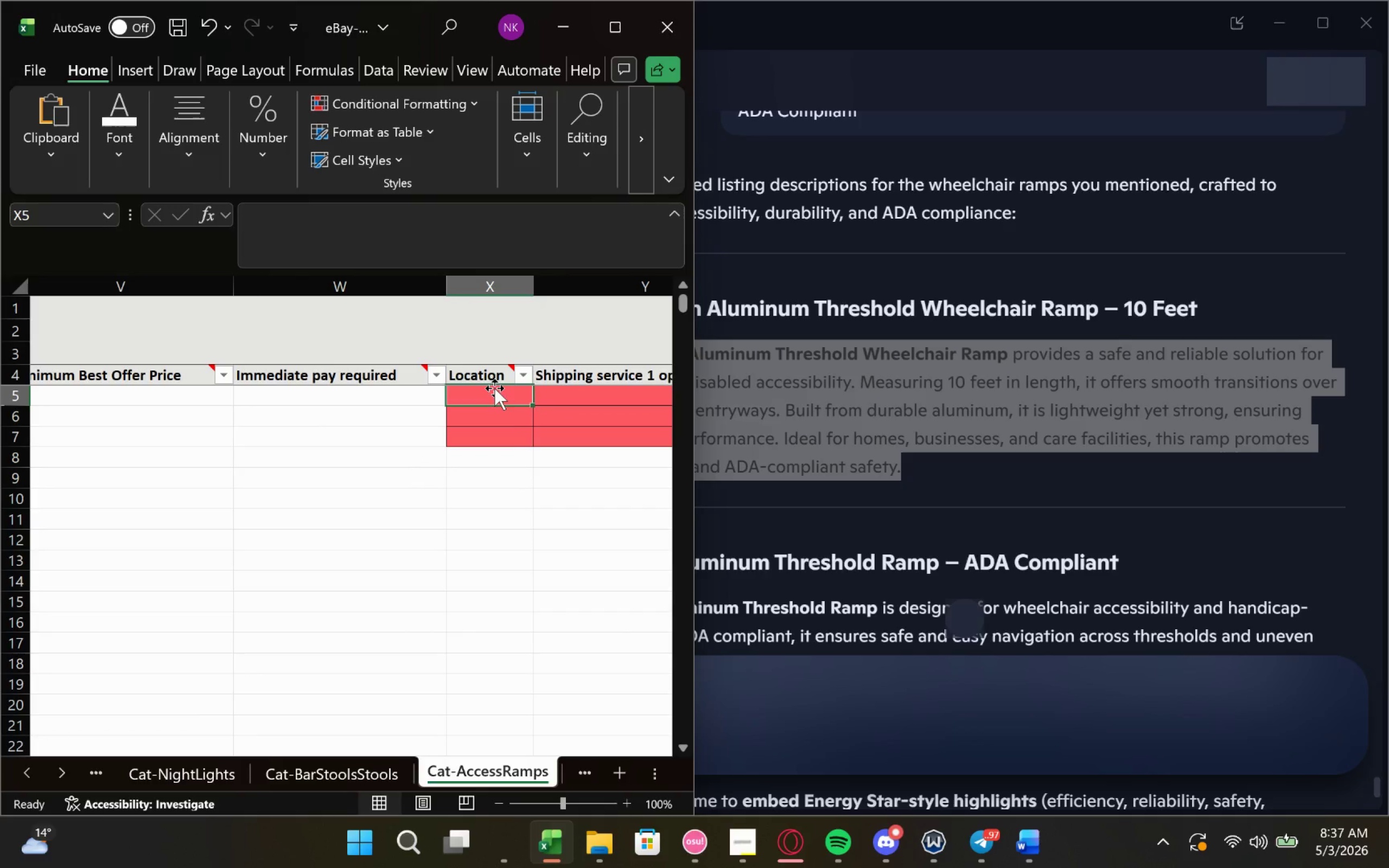 
left_click([494, 388])
 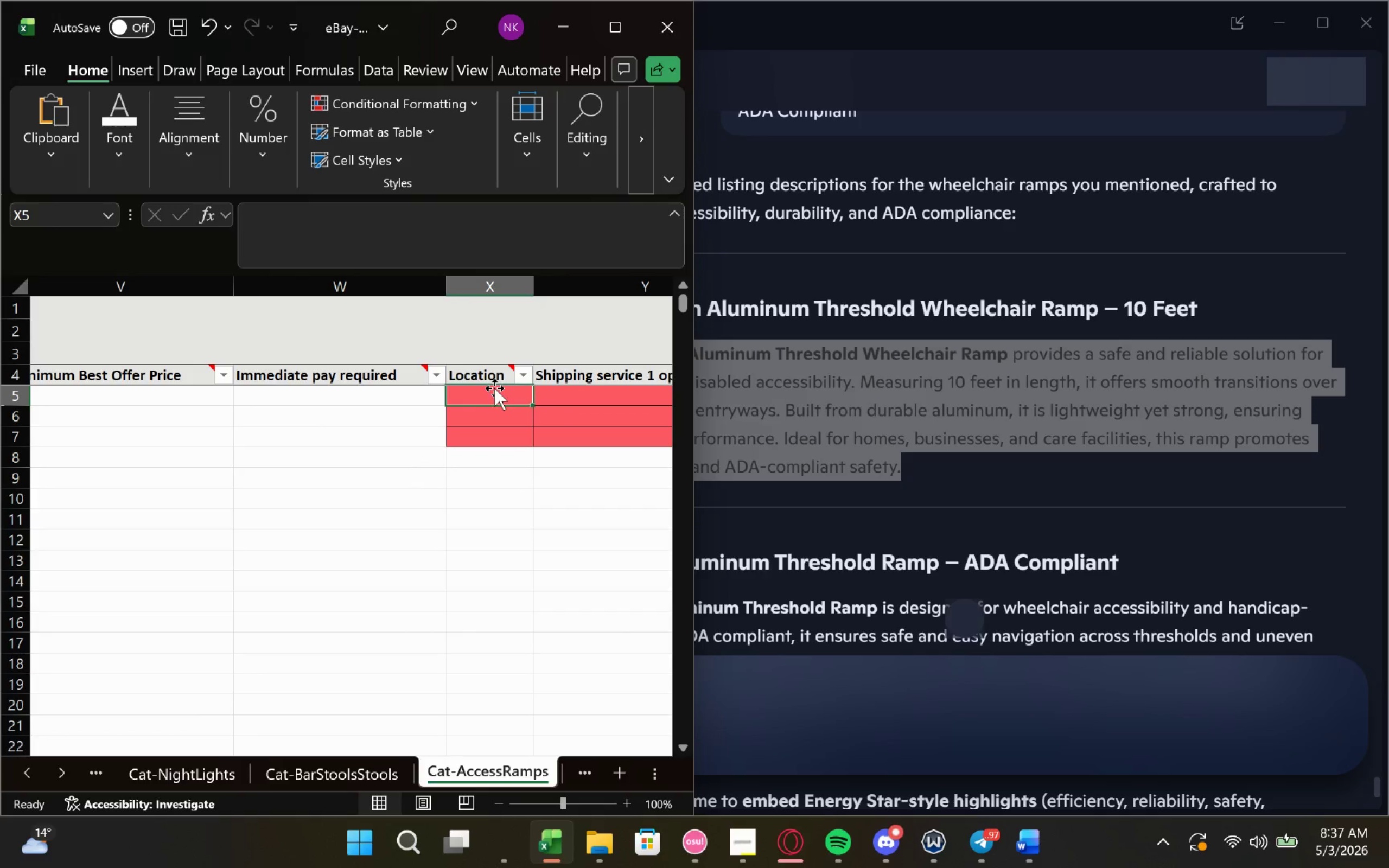 
type(United States)
 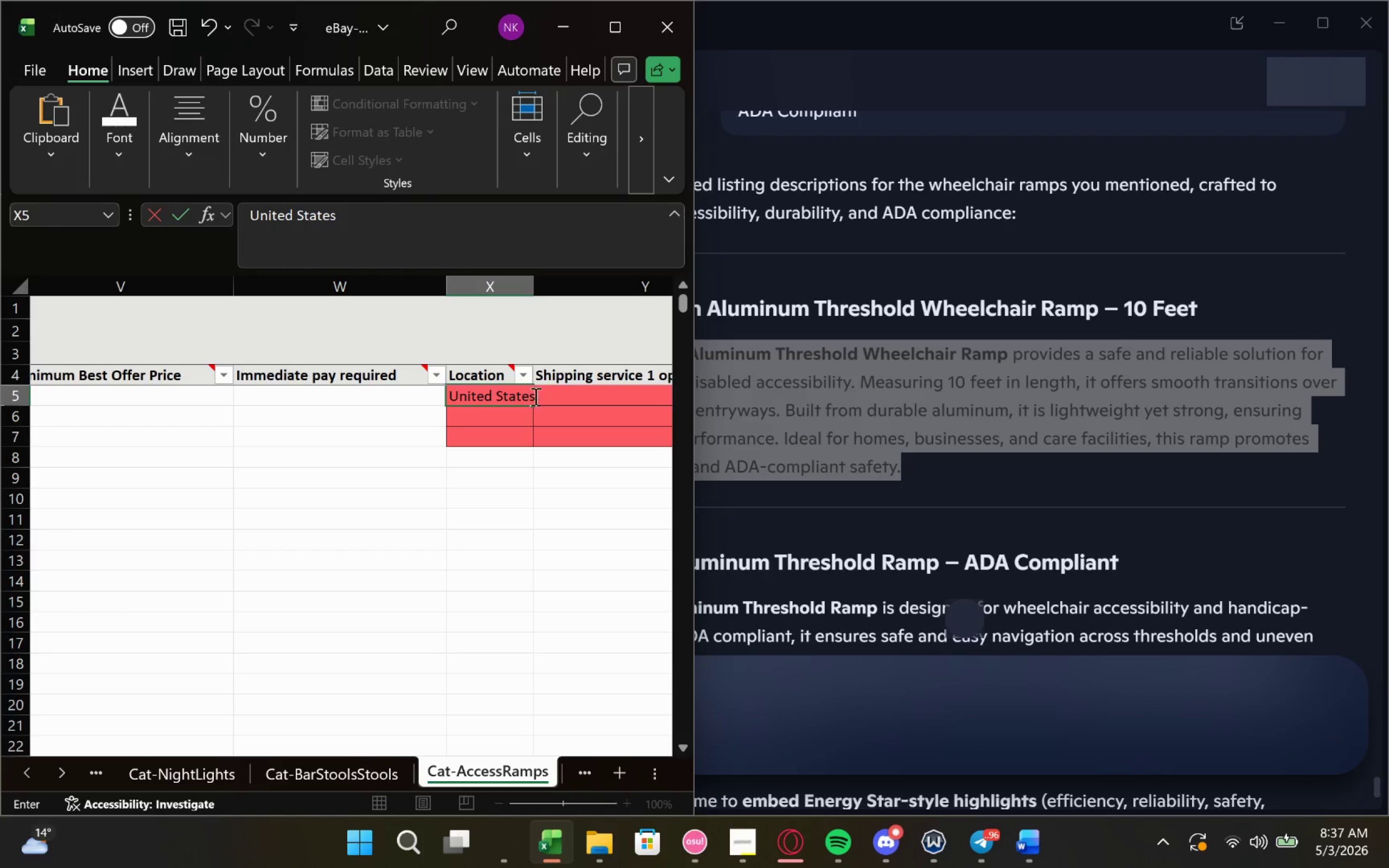 
left_click_drag(start_coordinate=[531, 410], to_coordinate=[533, 444])
 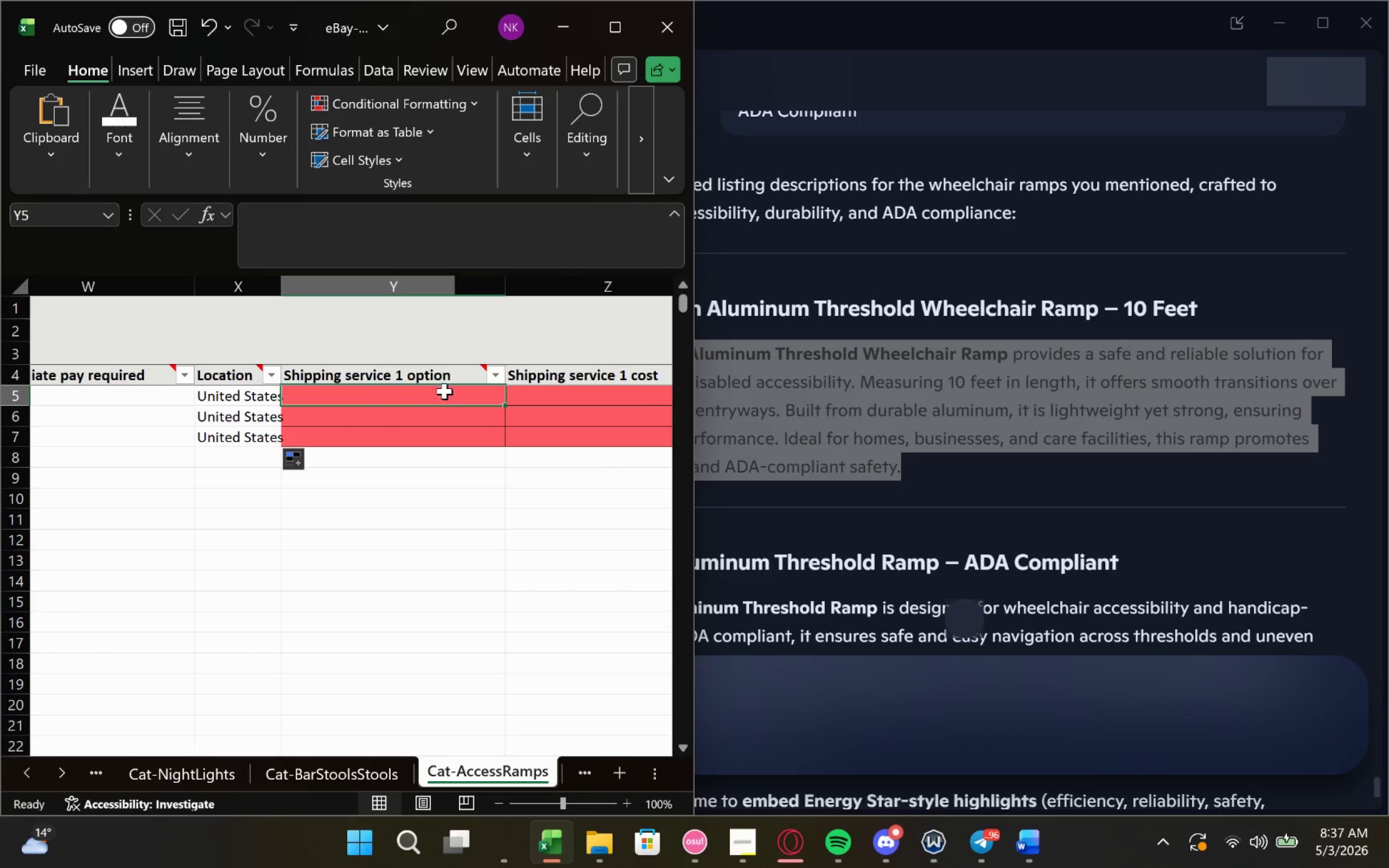 
type(FedEx)
 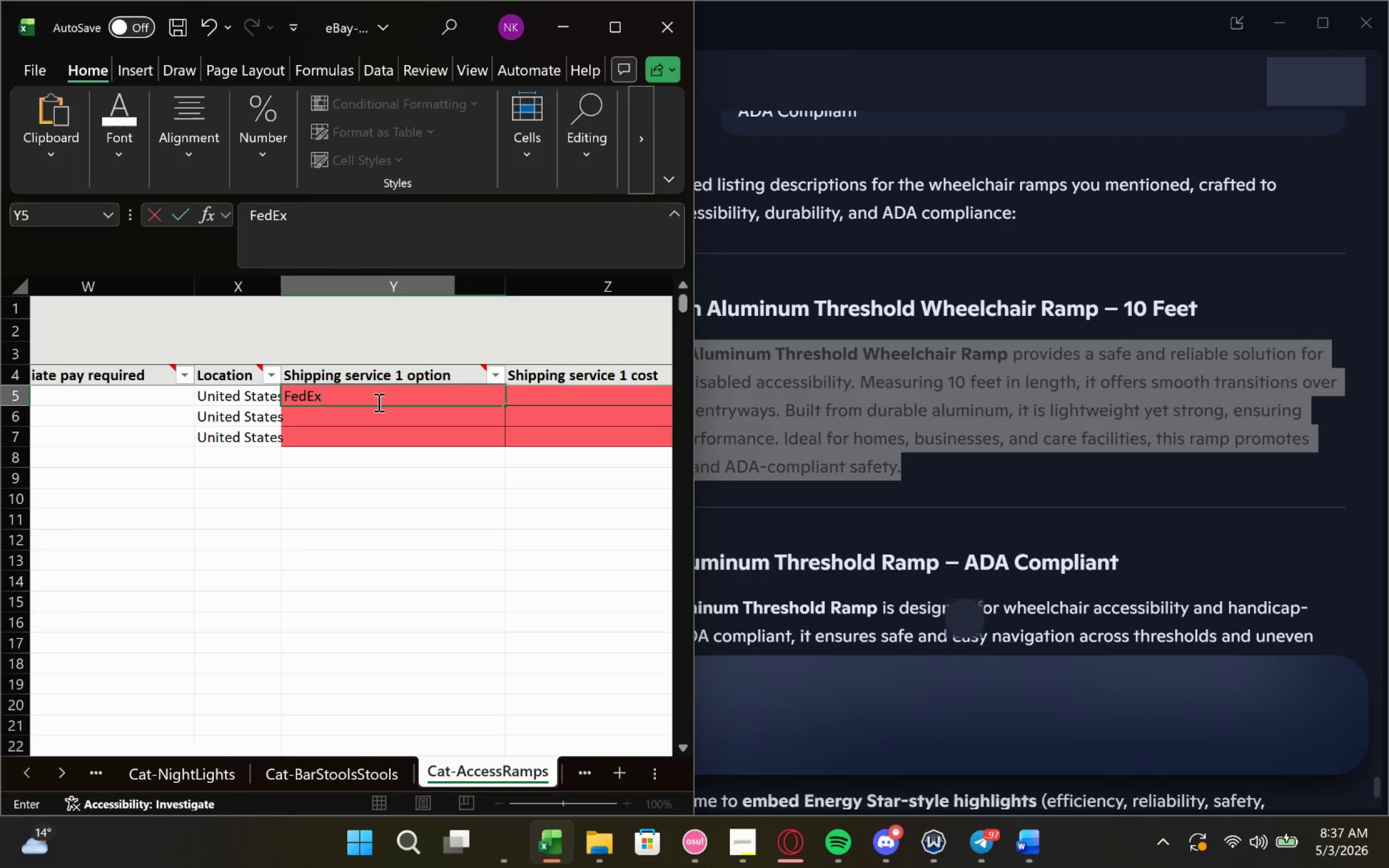 
left_click_drag(start_coordinate=[505, 407], to_coordinate=[505, 443])
 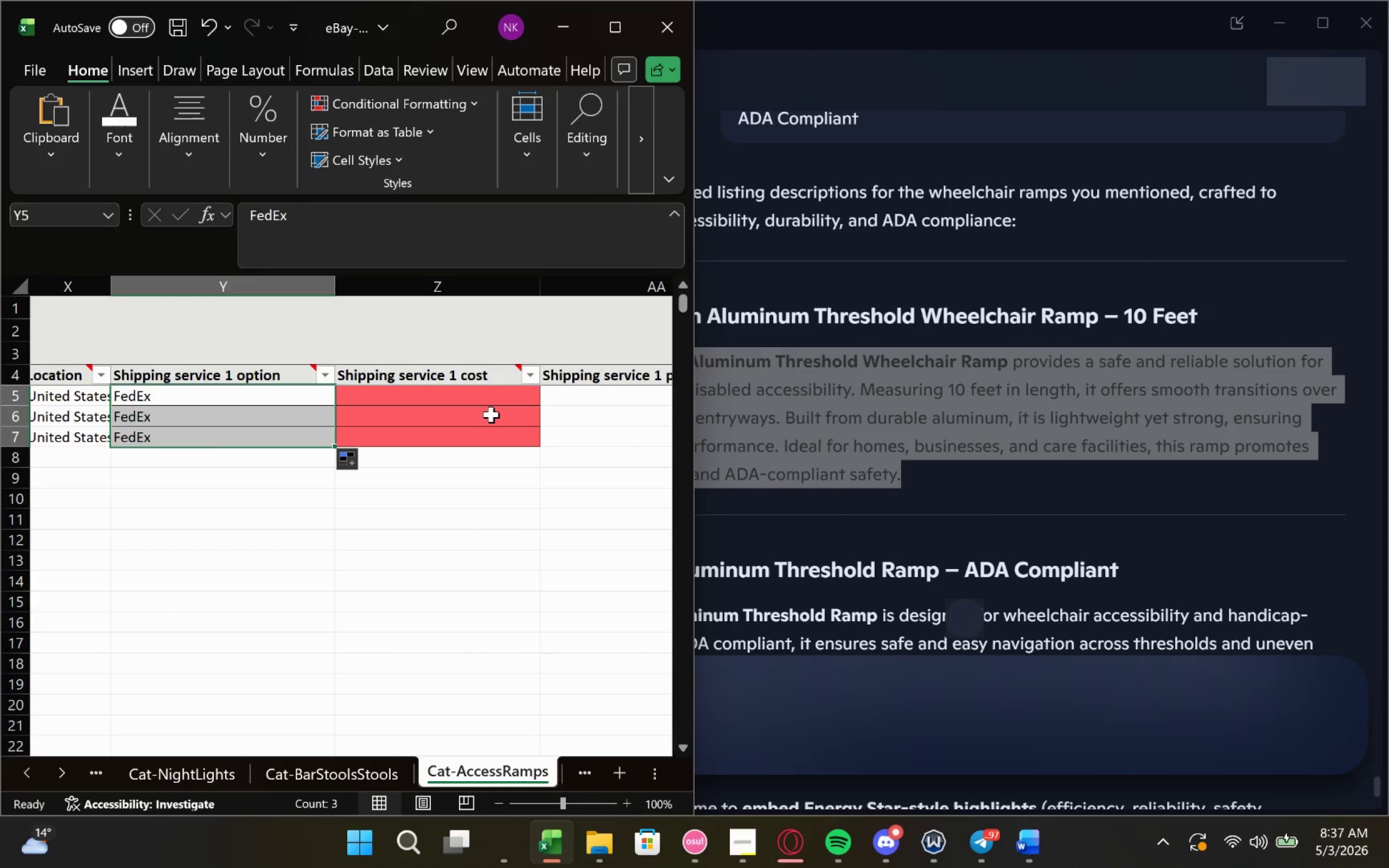 
left_click([496, 395])
 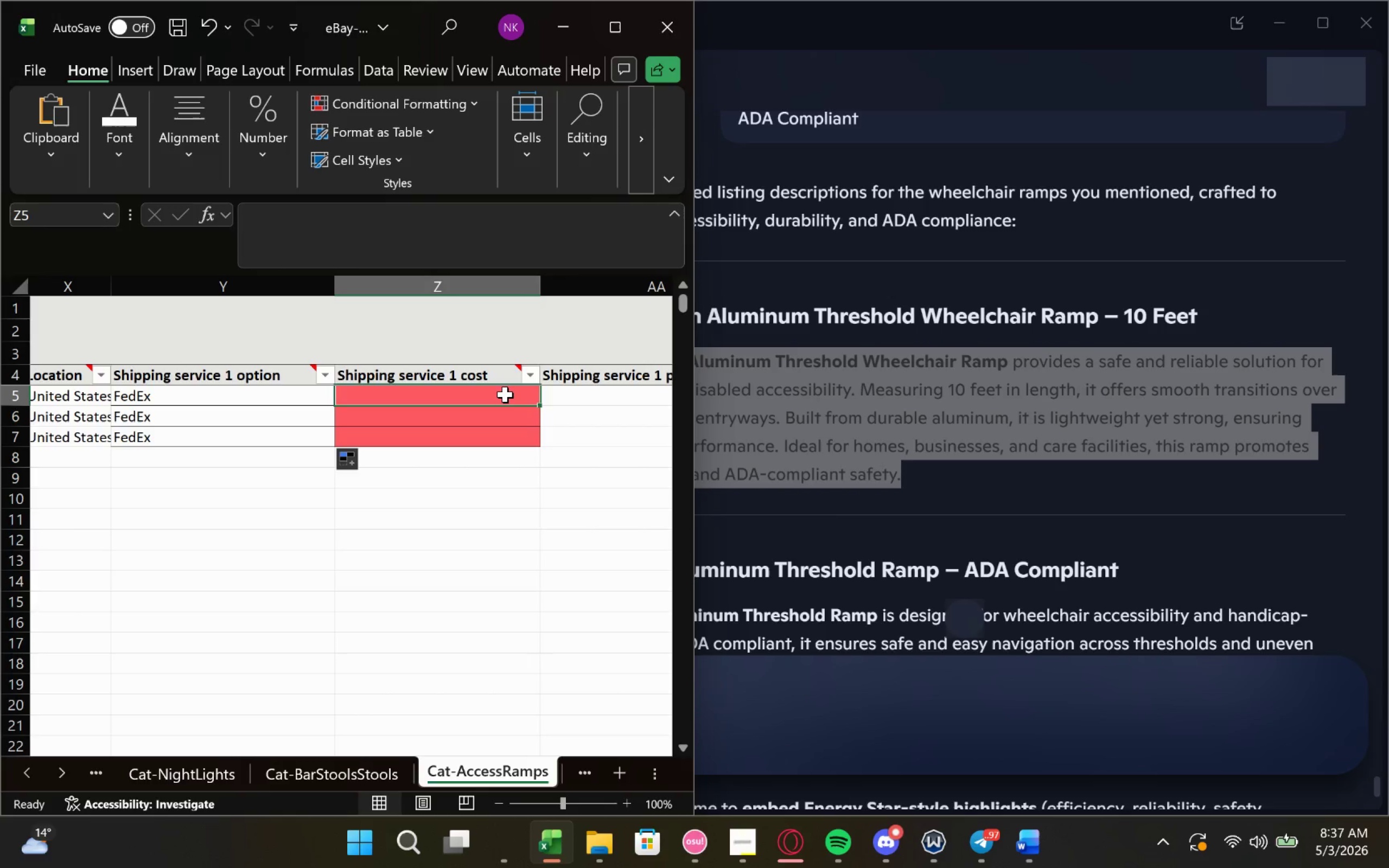 
wait(5.47)
 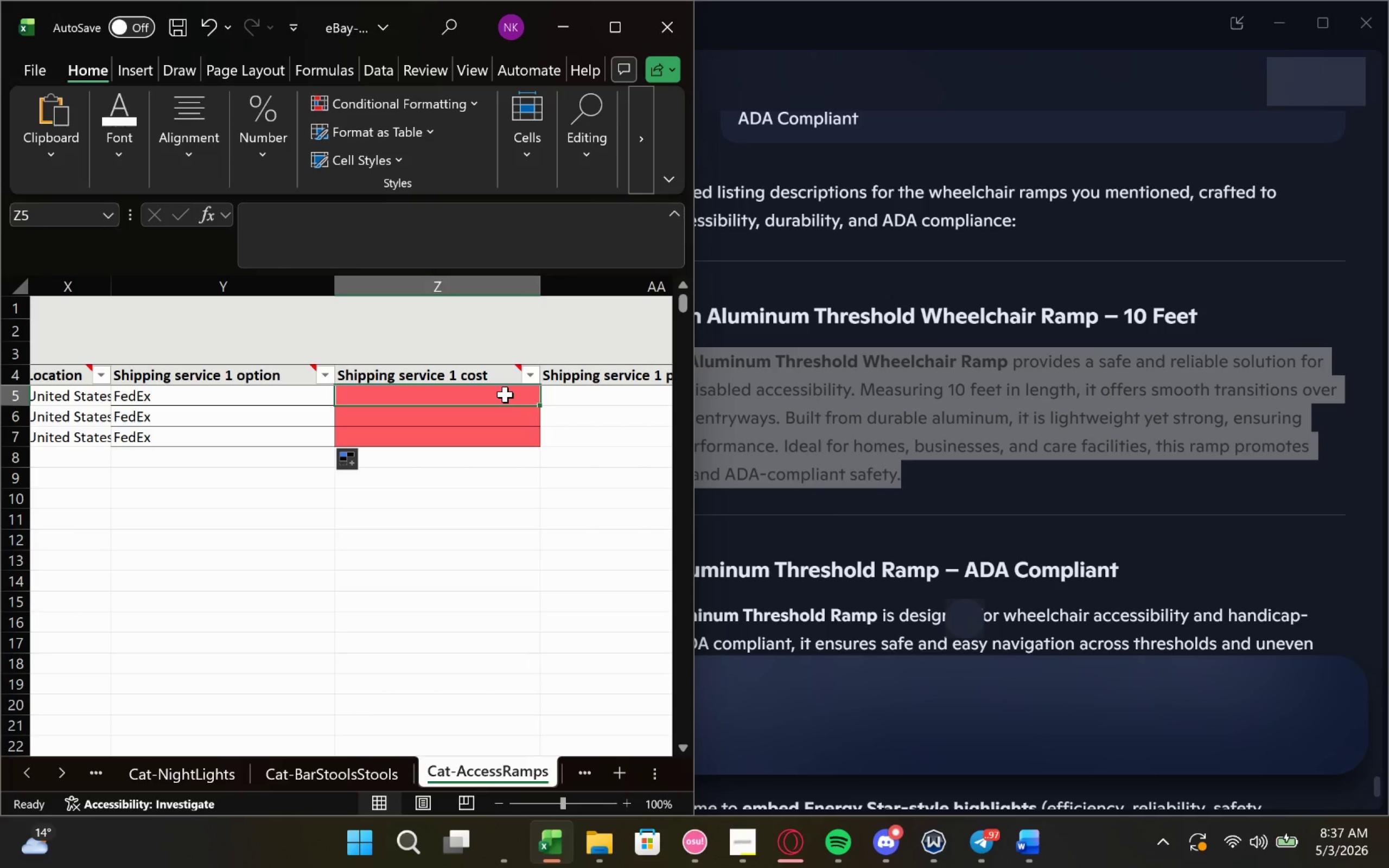 
left_click([505, 394])
 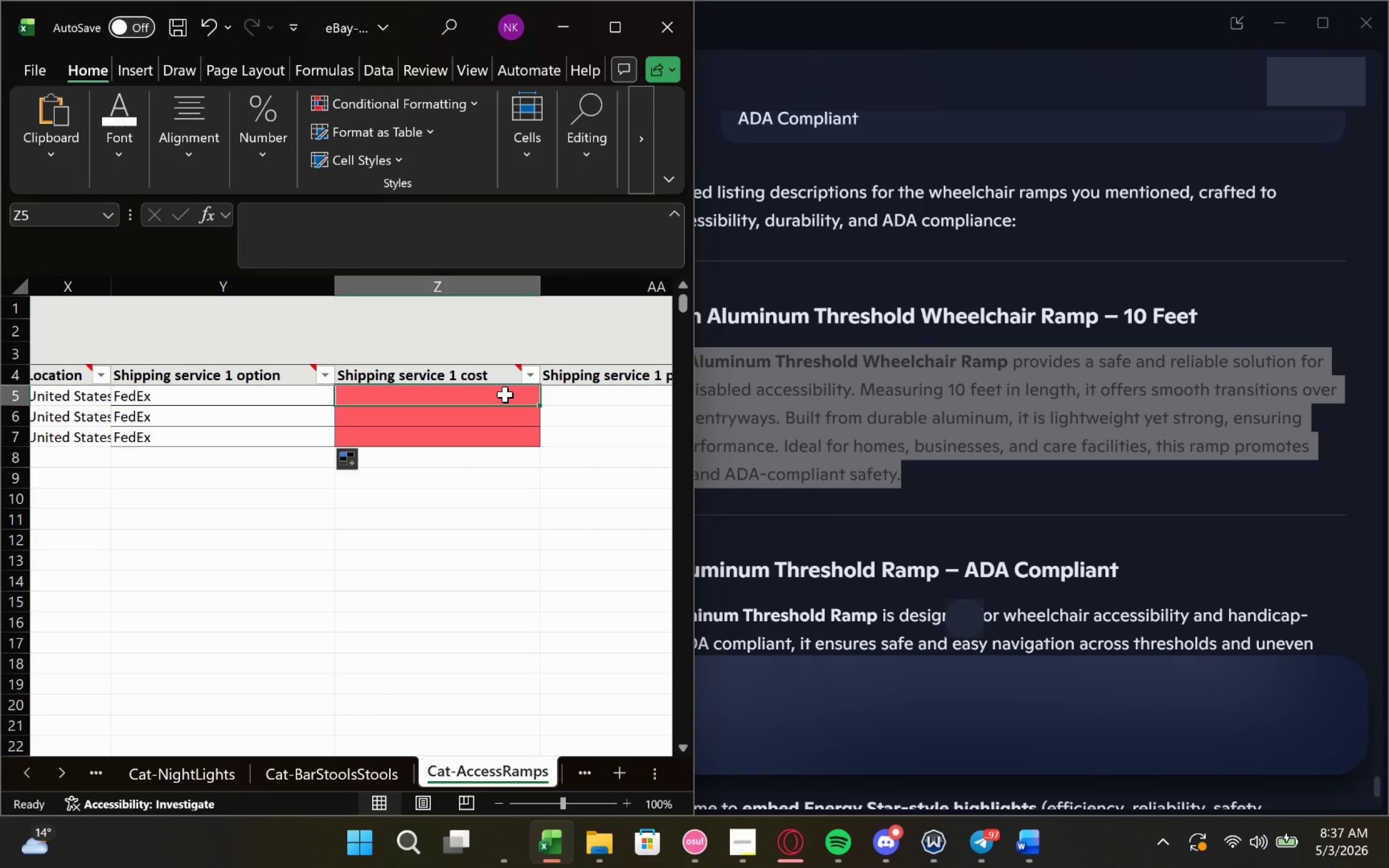 
double_click([505, 394])
 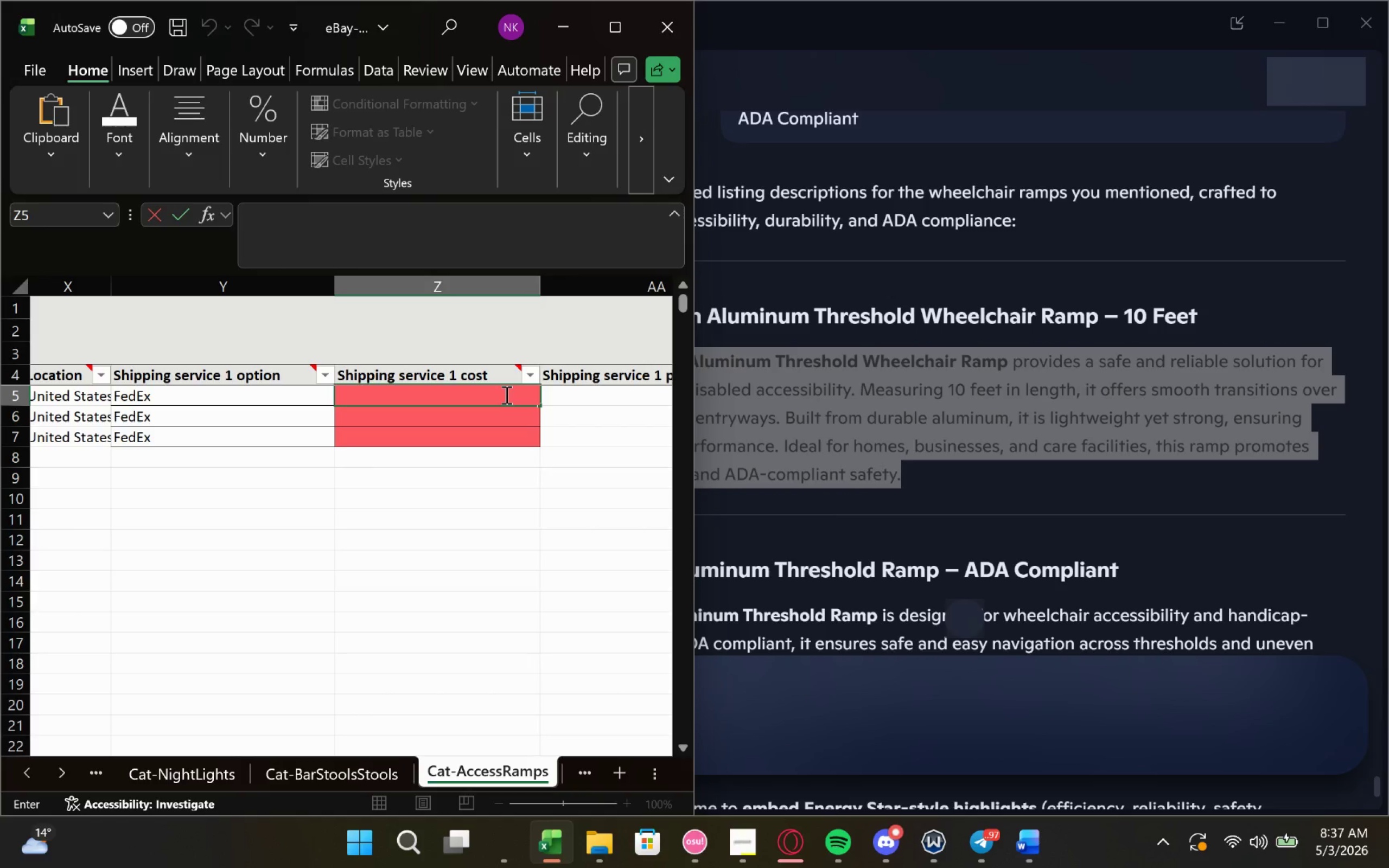 
type(20)
 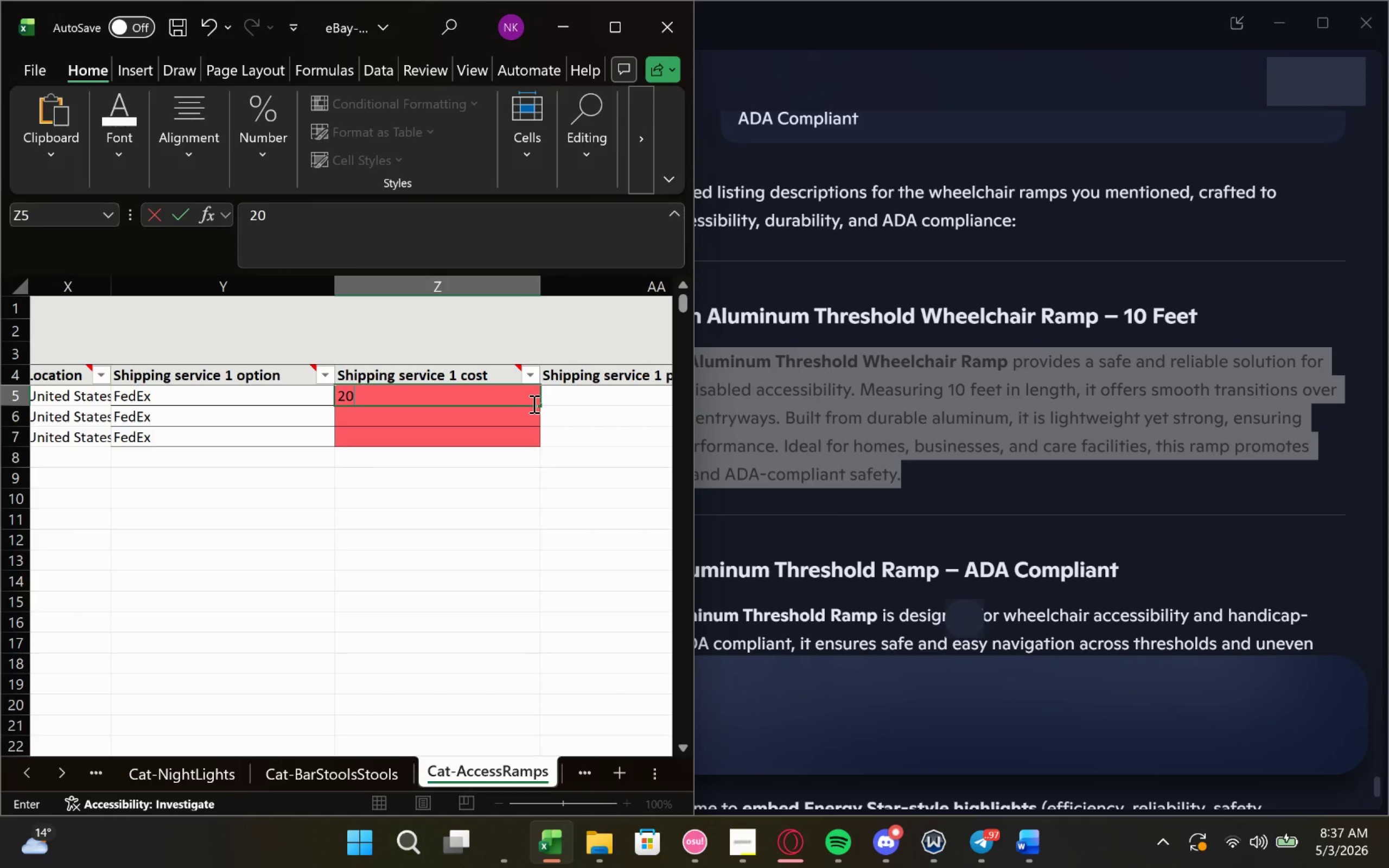 
left_click_drag(start_coordinate=[540, 406], to_coordinate=[544, 453])
 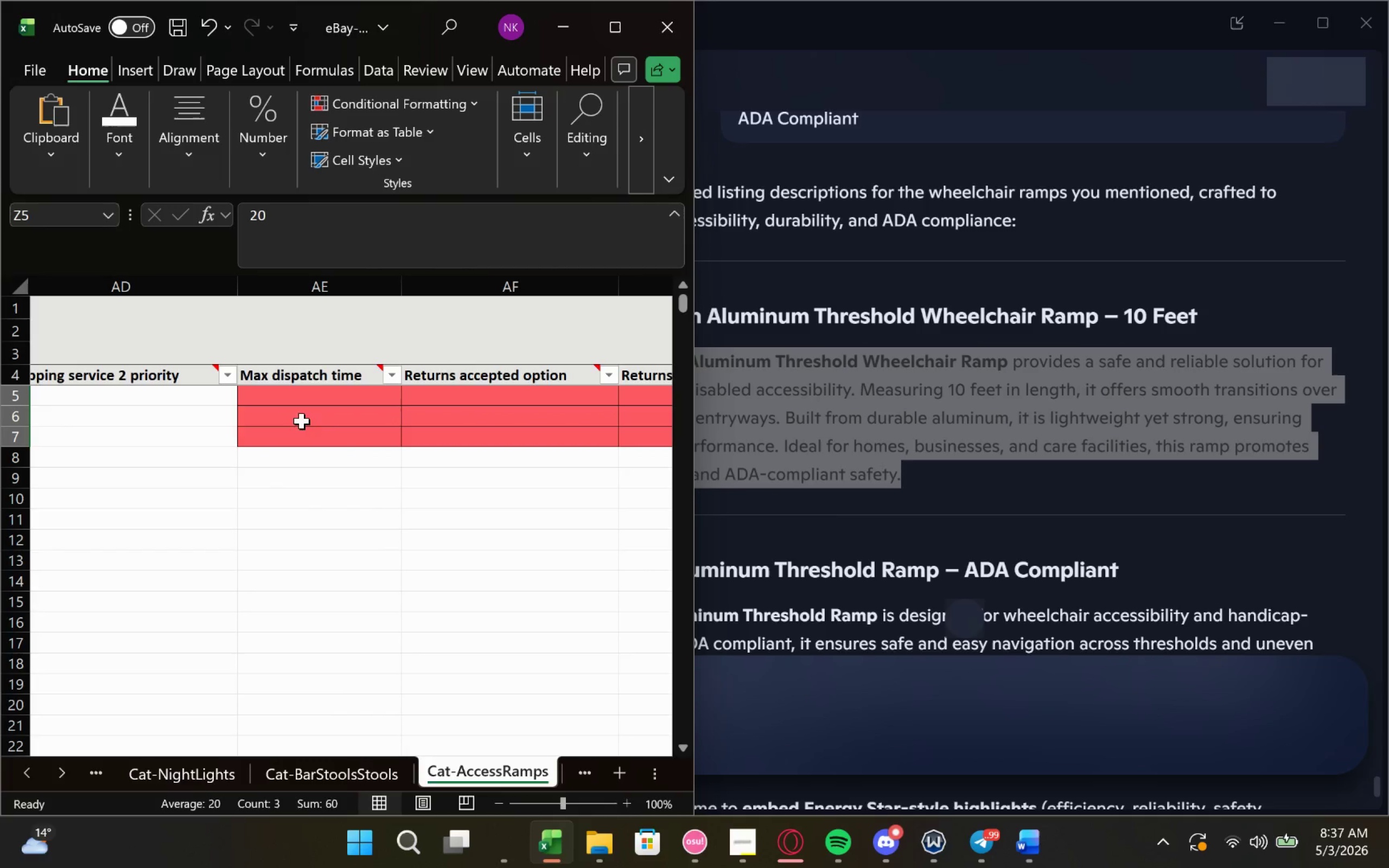 
left_click([329, 400])
 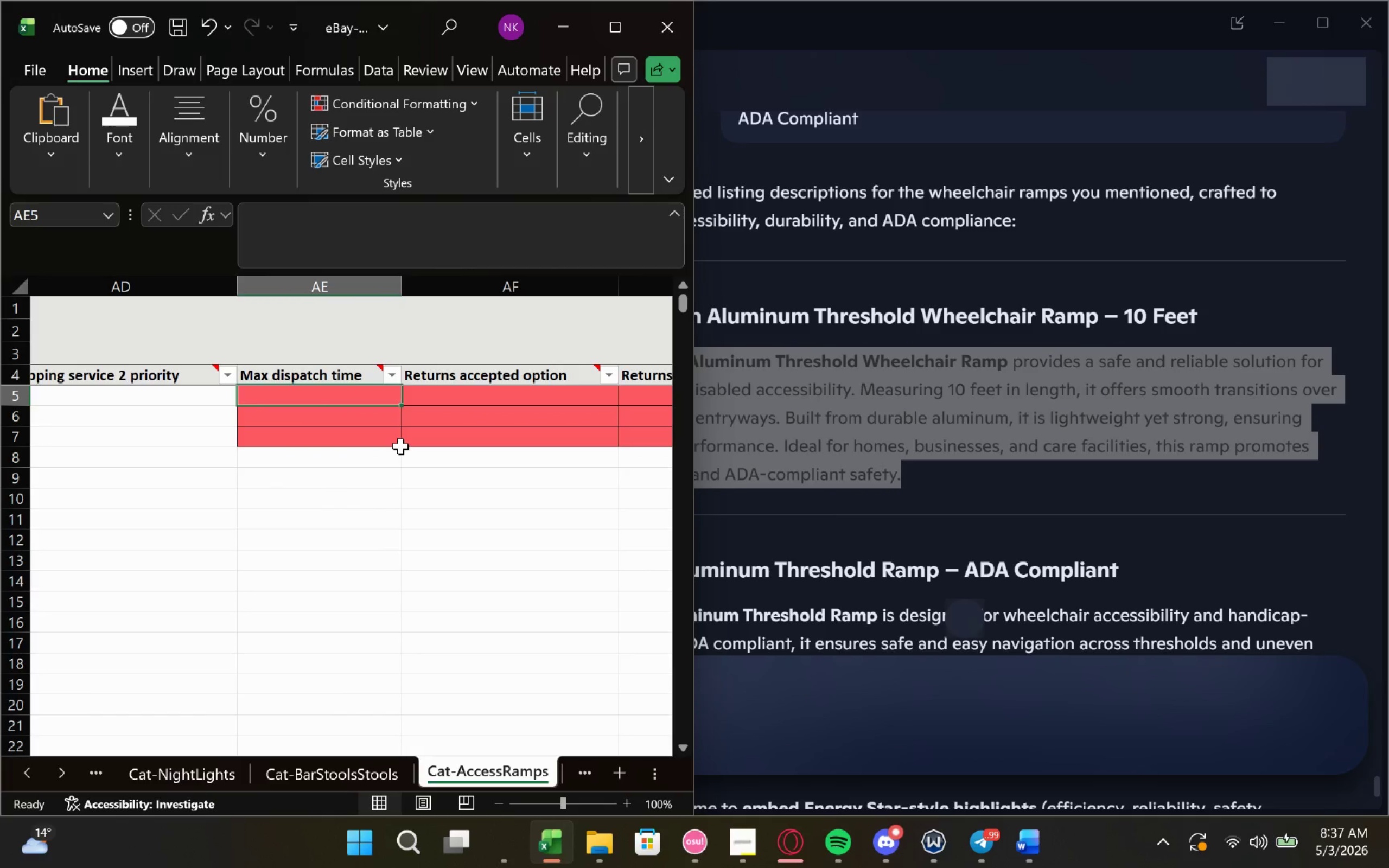 
type(10)
 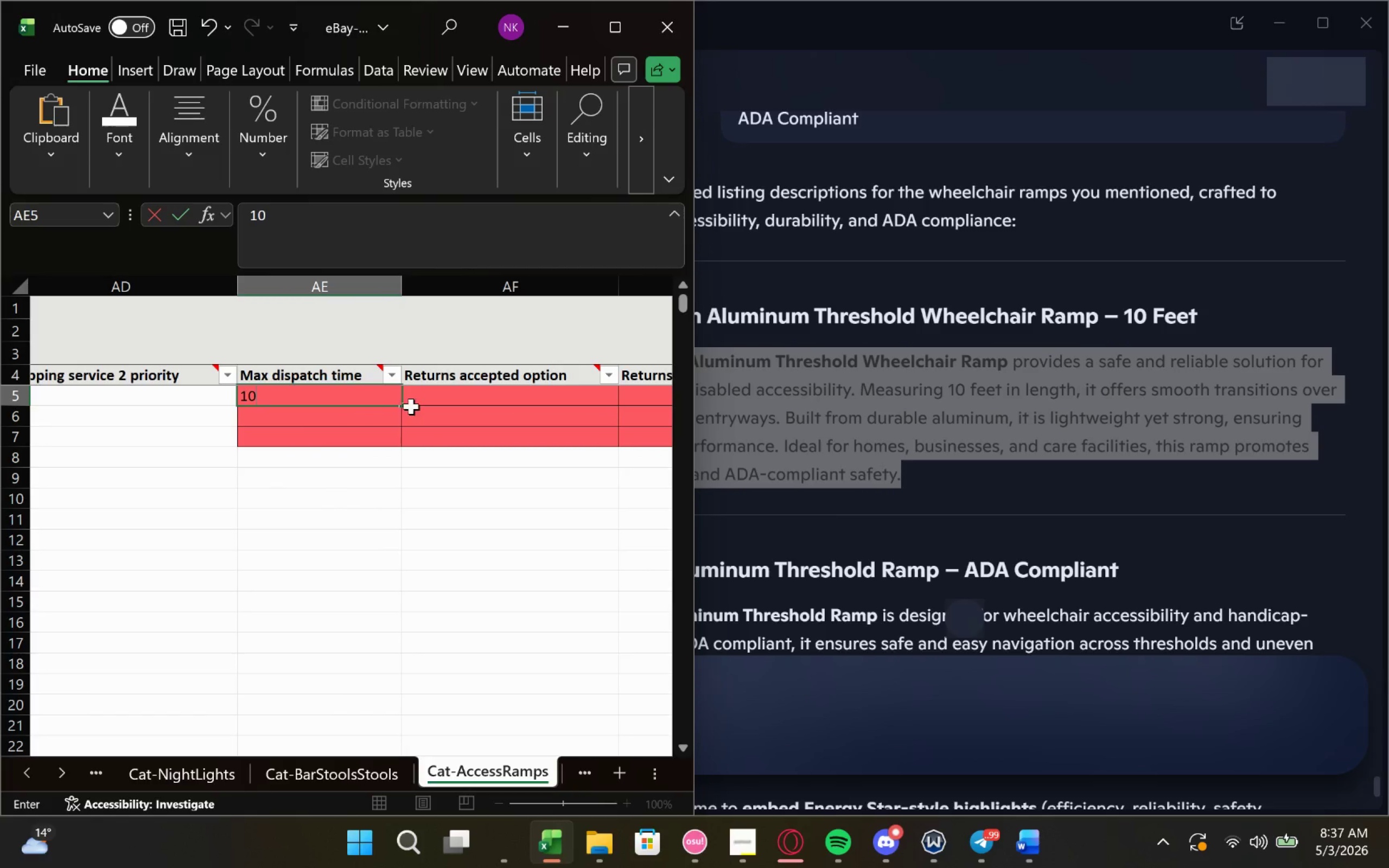 
left_click_drag(start_coordinate=[400, 405], to_coordinate=[401, 446])
 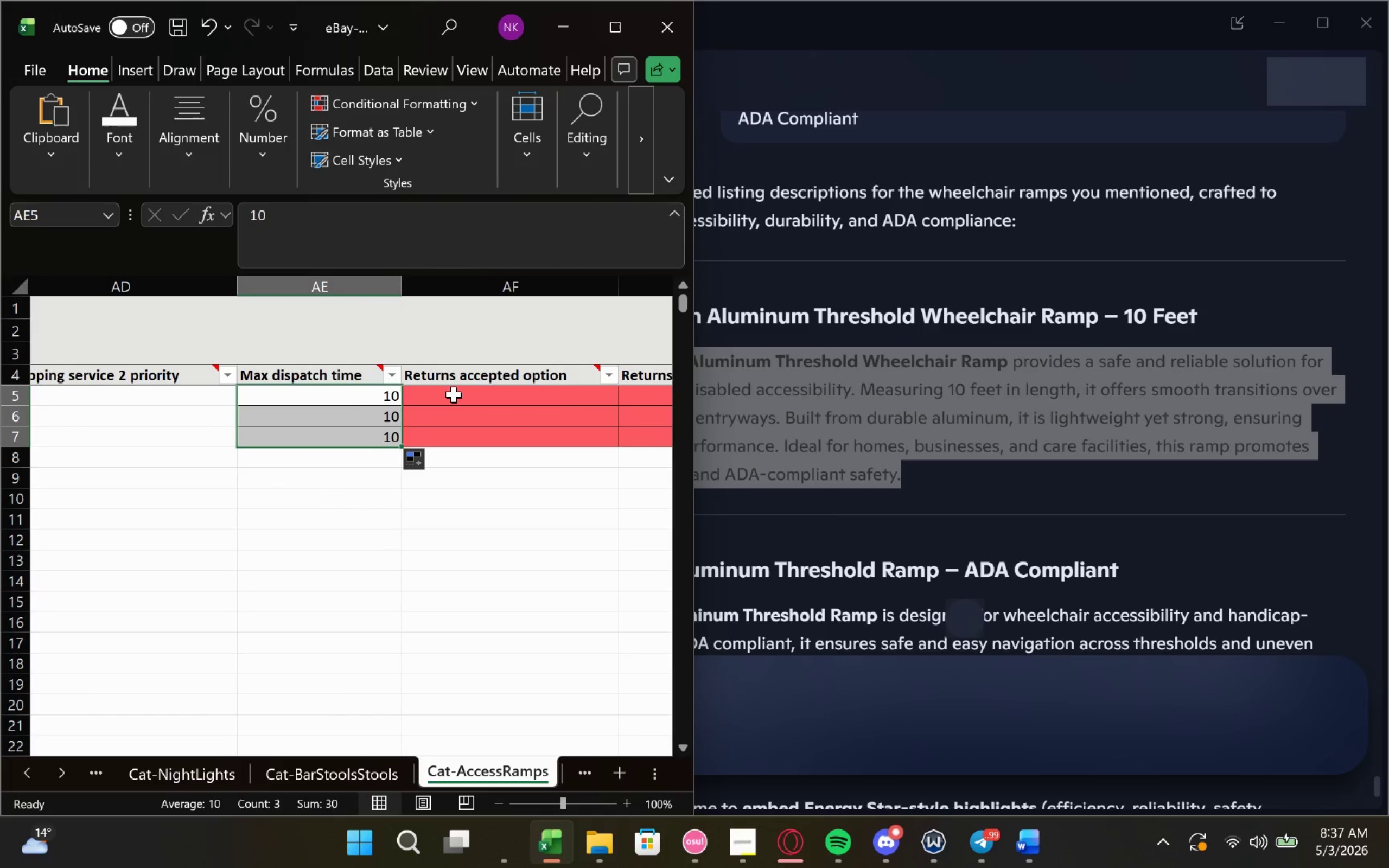 
left_click([454, 394])
 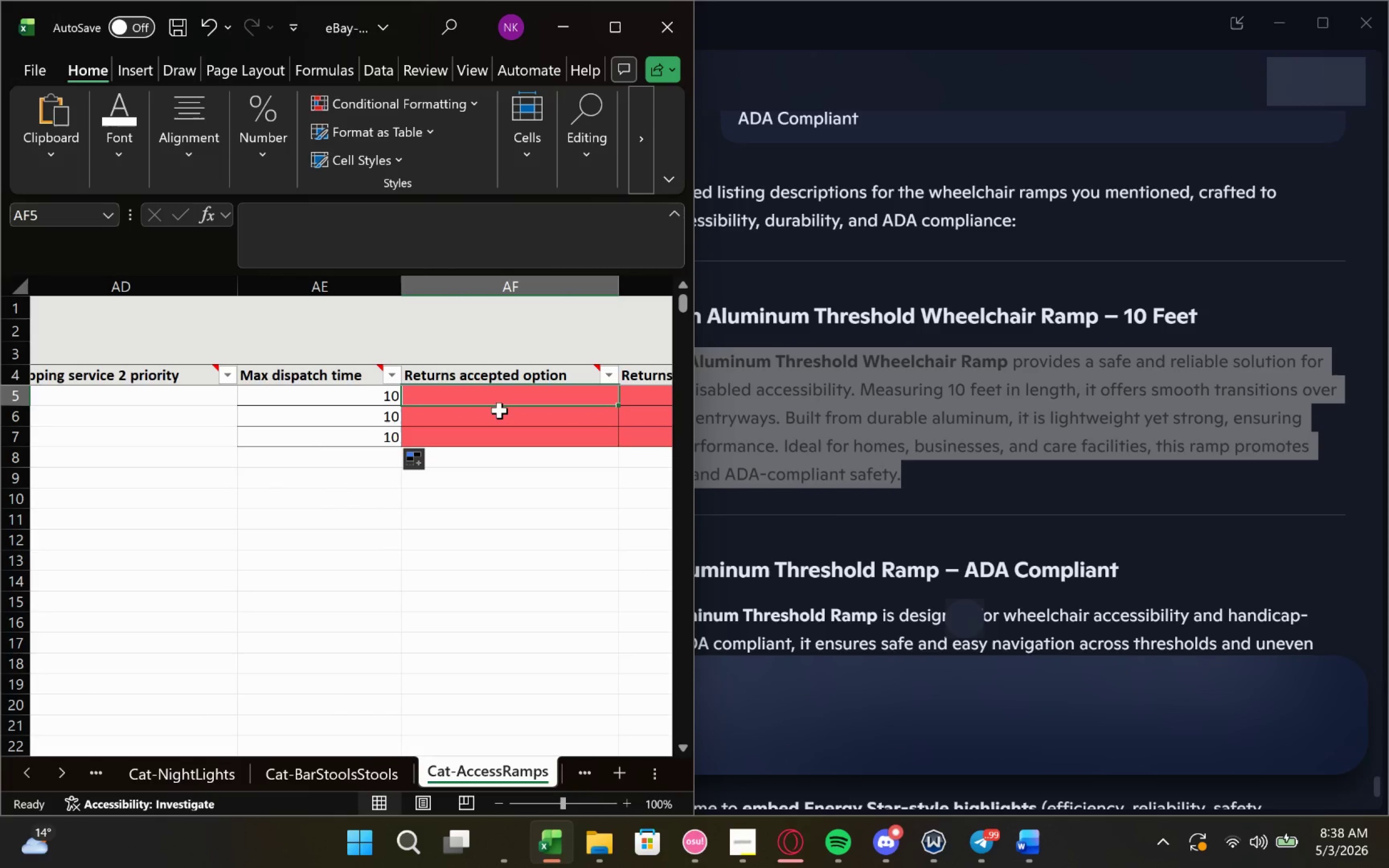 
hold_key(key=ShiftLeft, duration=0.37)
 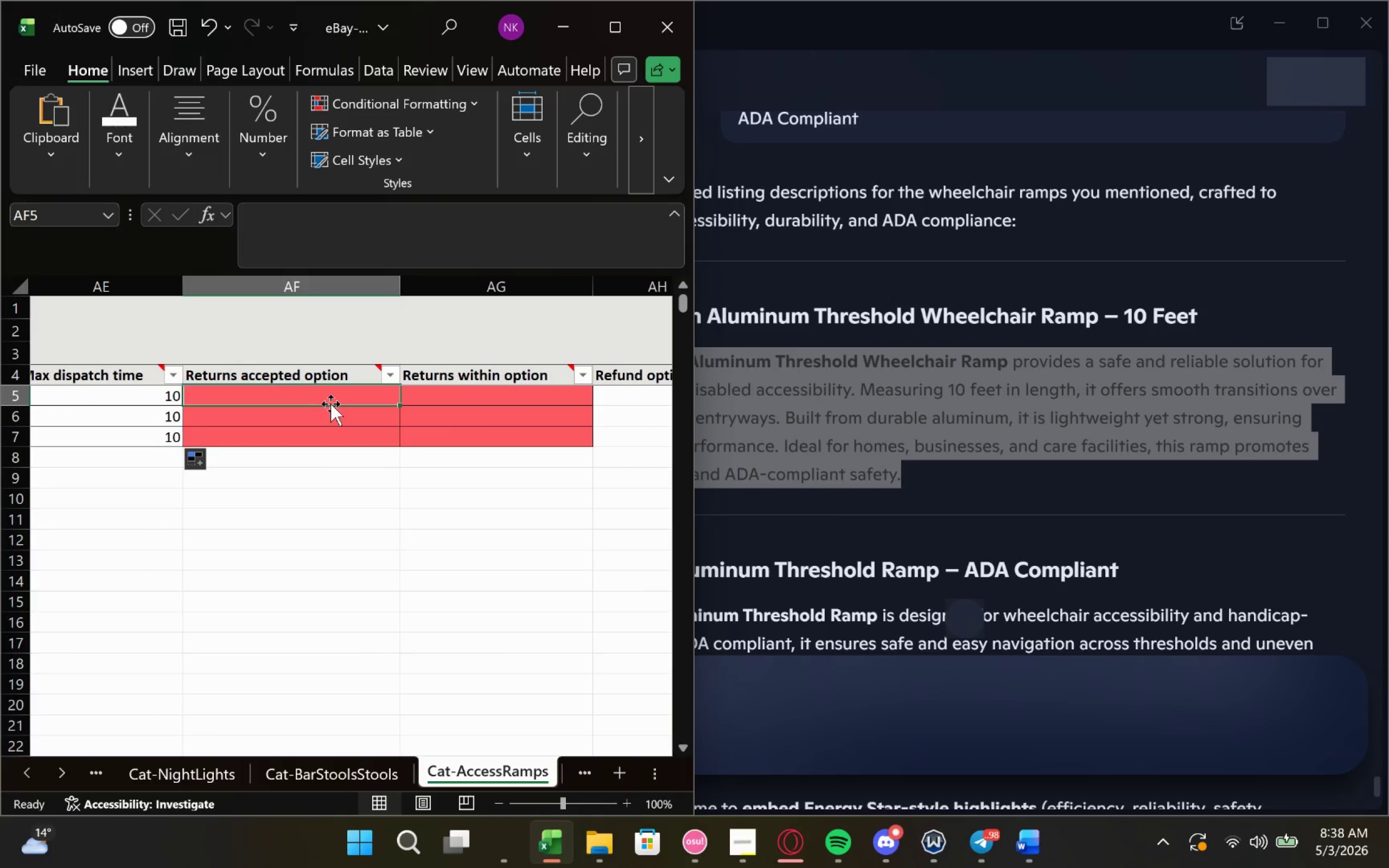 
wait(8.06)
 